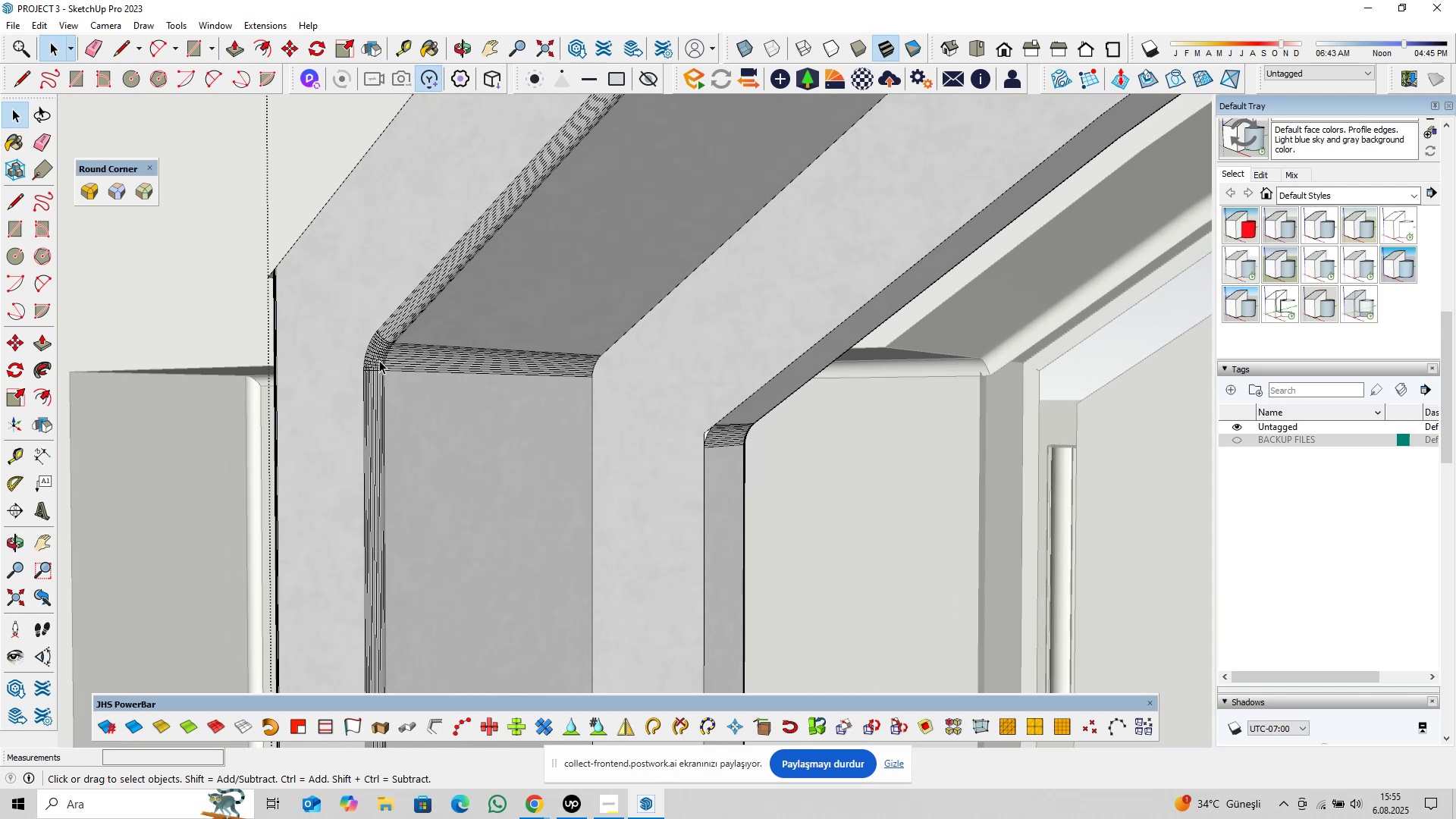 
hold_key(key=ShiftLeft, duration=0.37)
 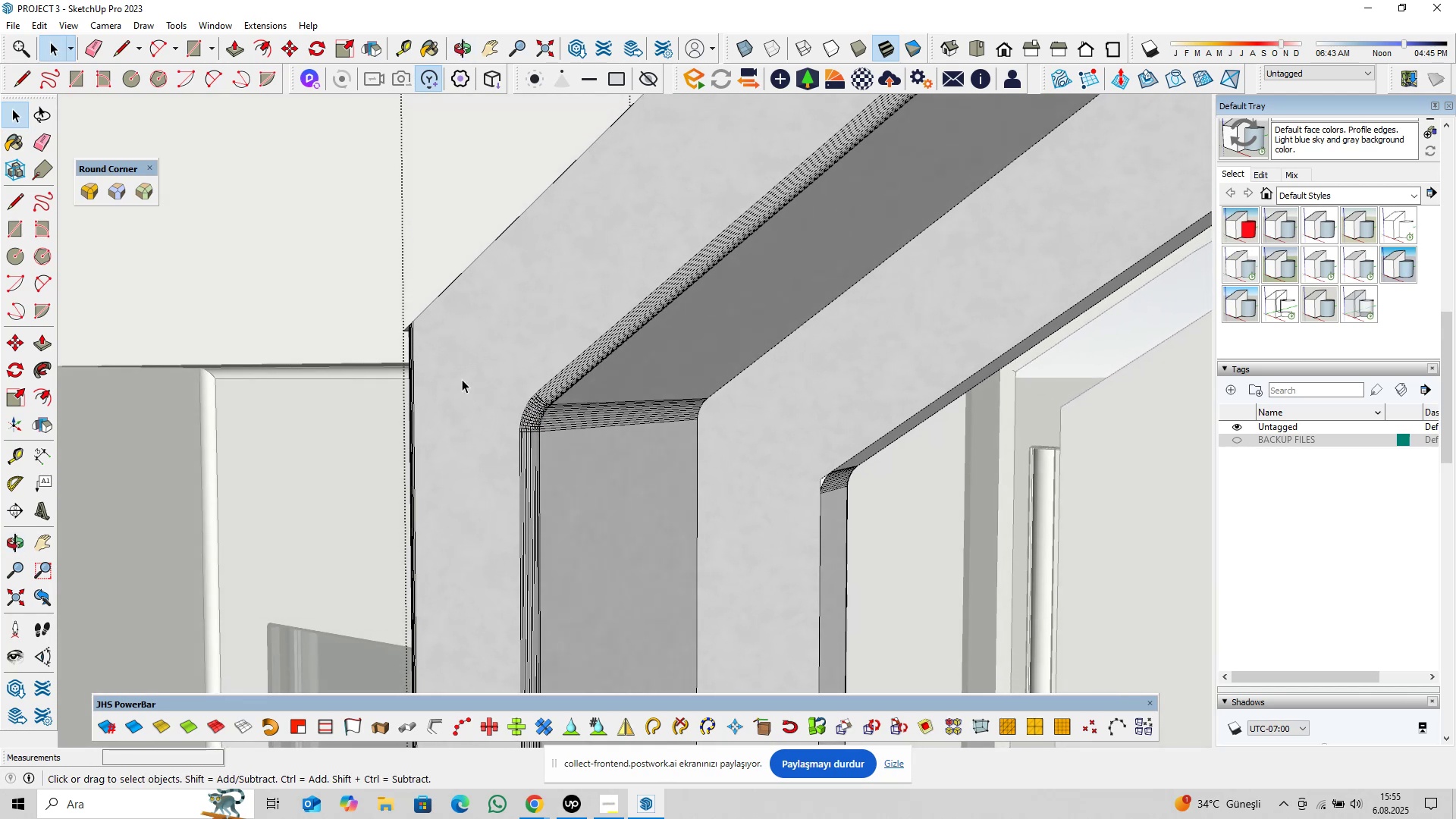 
scroll: coordinate [831, 481], scroll_direction: up, amount: 8.0
 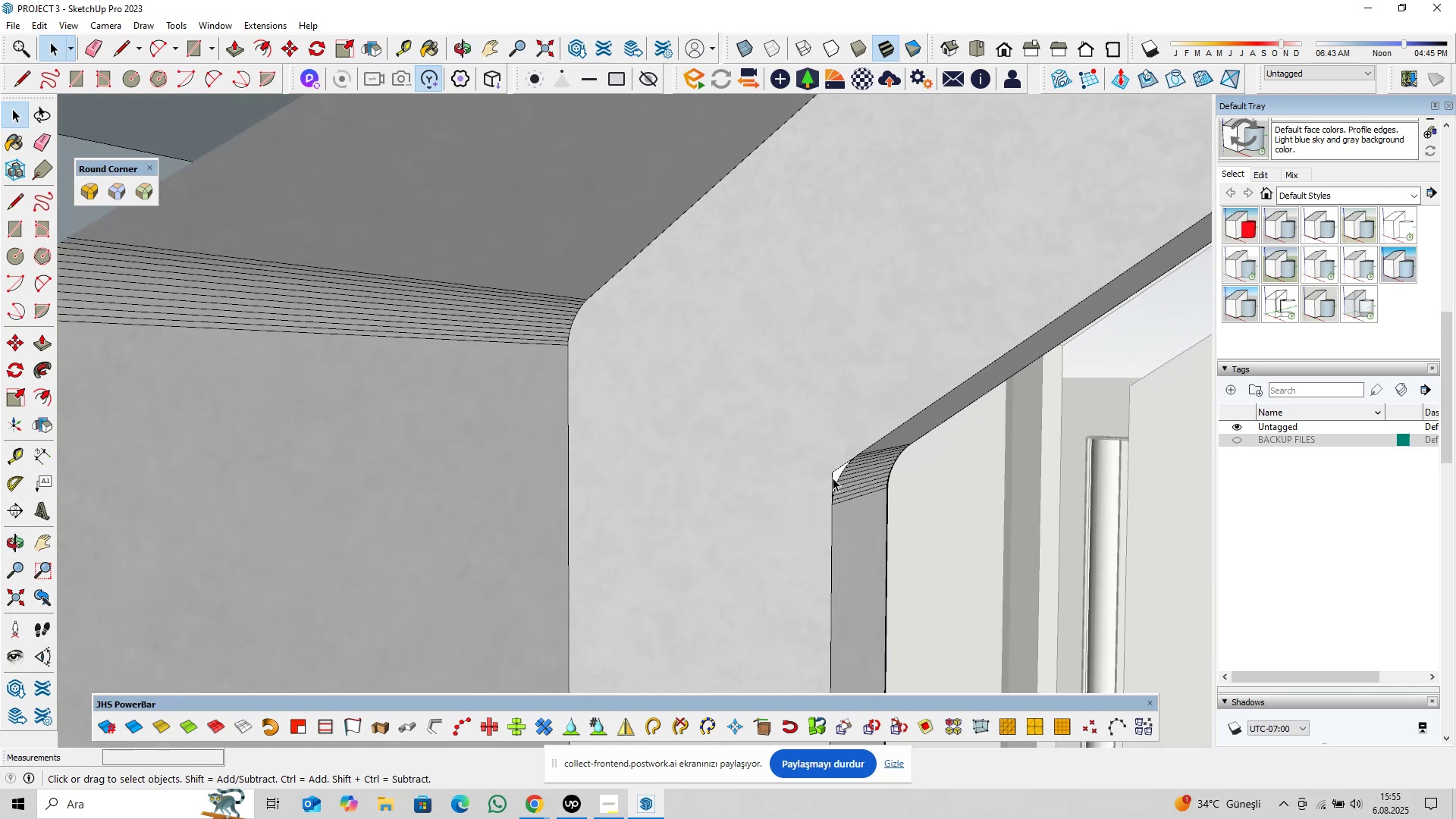 
left_click([833, 478])
 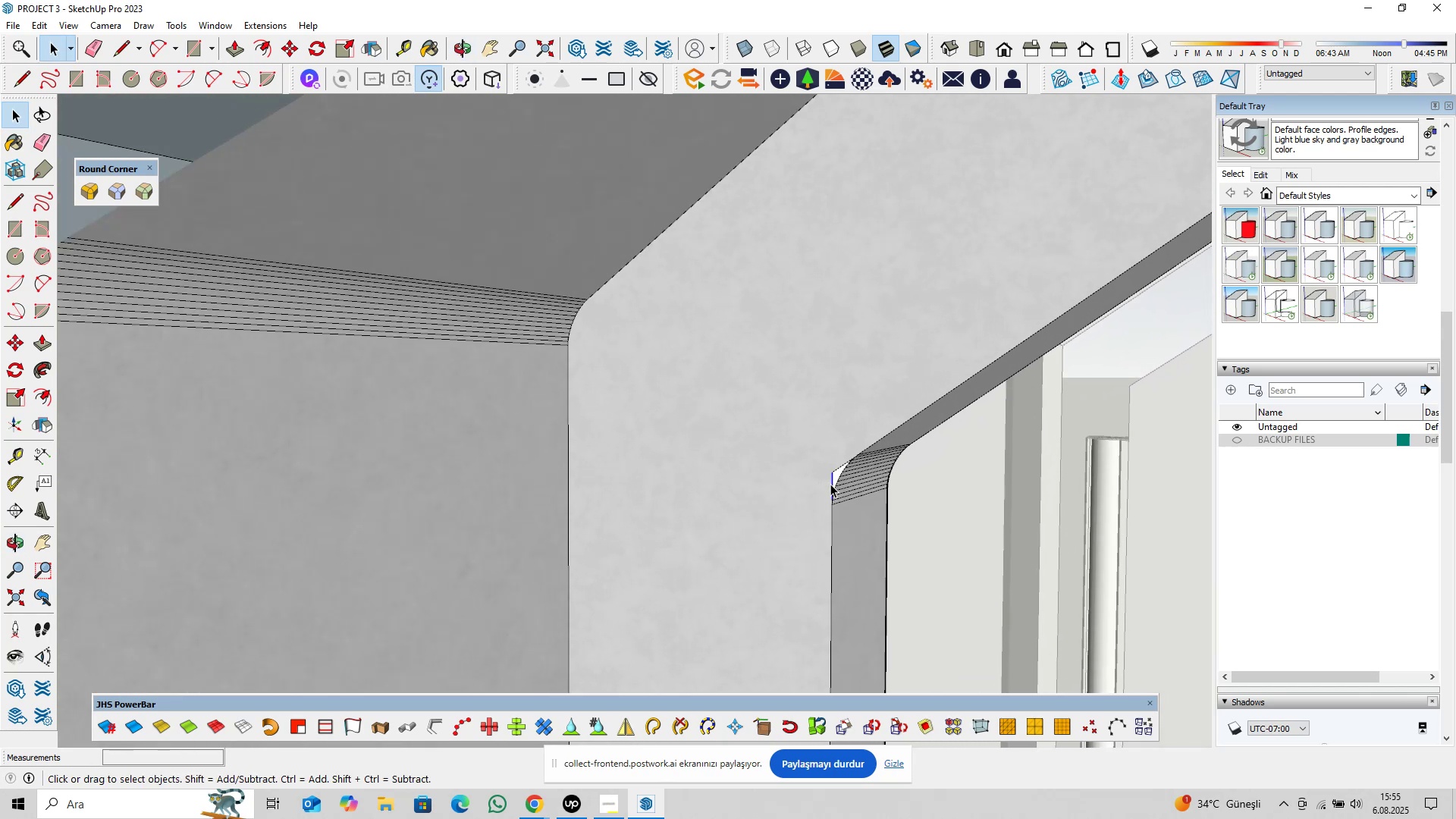 
key(Delete)
 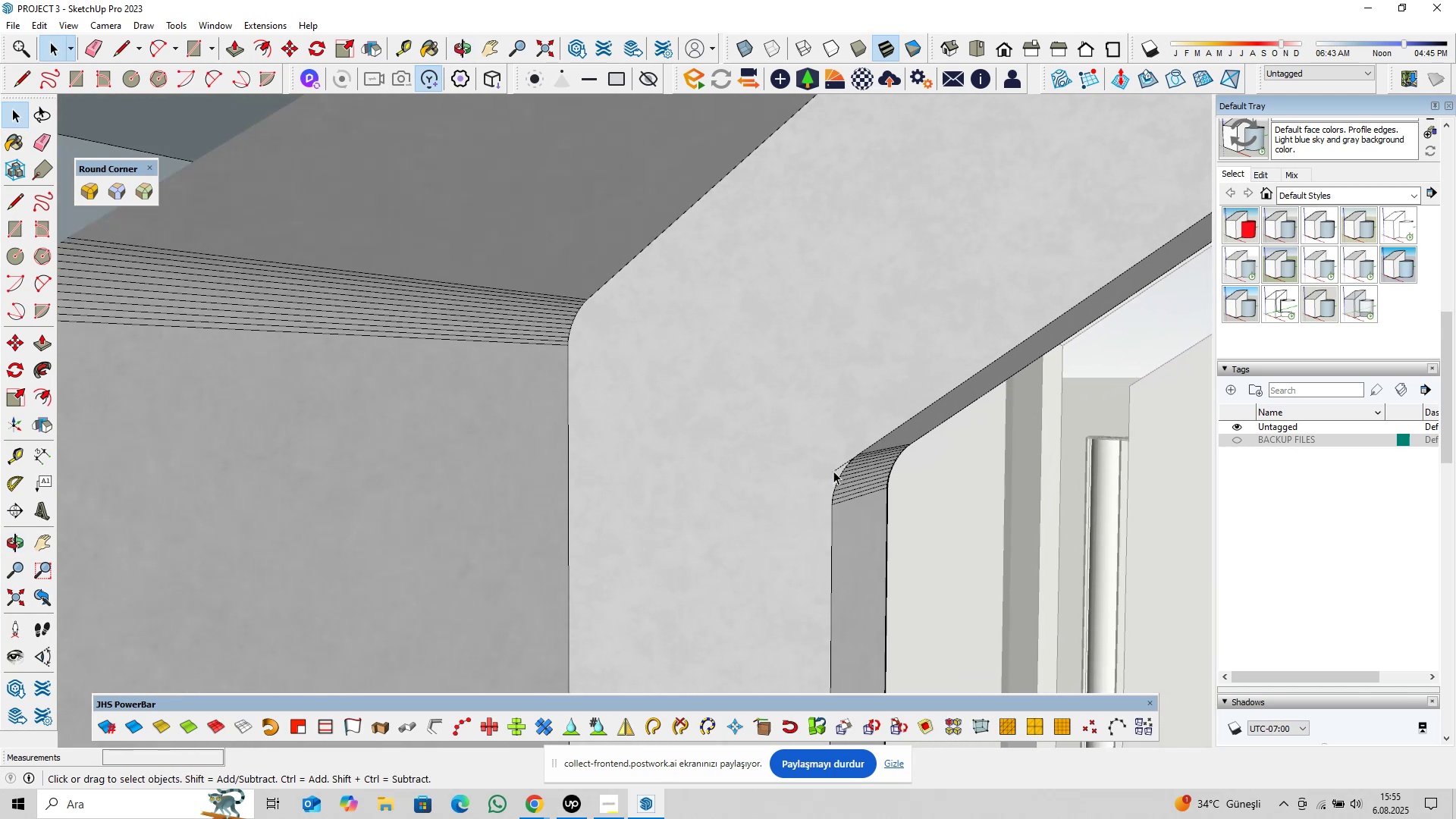 
left_click([833, 471])
 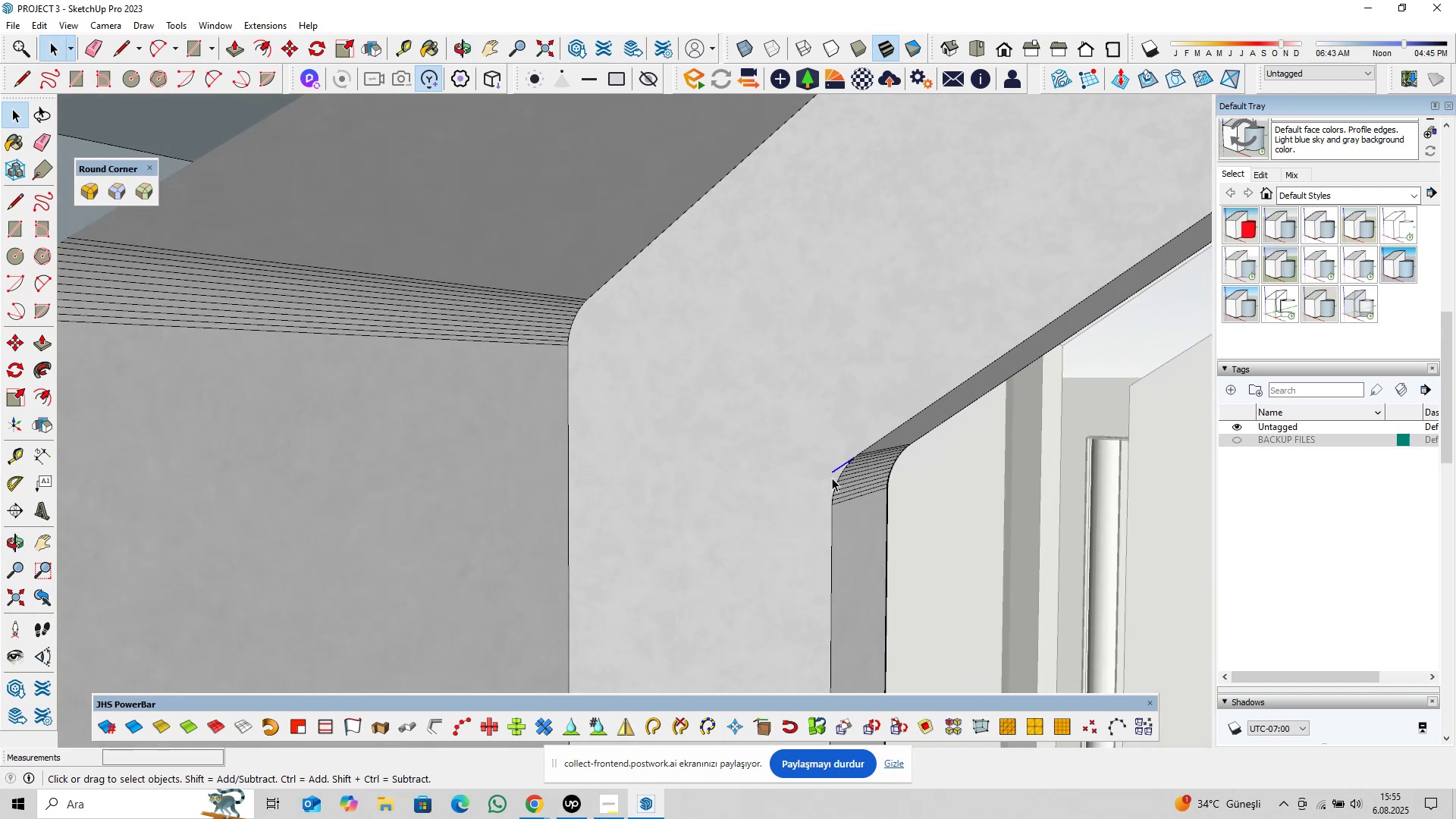 
key(Delete)
 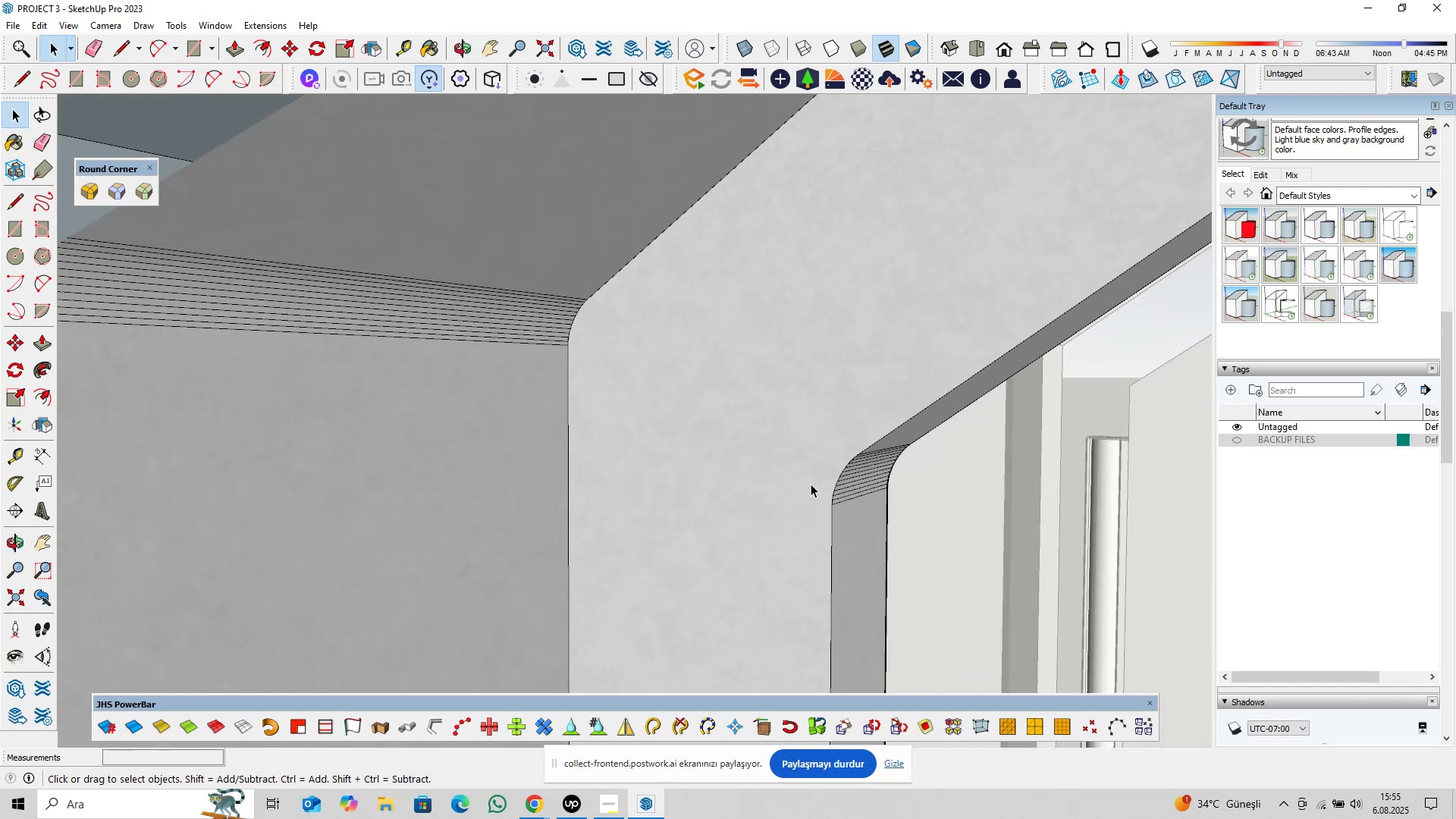 
scroll: coordinate [767, 479], scroll_direction: down, amount: 9.0
 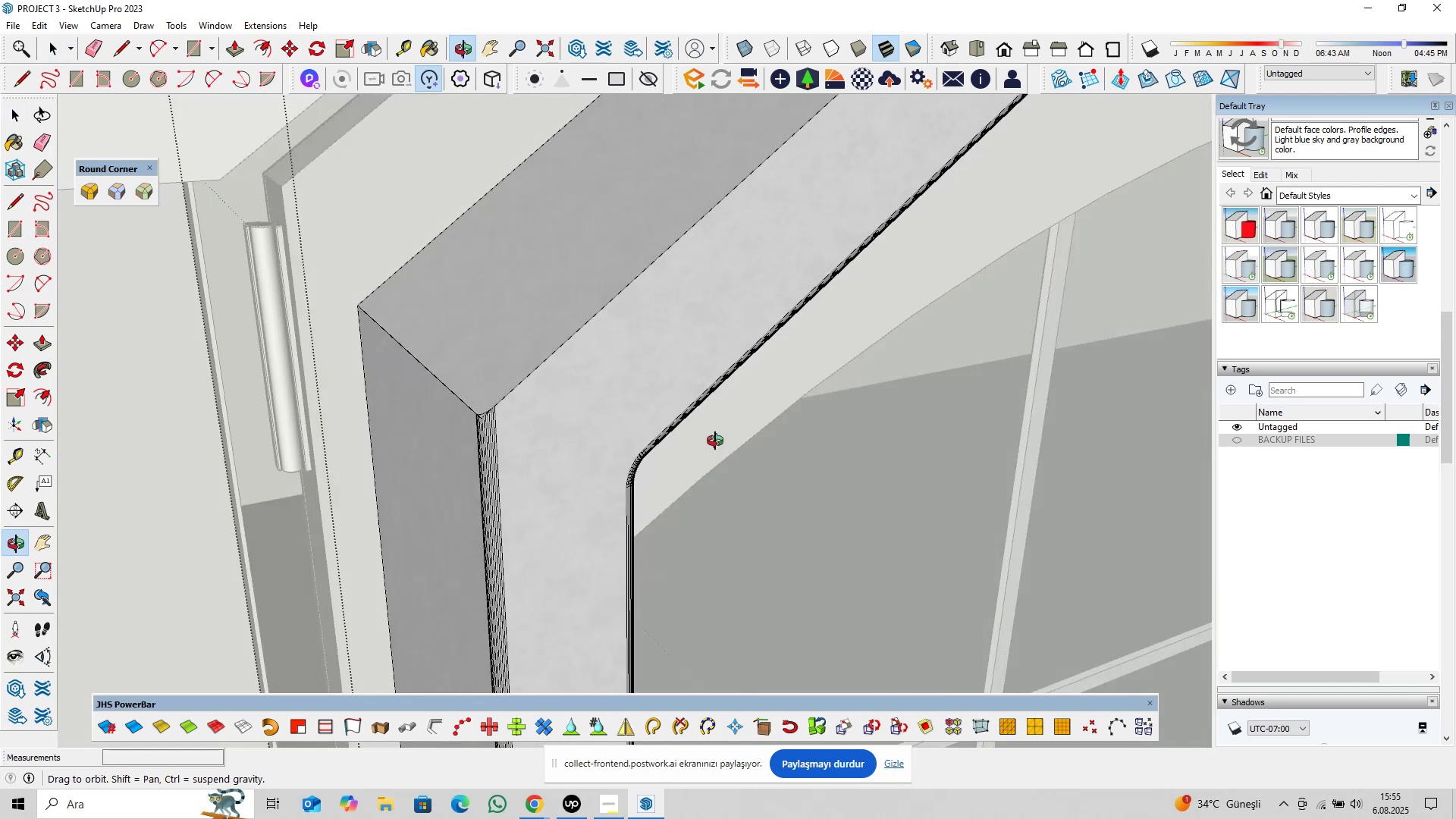 
scroll: coordinate [482, 435], scroll_direction: up, amount: 4.0
 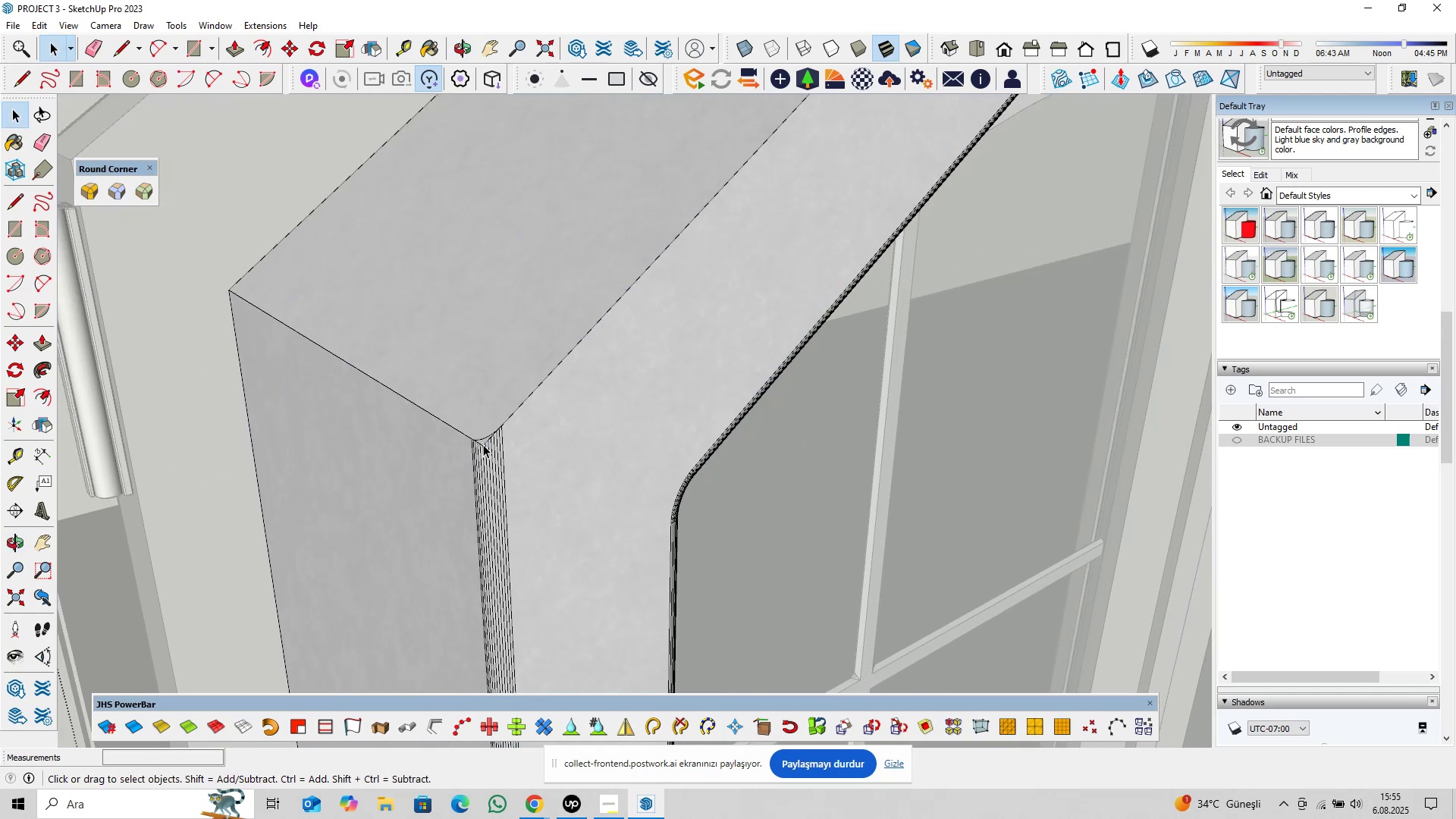 
left_click([483, 444])
 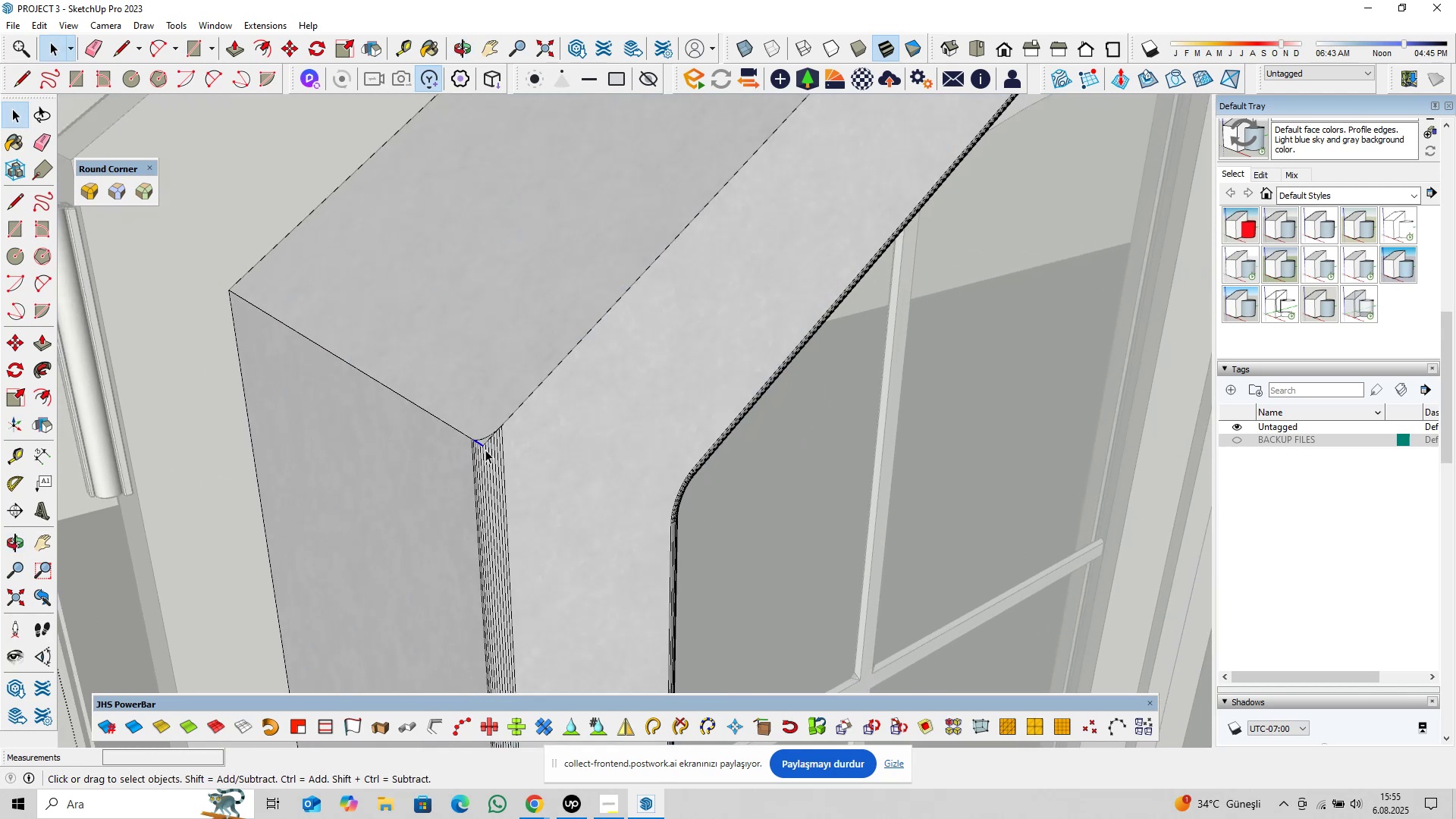 
key(Delete)
 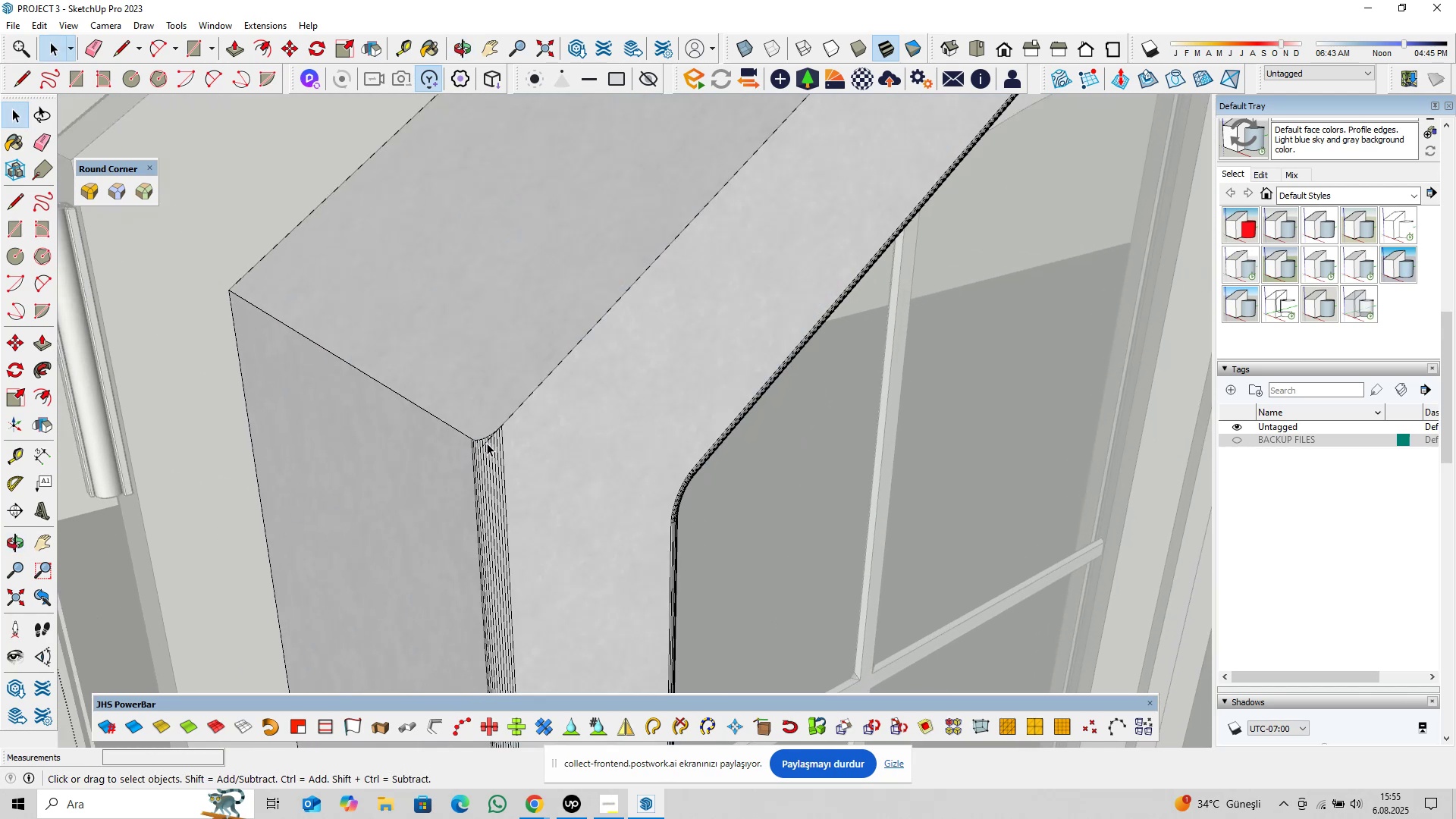 
left_click([487, 443])
 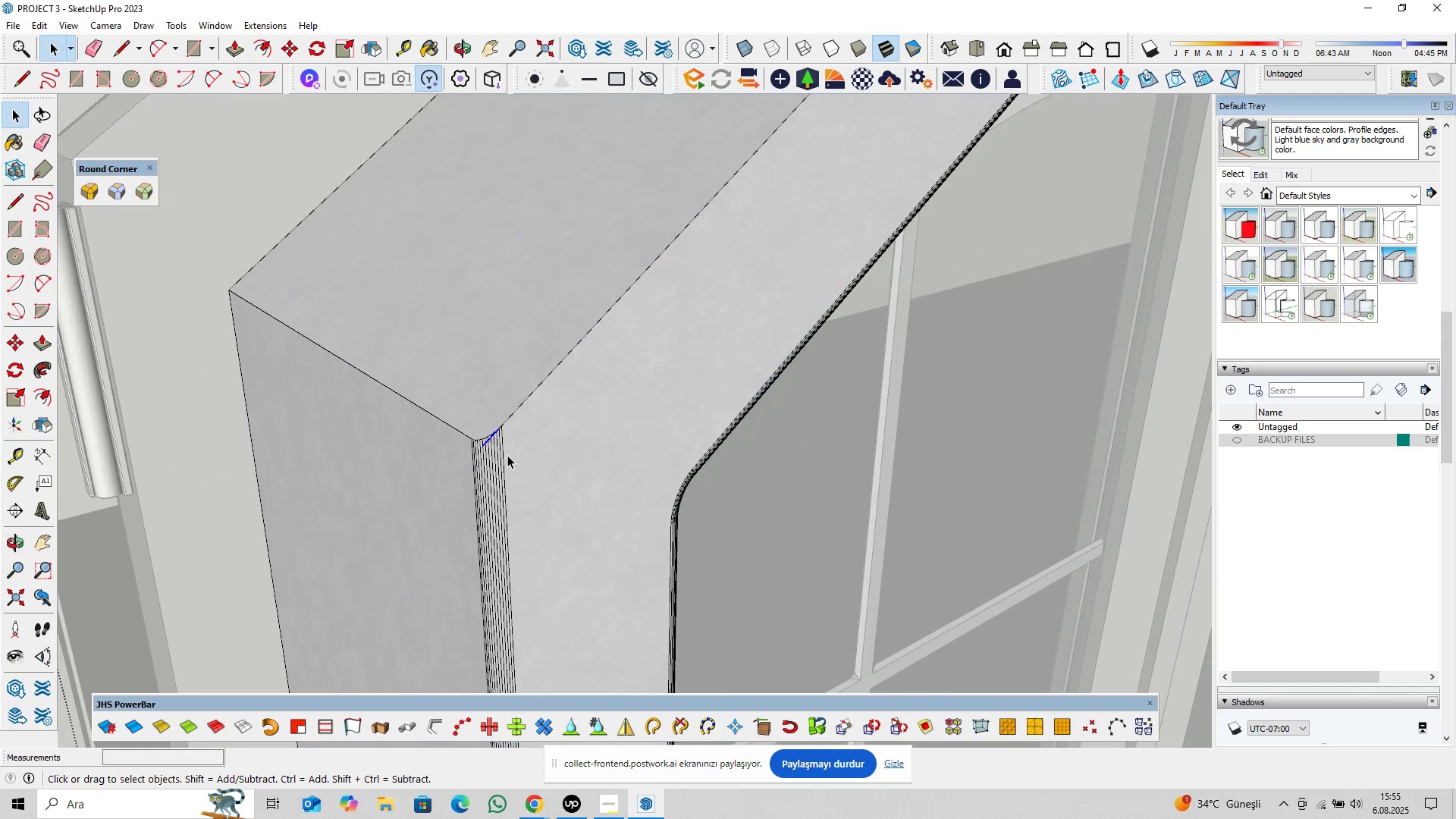 
key(Delete)
 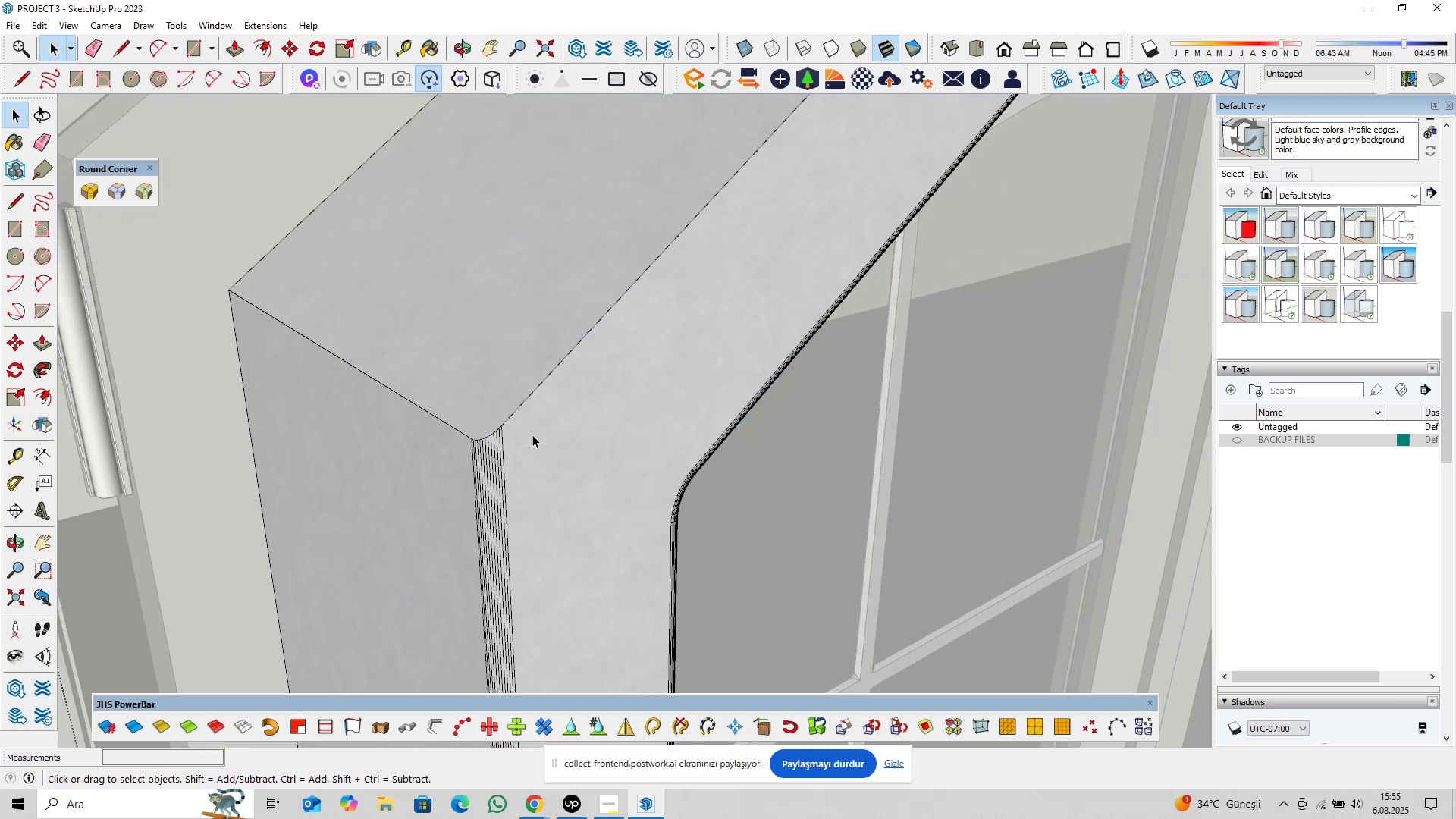 
scroll: coordinate [510, 441], scroll_direction: down, amount: 19.0
 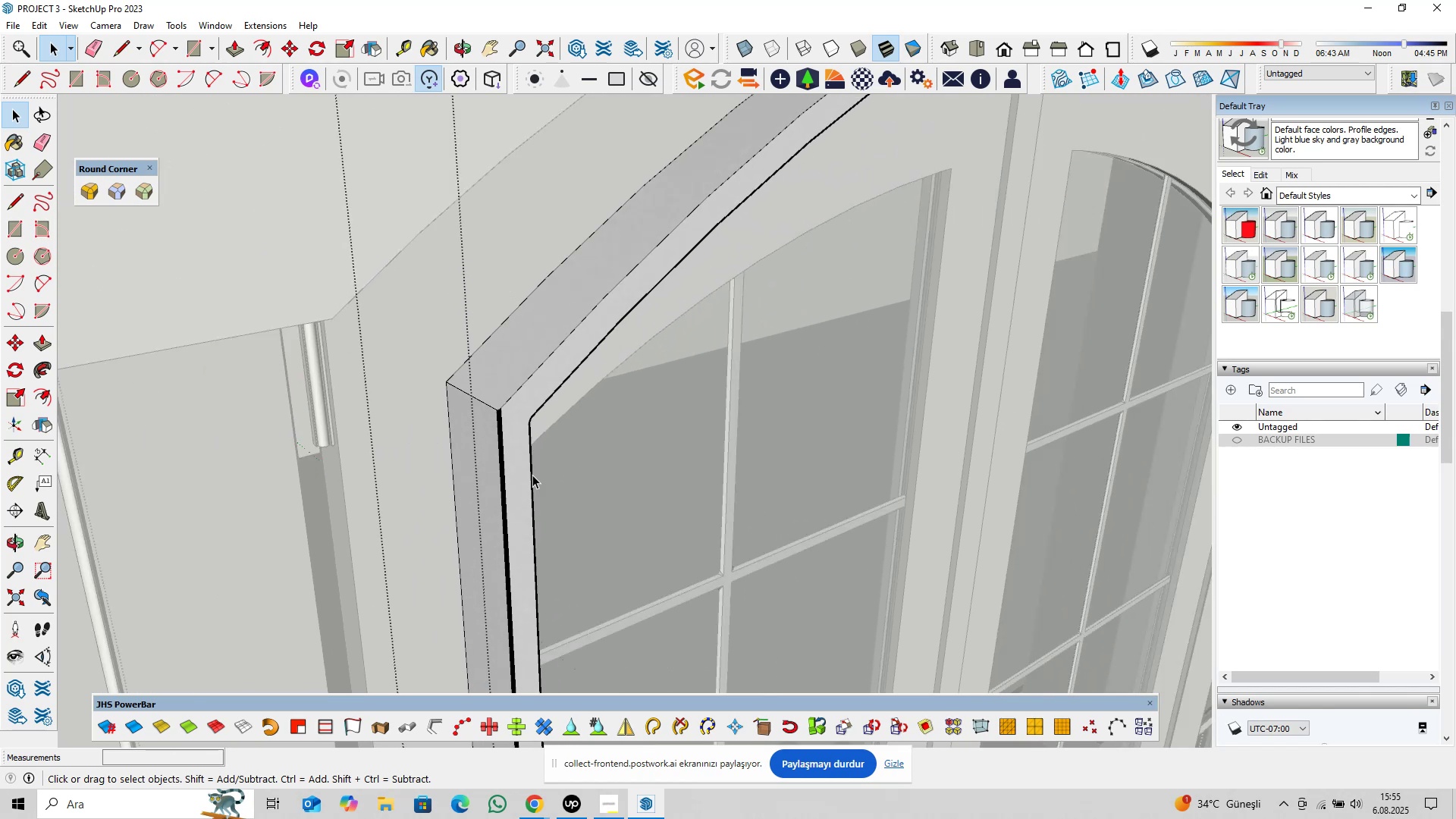 
key(Shift+ShiftLeft)
 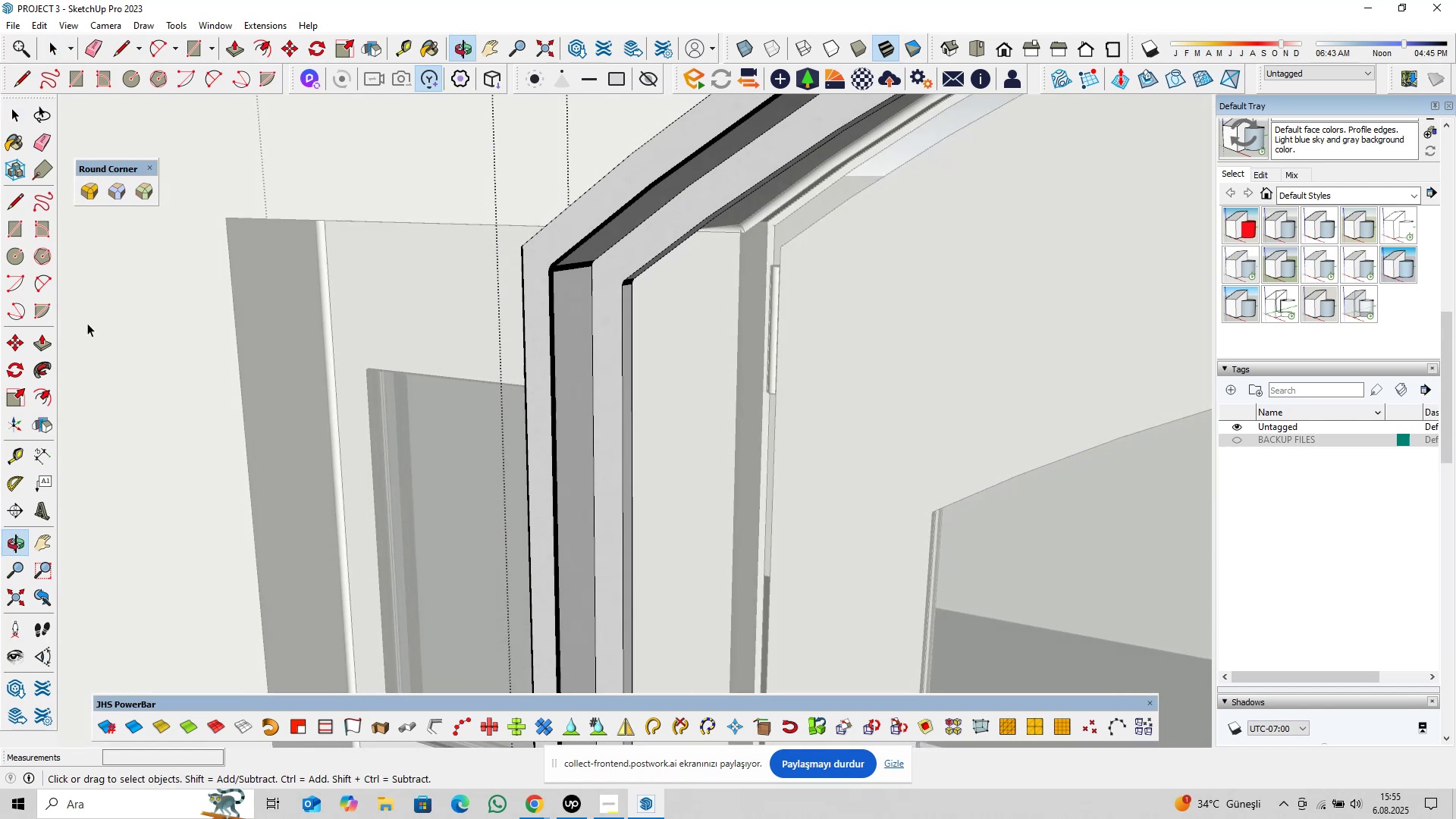 
hold_key(key=ShiftLeft, duration=0.34)
 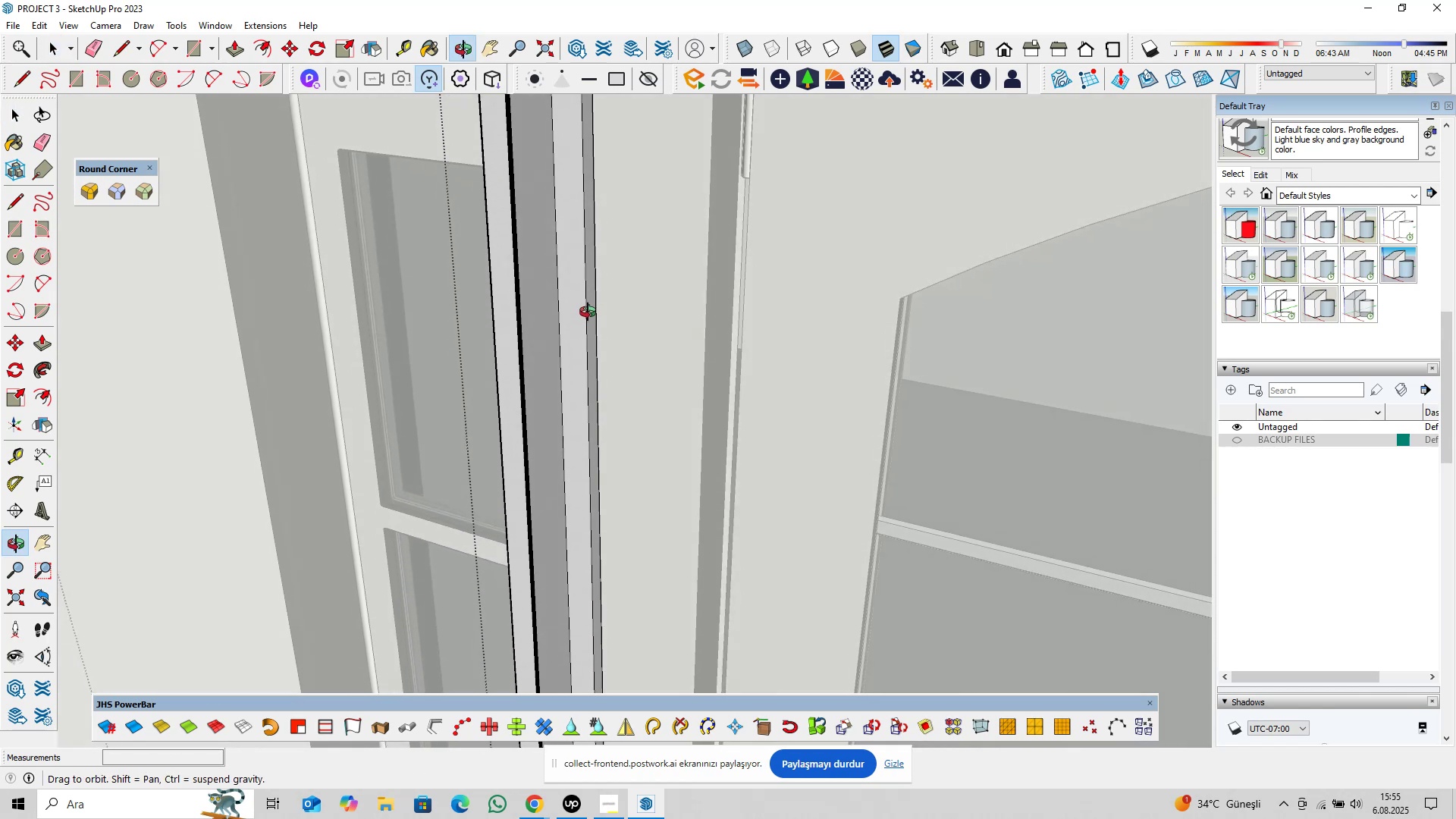 
hold_key(key=ShiftLeft, duration=1.5)
 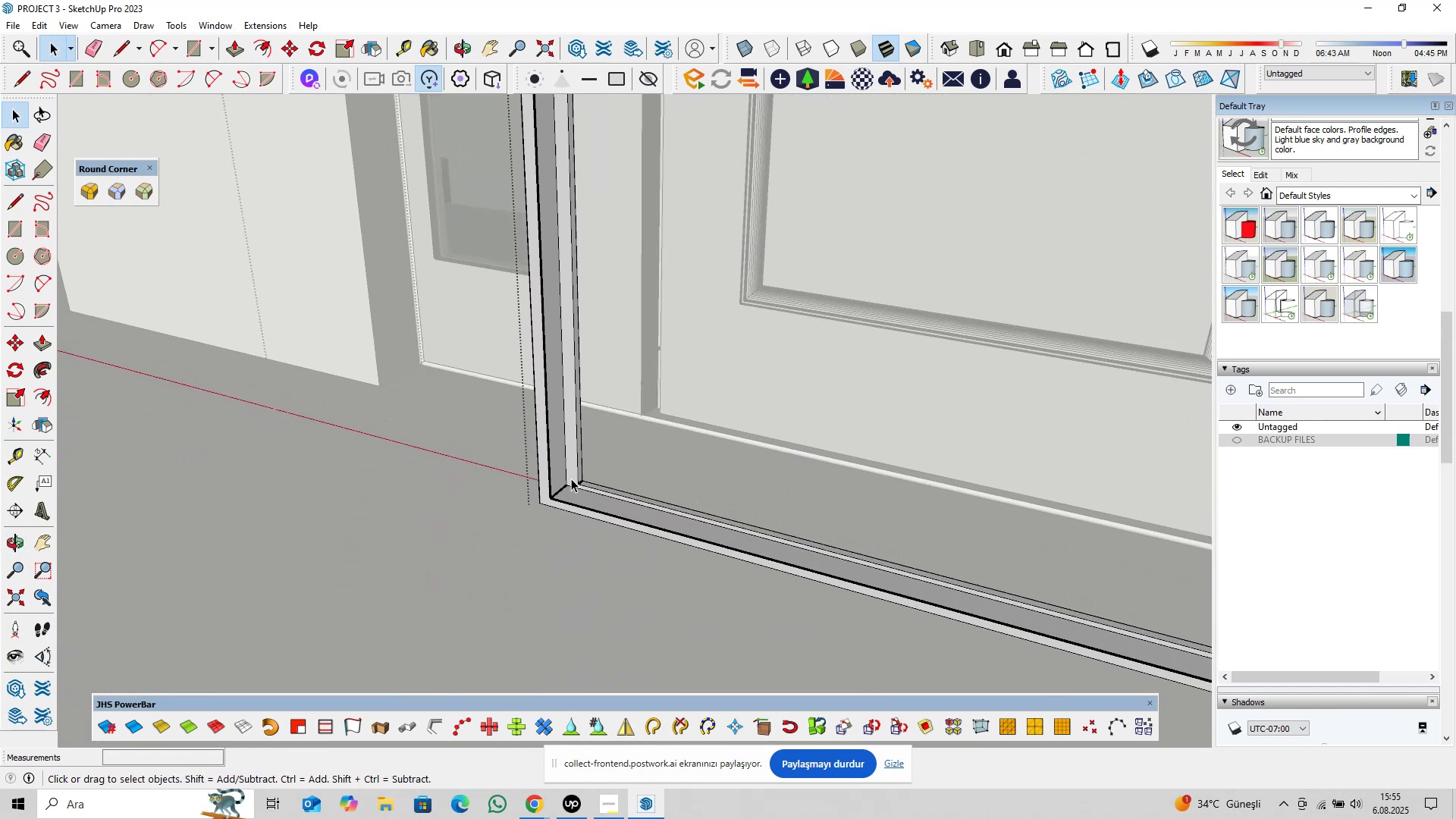 
hold_key(key=ShiftLeft, duration=0.44)
 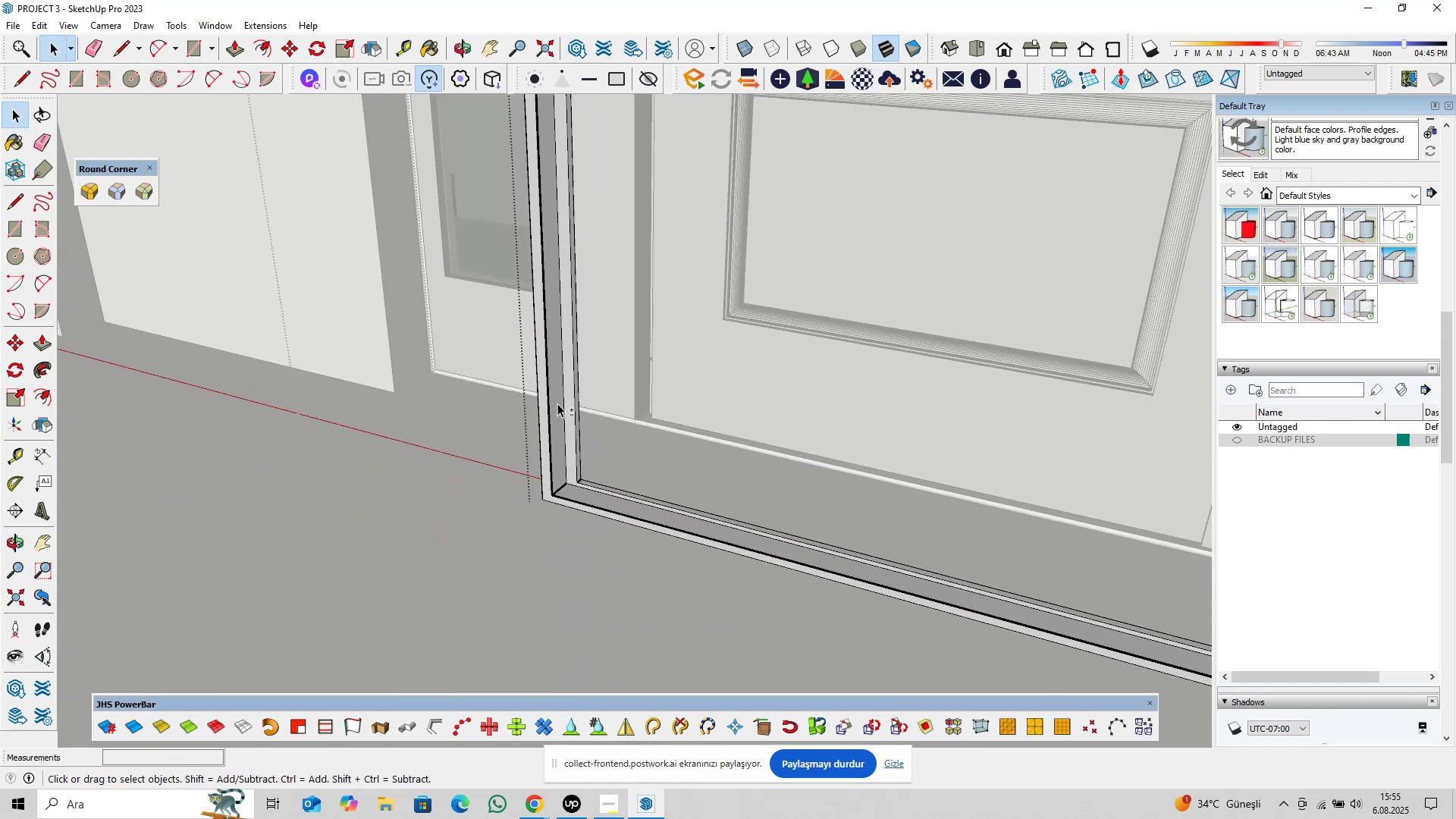 
scroll: coordinate [569, 507], scroll_direction: up, amount: 13.0
 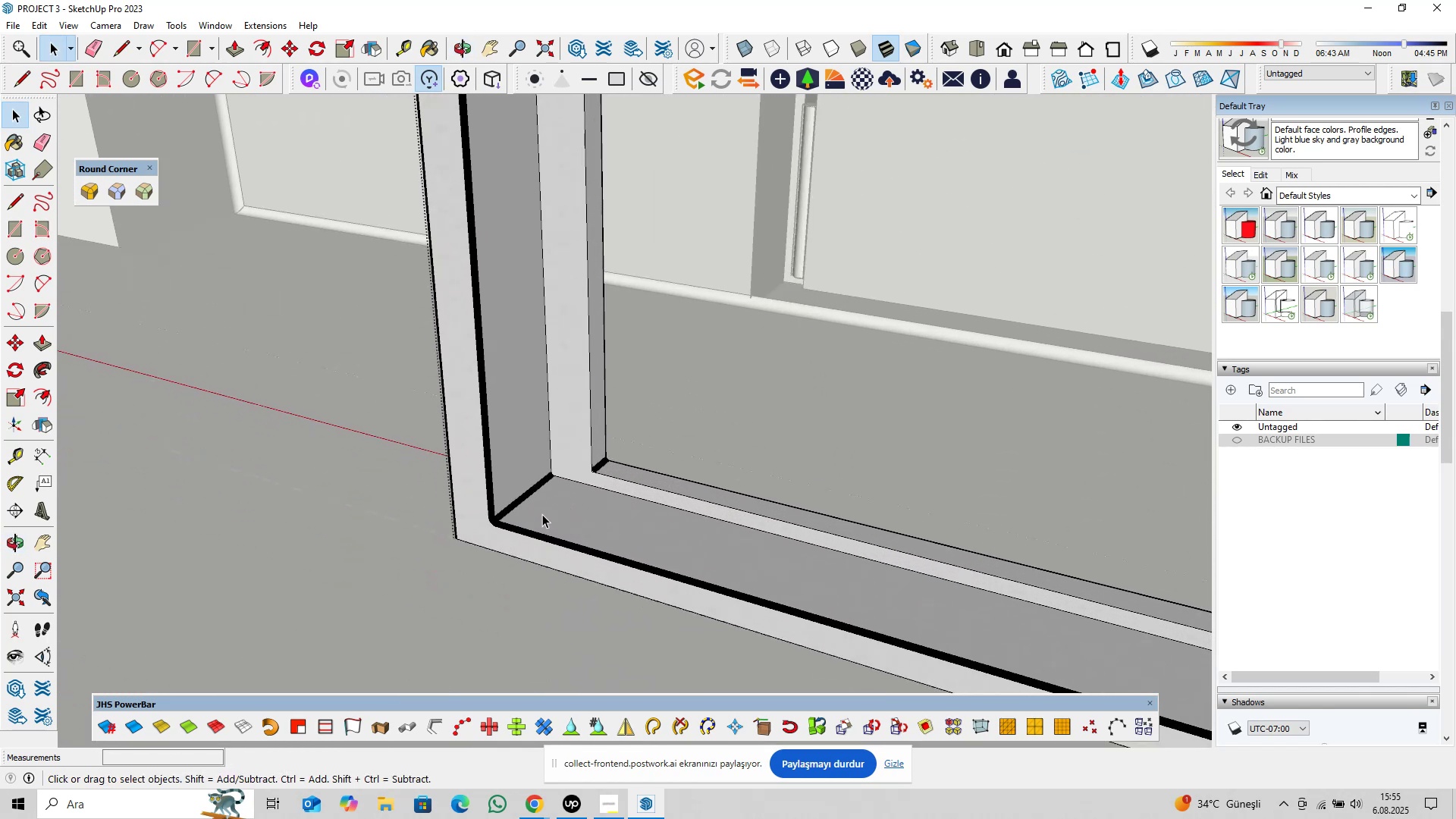 
key(Escape)
 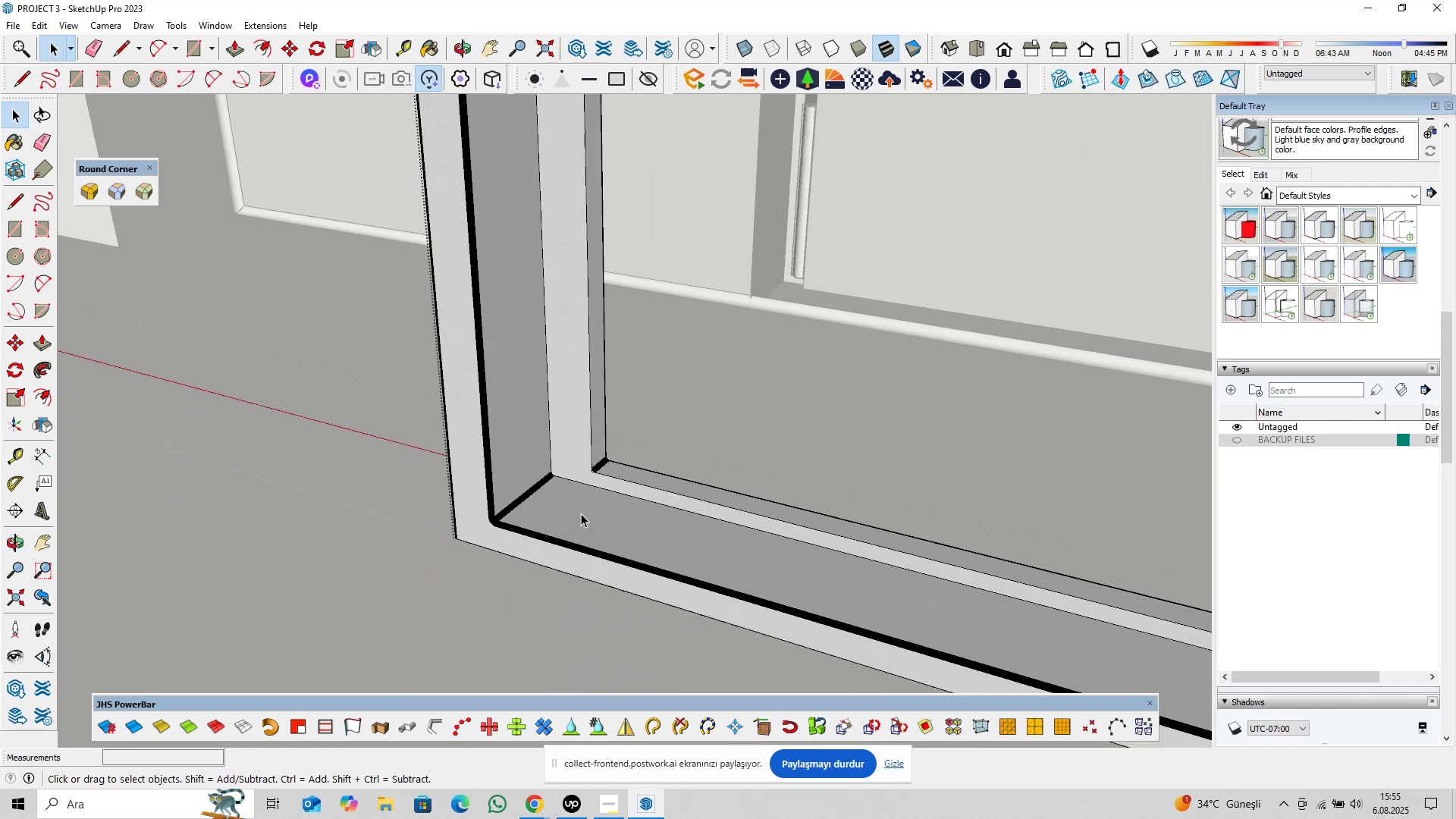 
left_click([581, 513])
 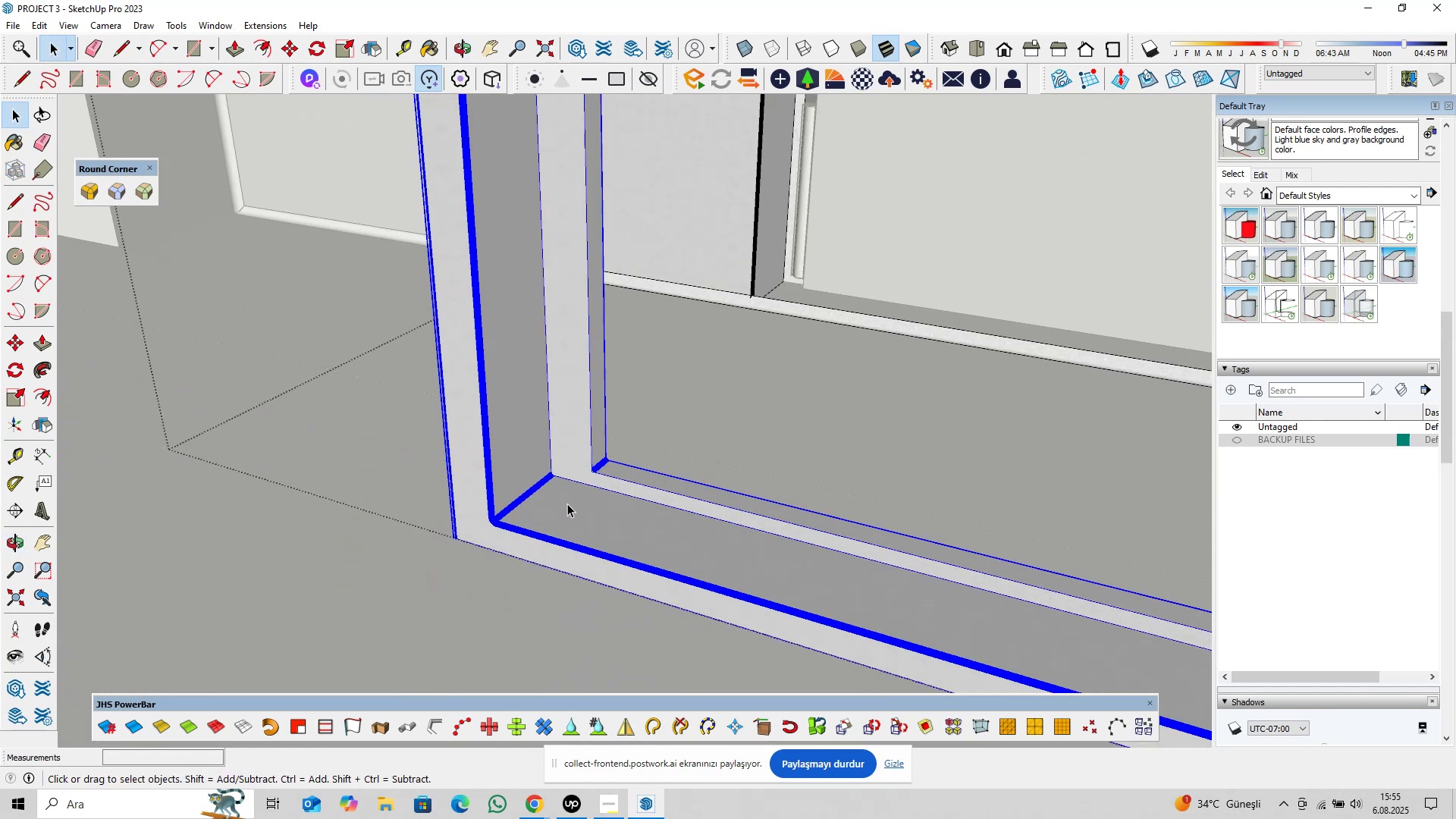 
scroll: coordinate [540, 519], scroll_direction: down, amount: 10.0
 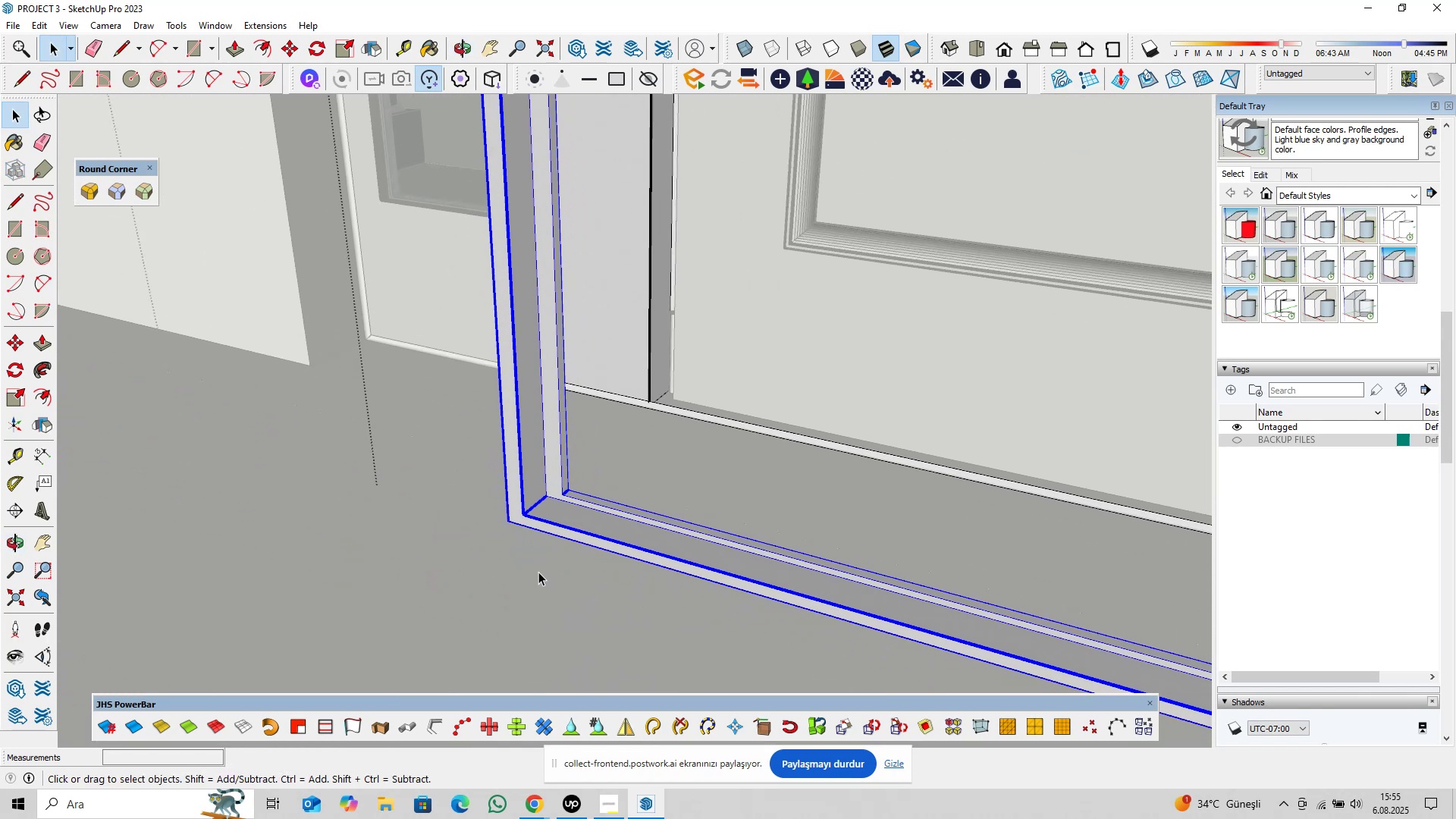 
key(M)
 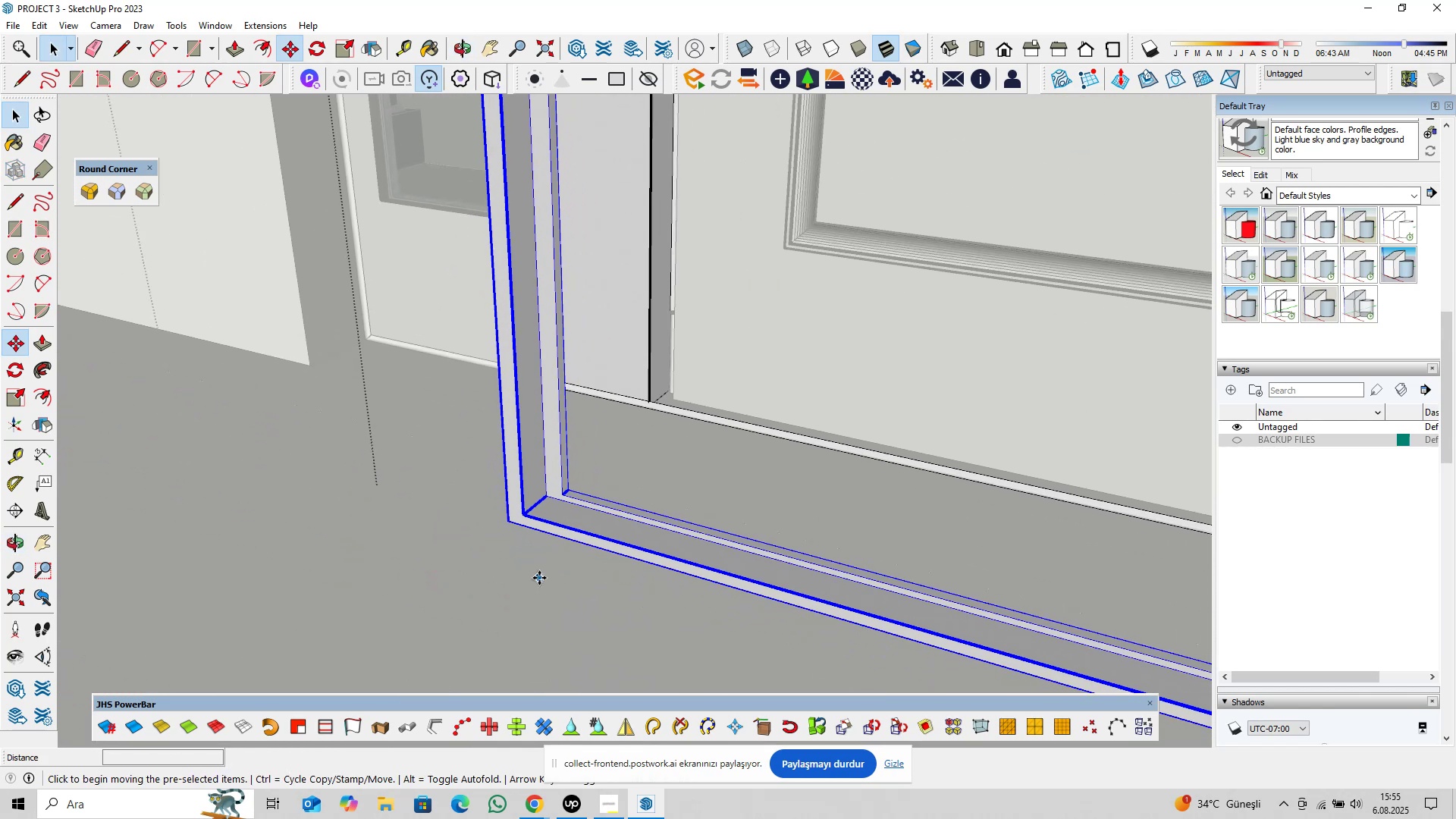 
left_click([539, 578])
 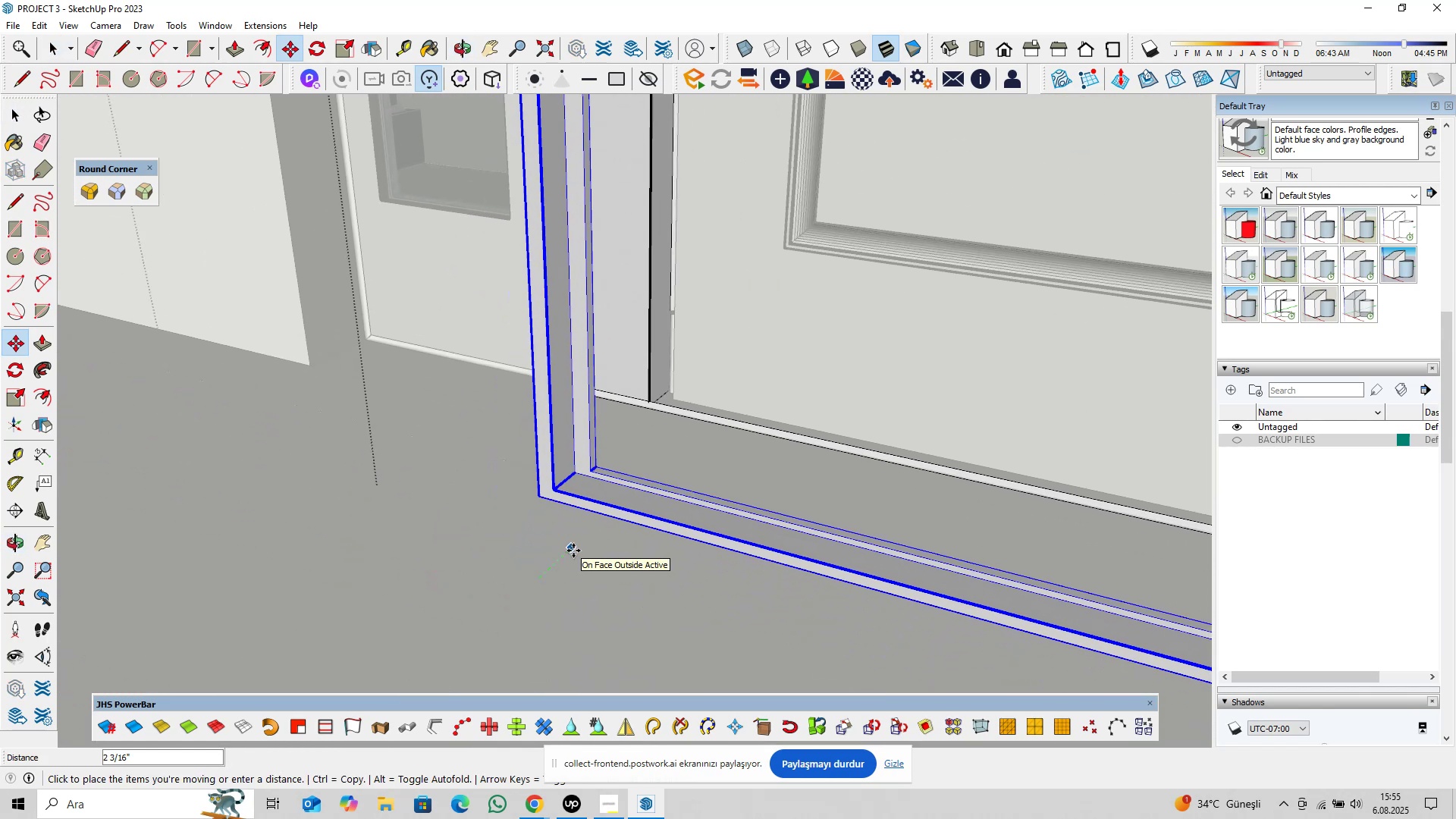 
type(5@)
 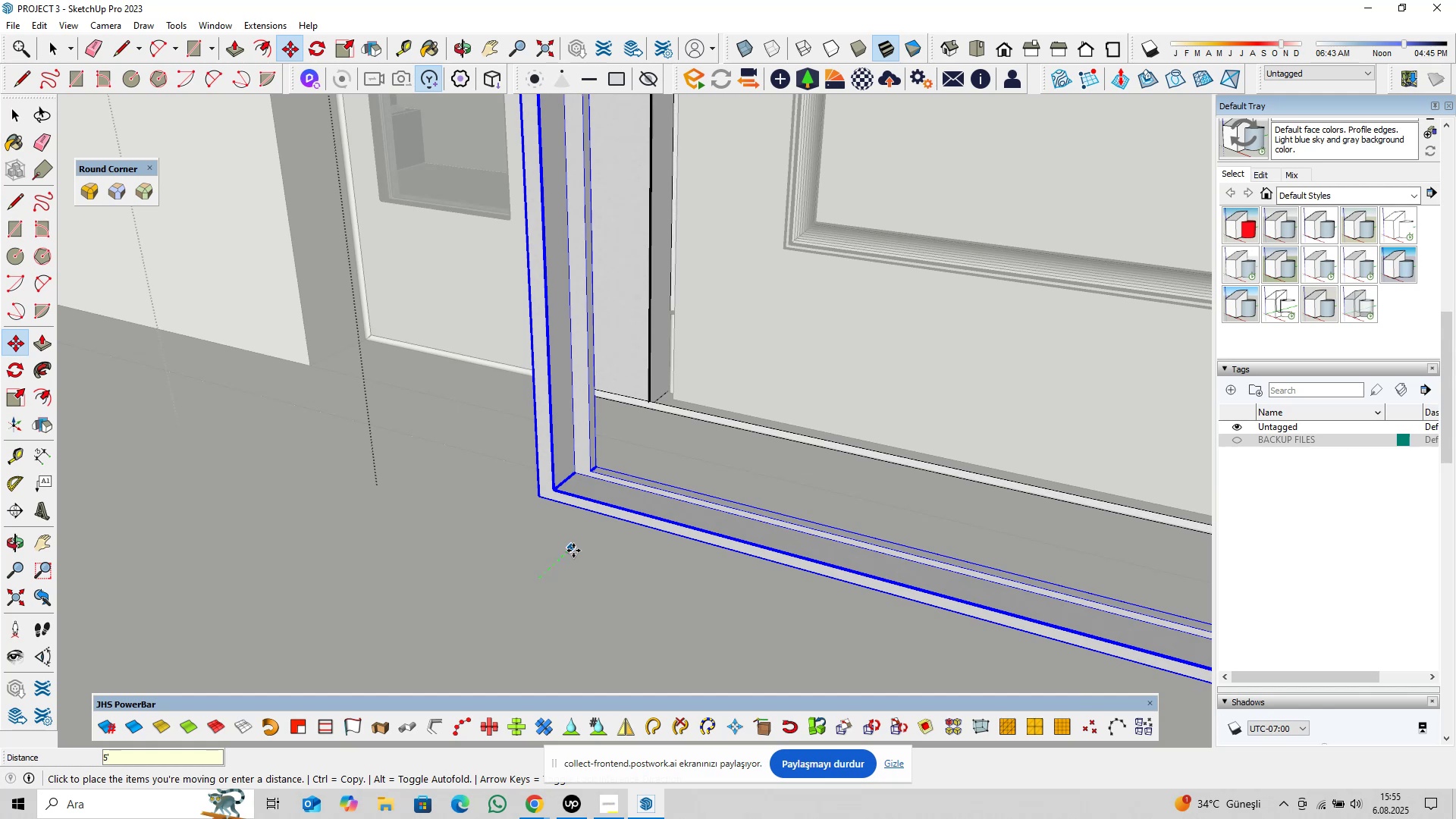 
 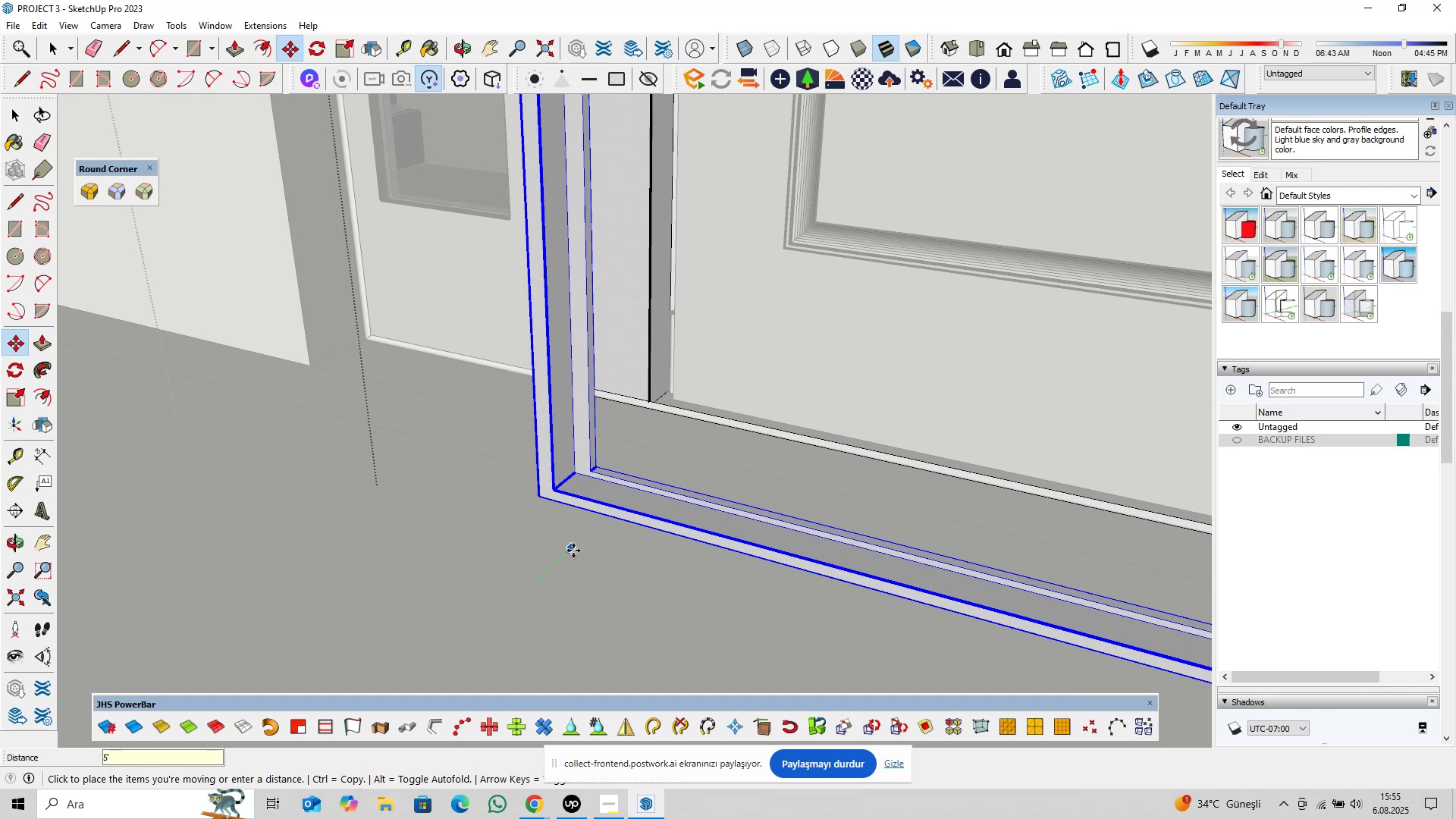 
key(Enter)
 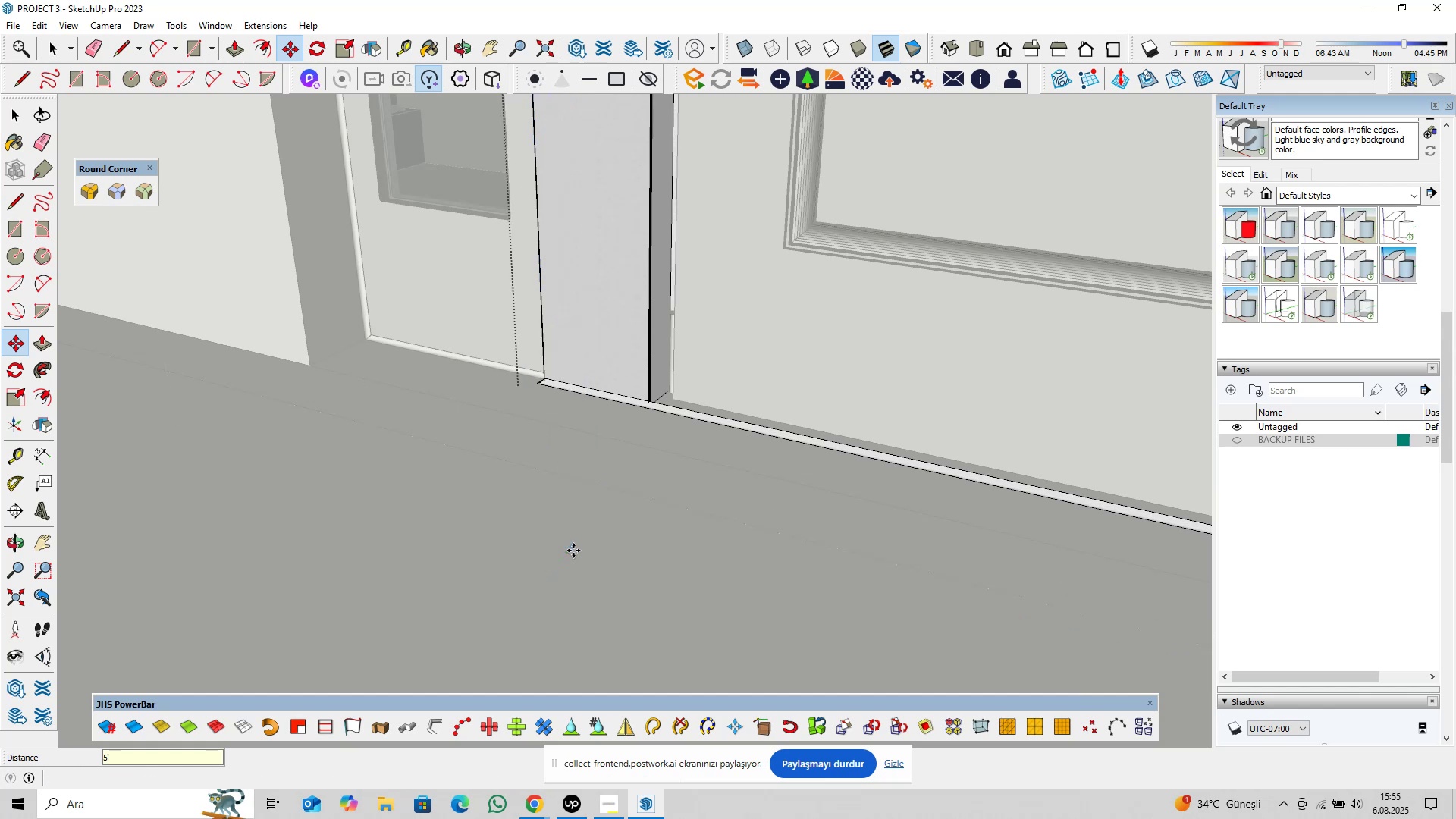 
key(Space)
 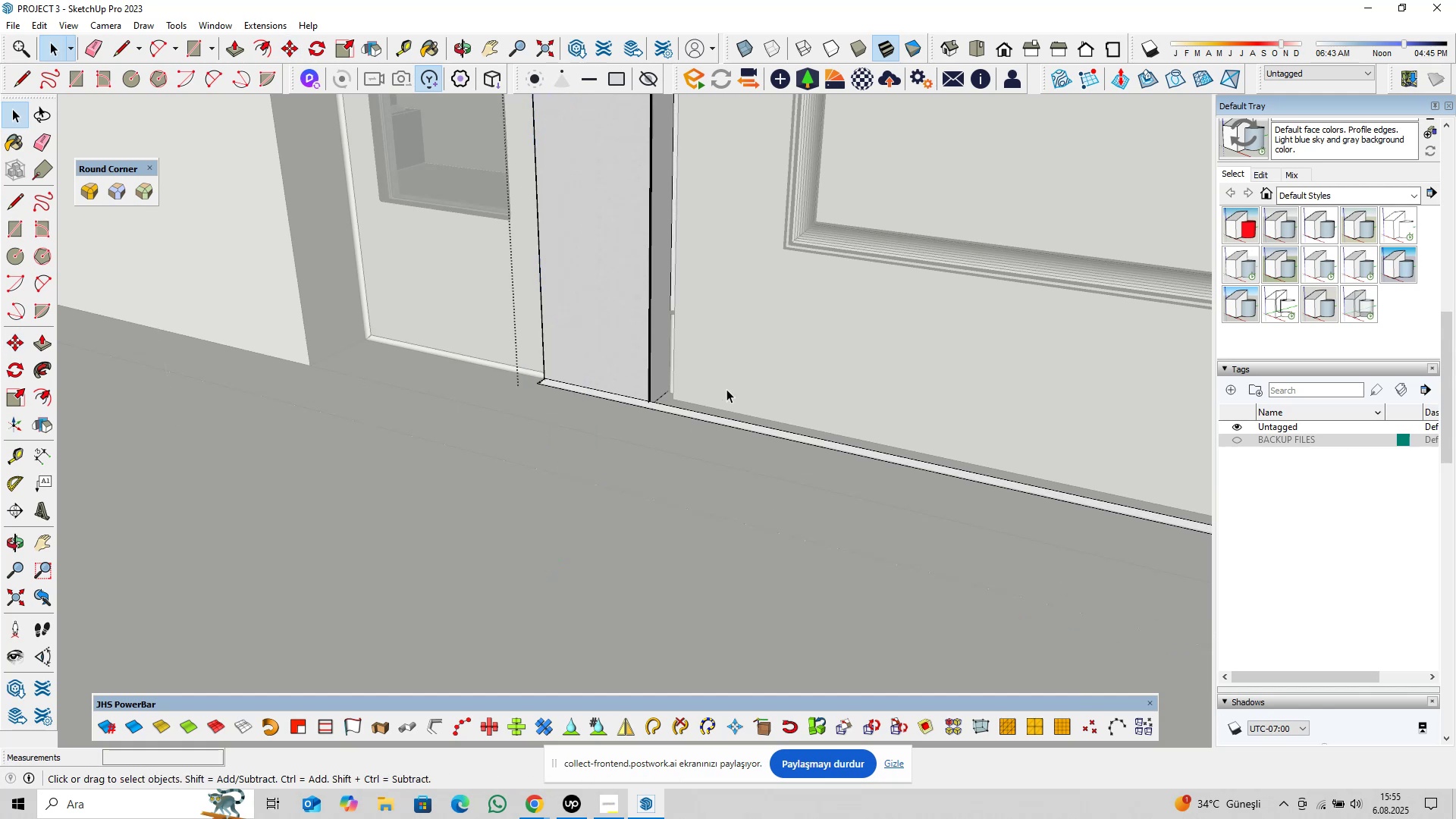 
key(Shift+ShiftLeft)
 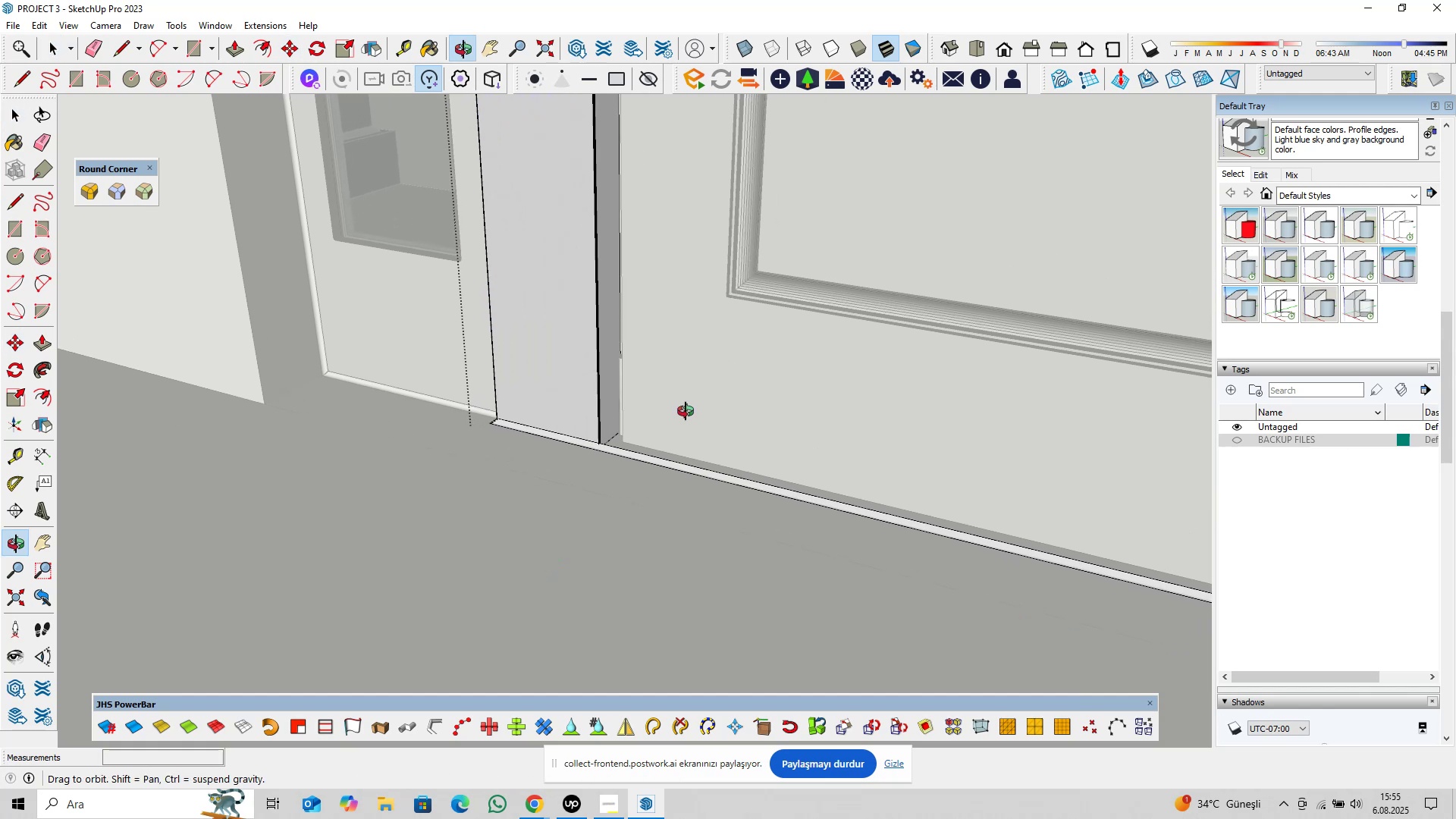 
key(Control+Z)
 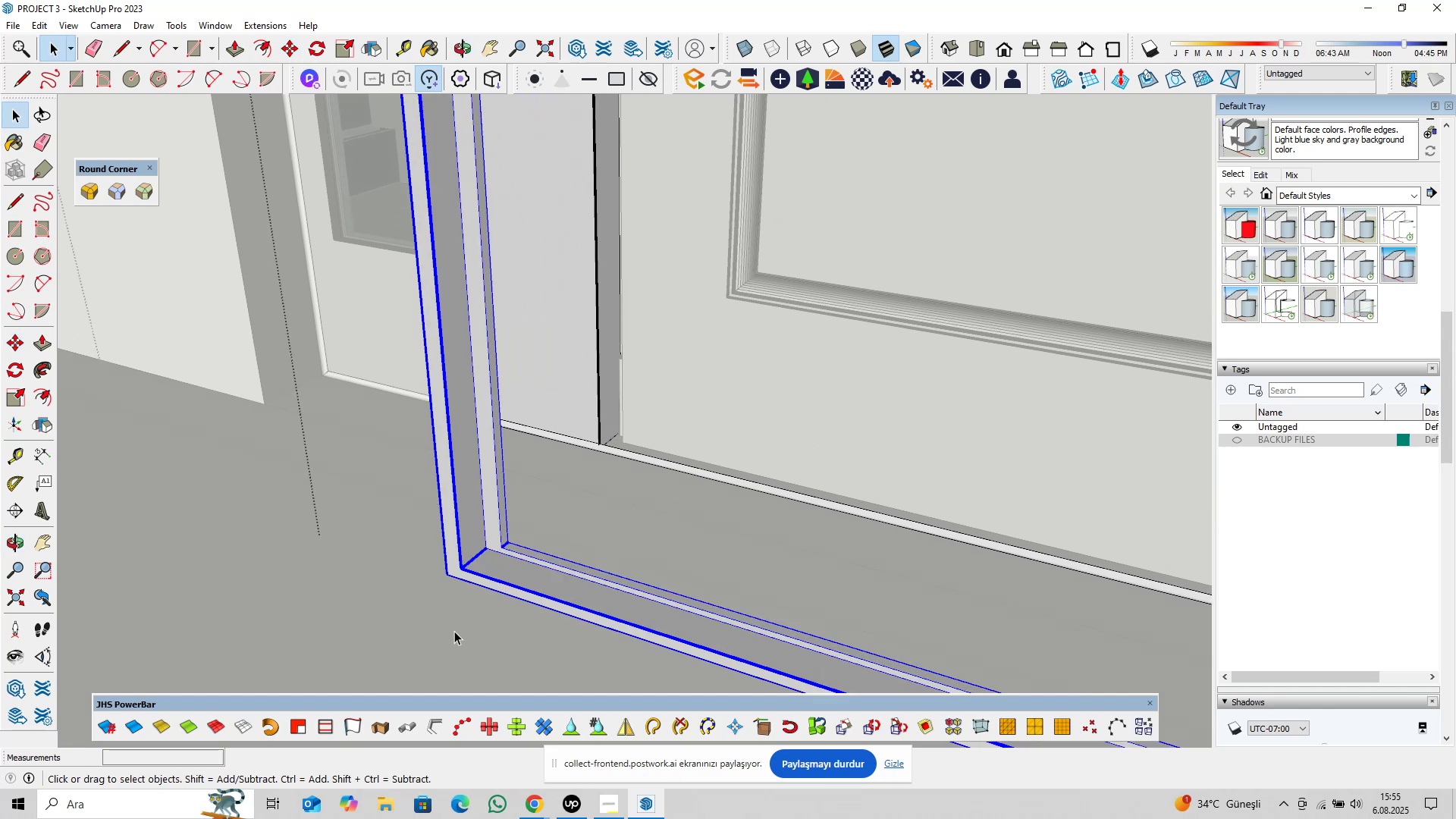 
key(M)
 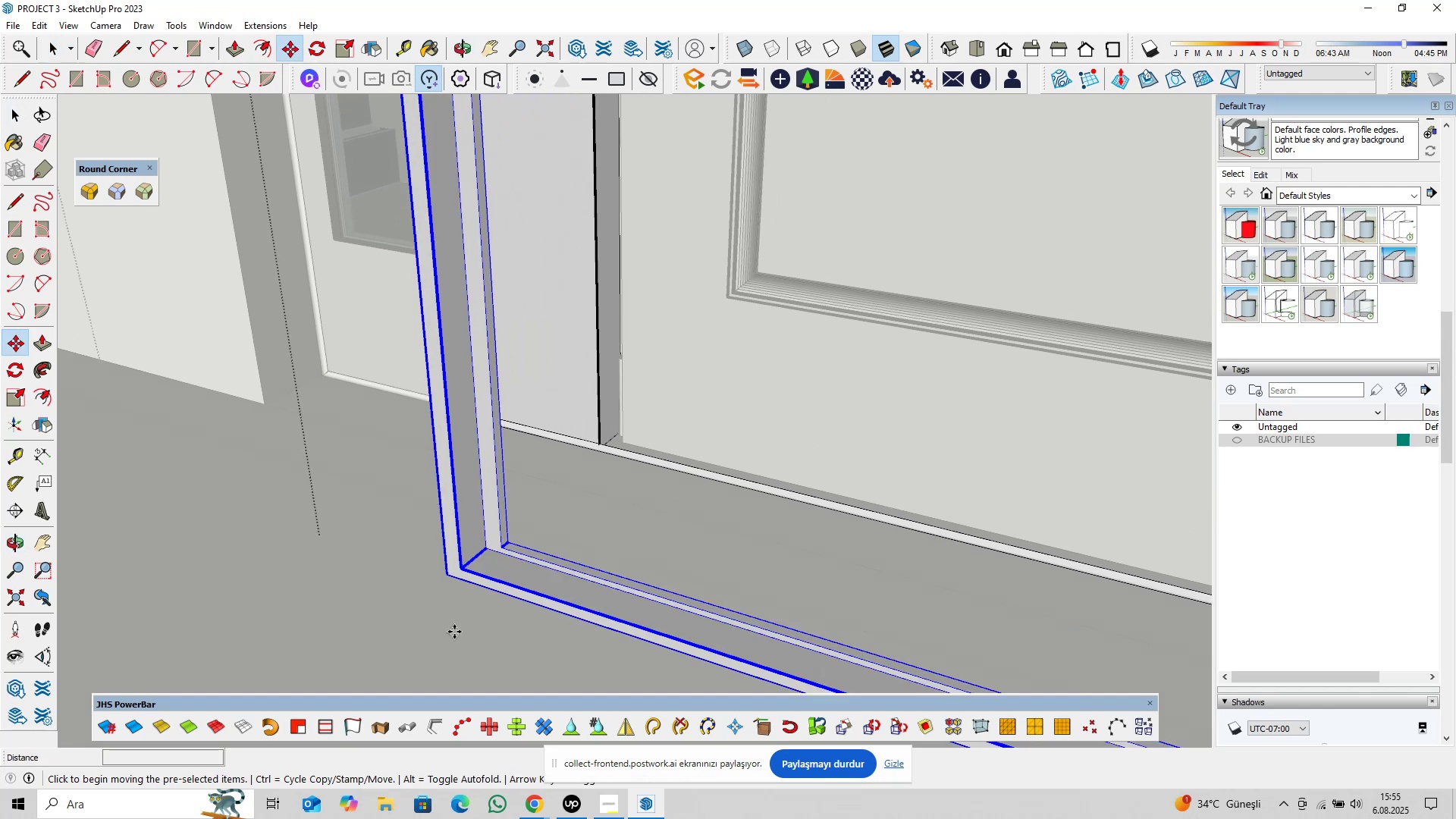 
left_click([454, 632])
 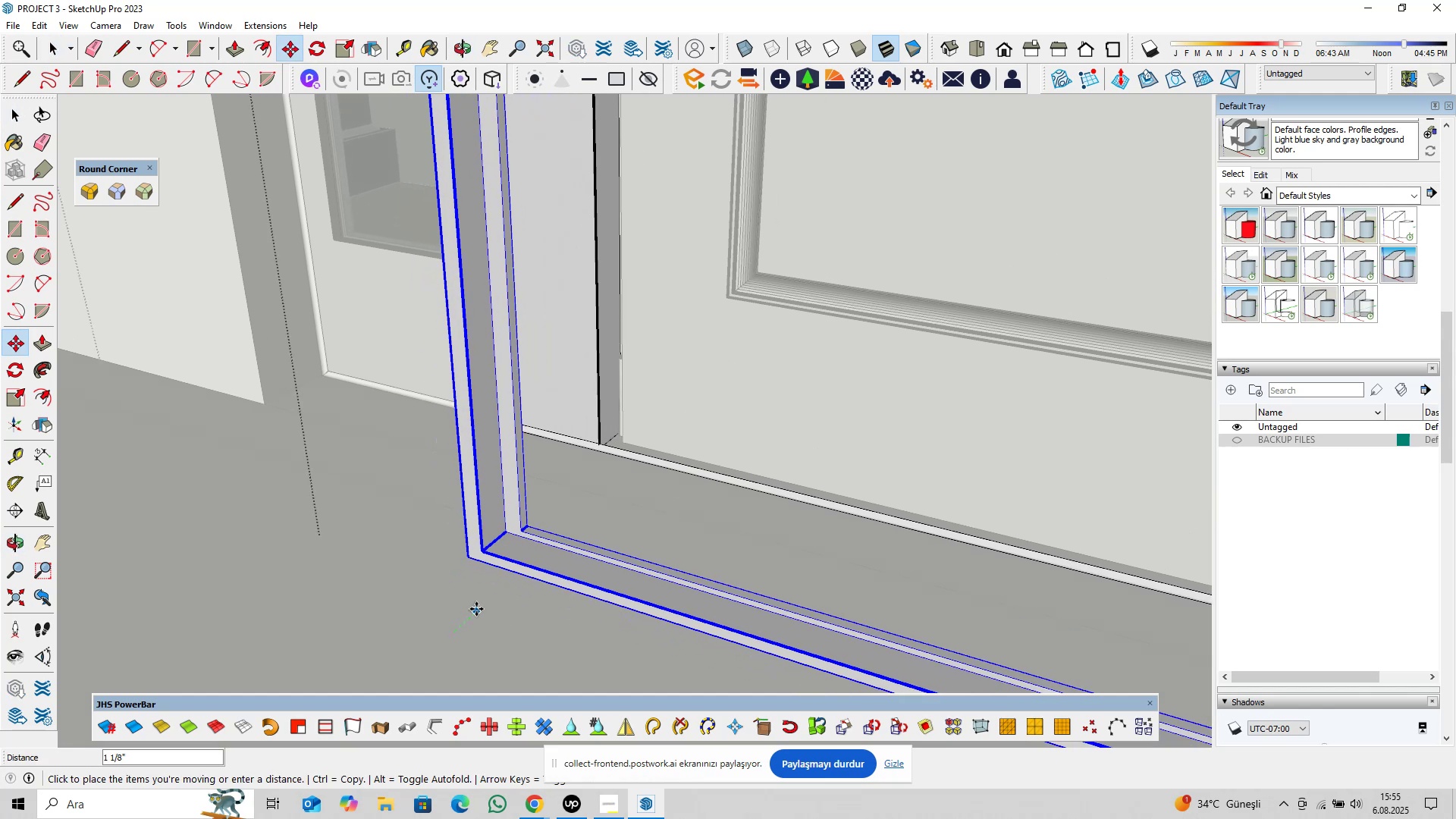 
key(1)
 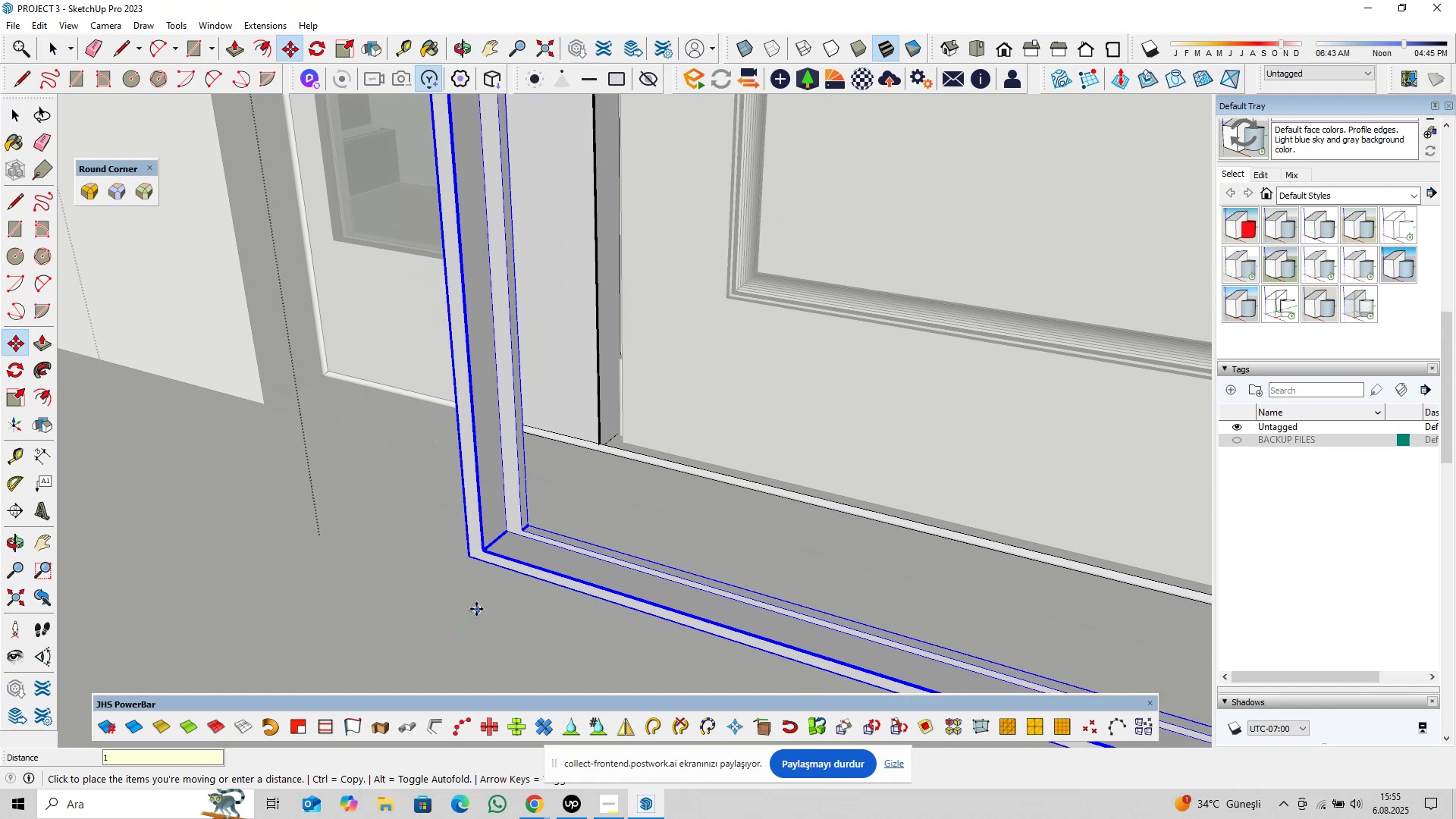 
key(Shift+ShiftLeft)
 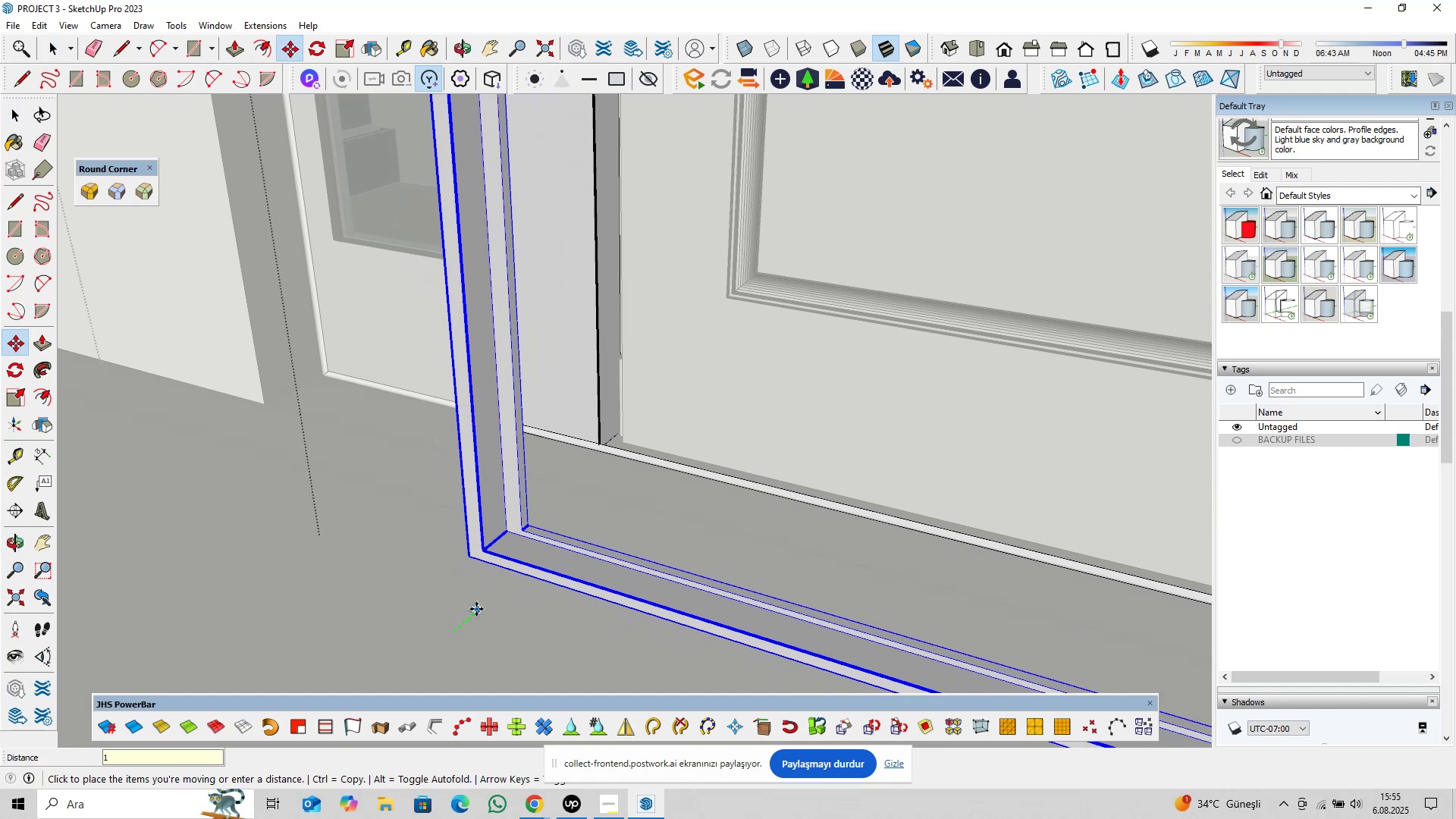 
key(Shift+2)
 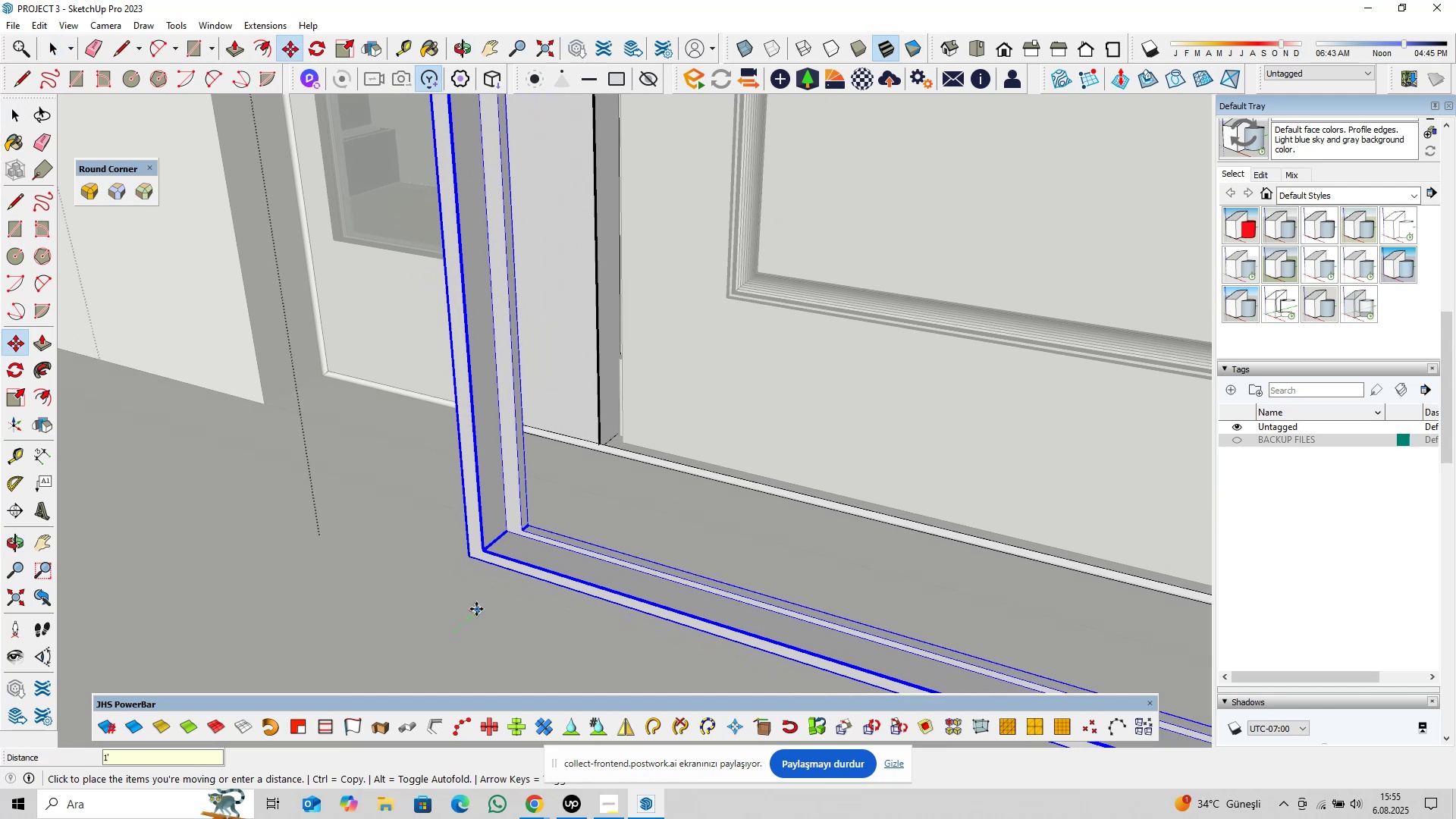 
key(Enter)
 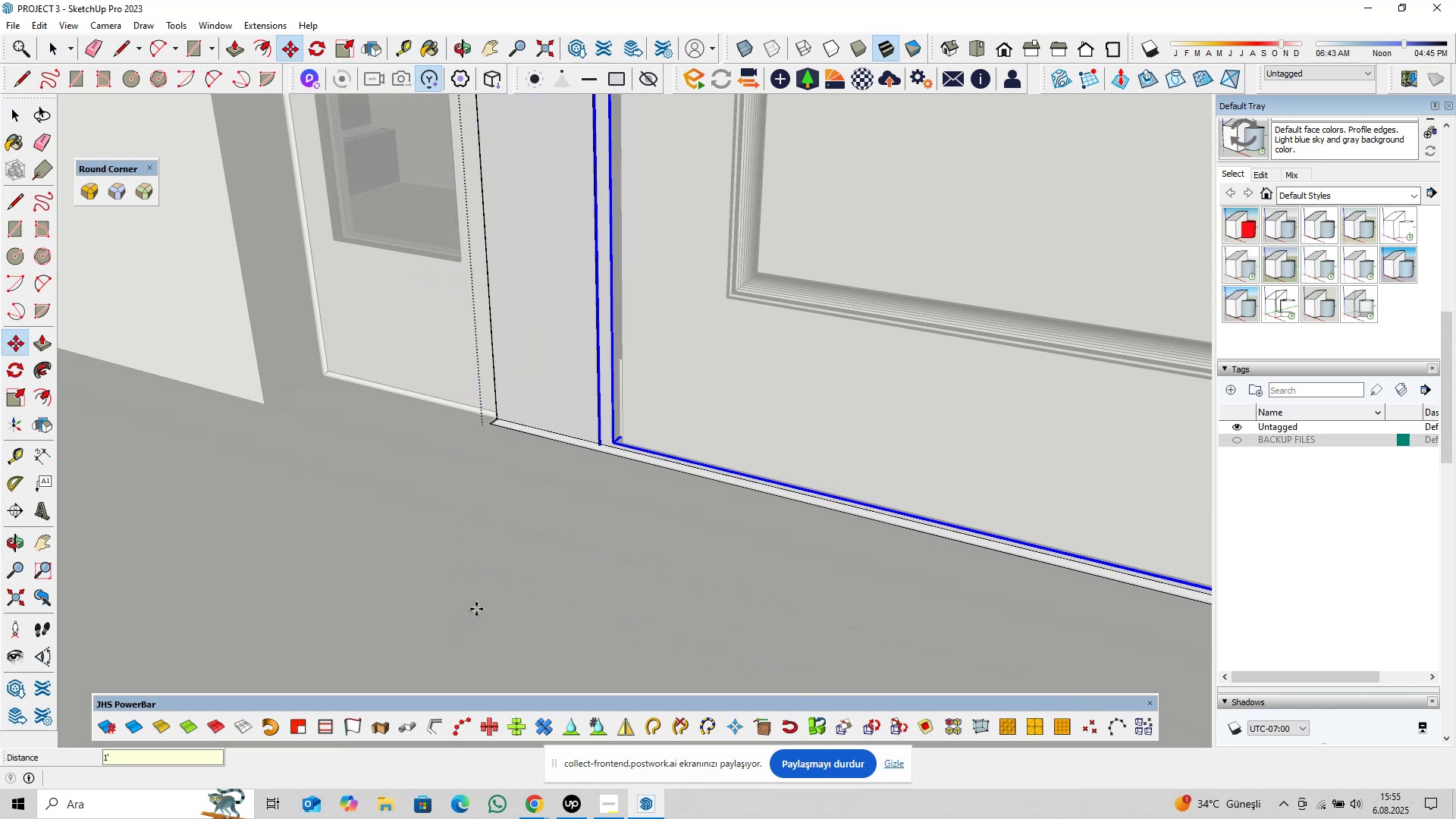 
key(Space)
 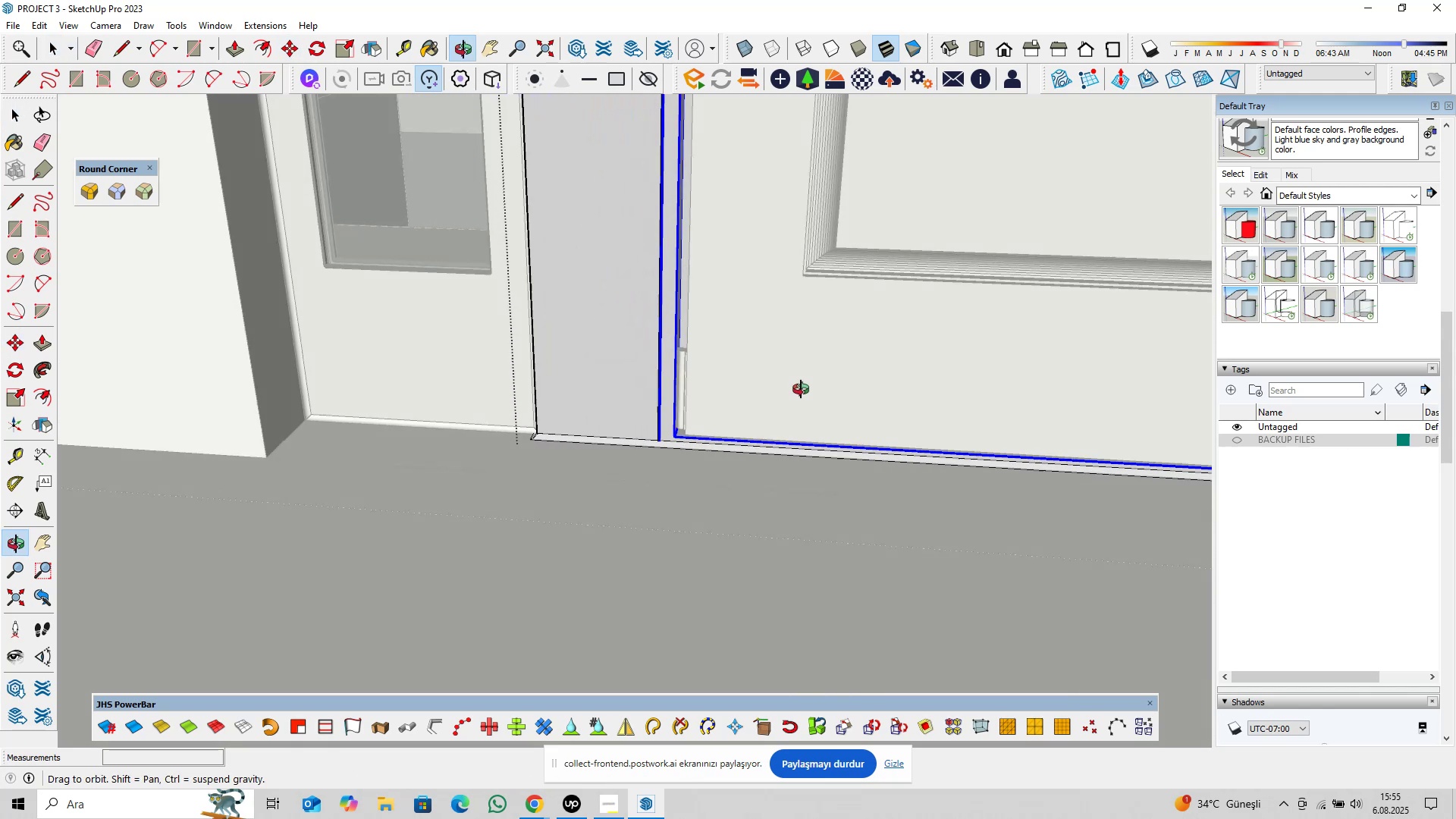 
hold_key(key=ShiftLeft, duration=0.38)
 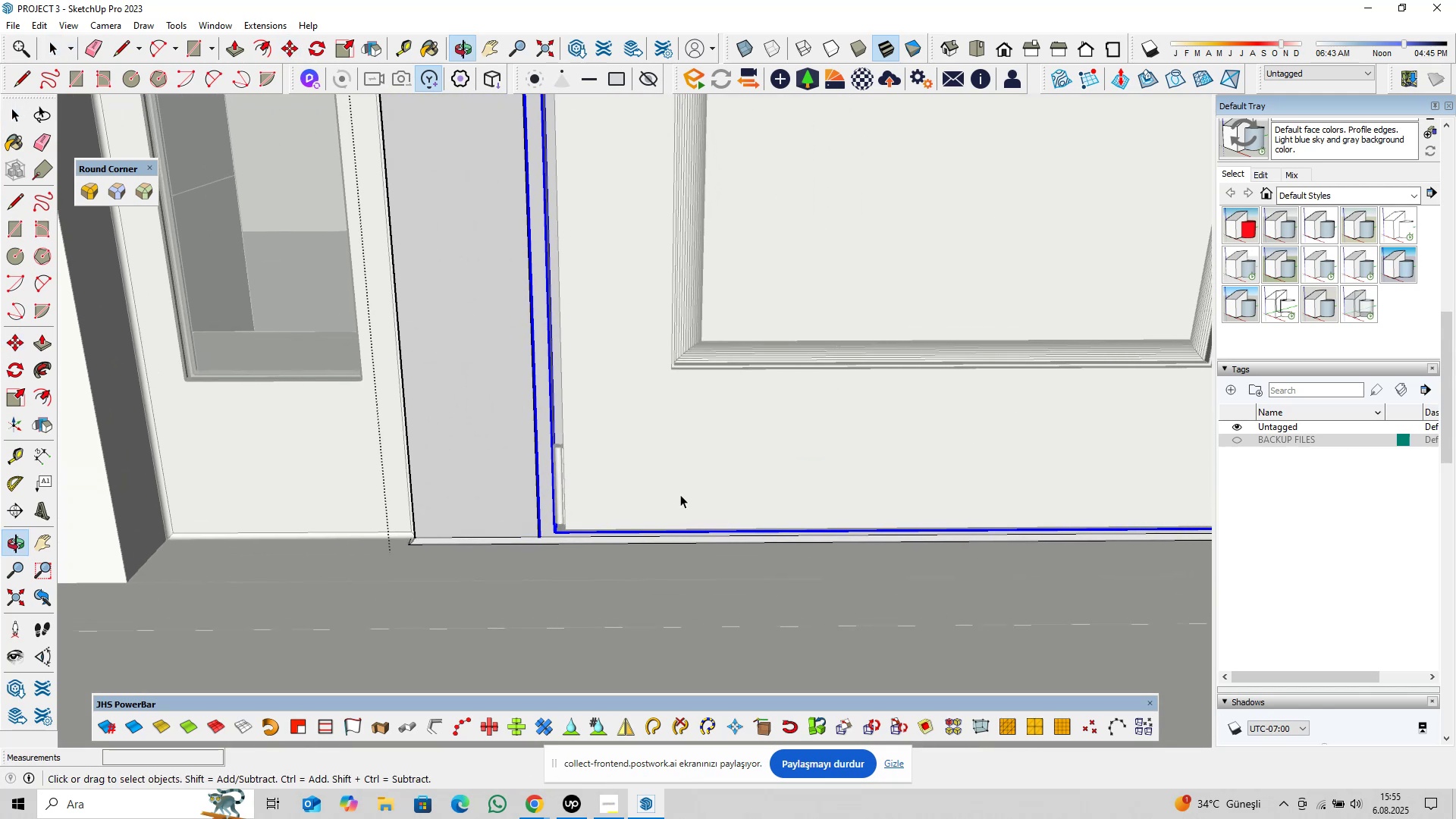 
scroll: coordinate [546, 522], scroll_direction: up, amount: 12.0
 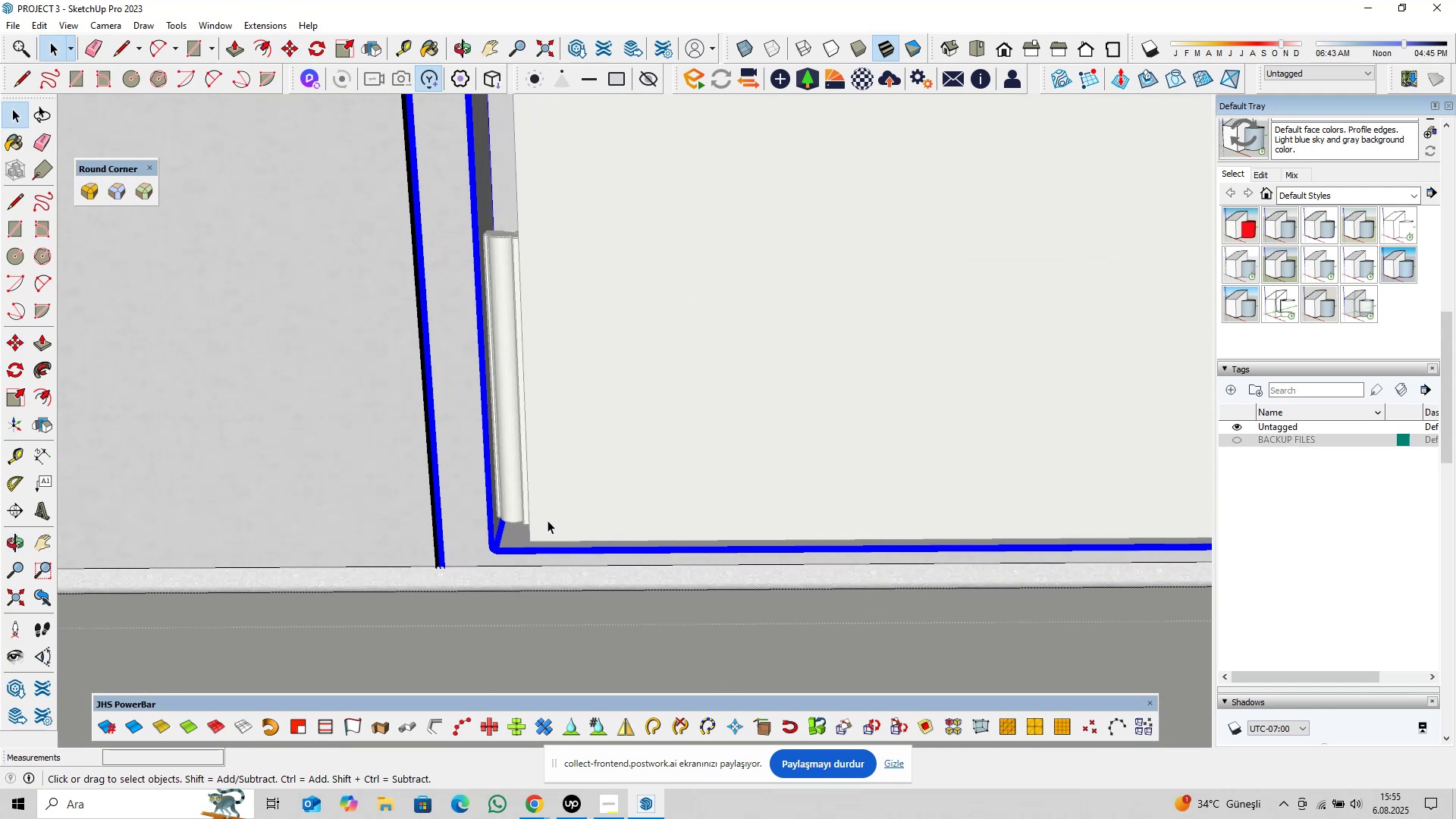 
scroll: coordinate [654, 465], scroll_direction: down, amount: 28.0
 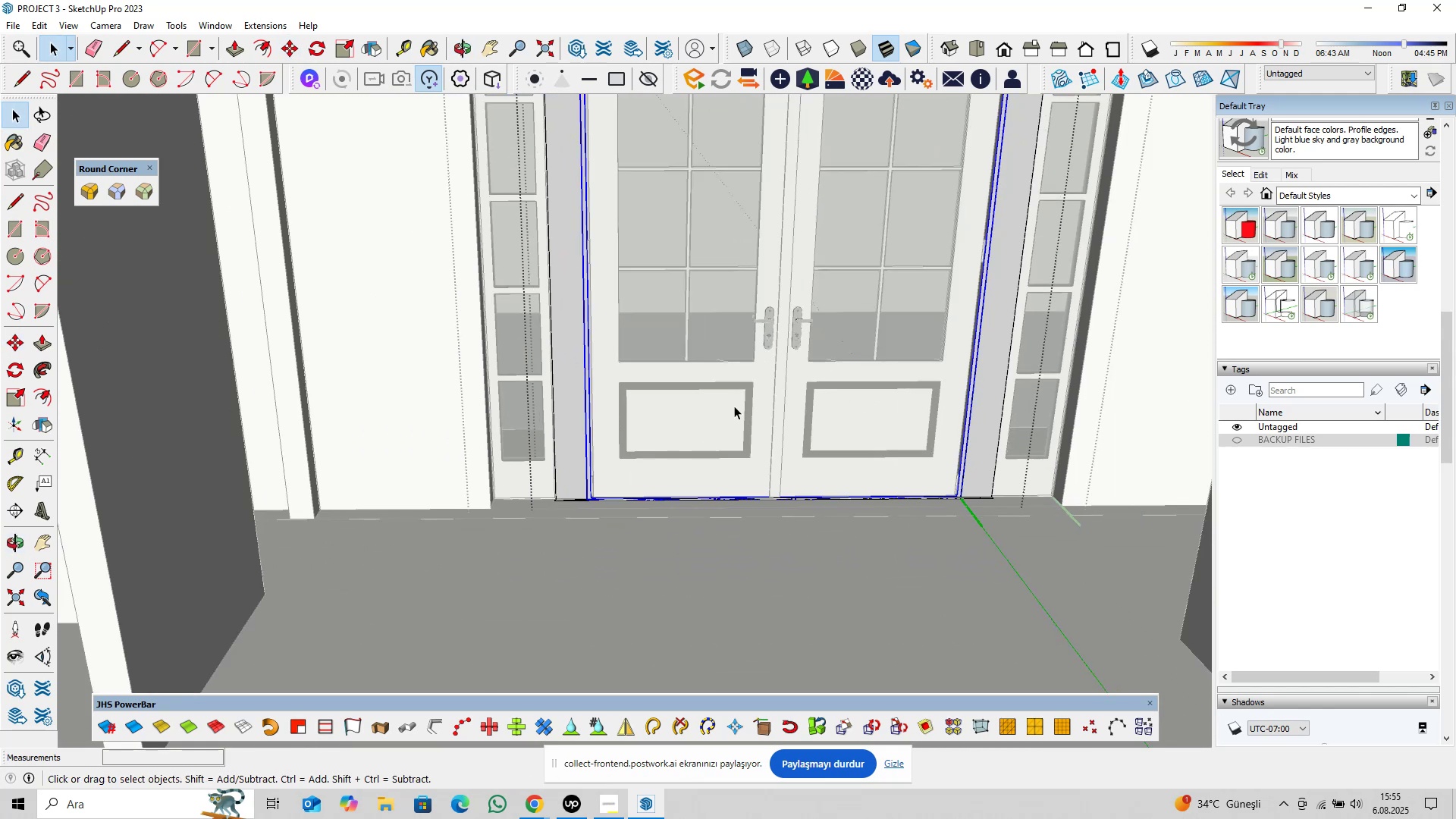 
hold_key(key=ShiftLeft, duration=0.52)
 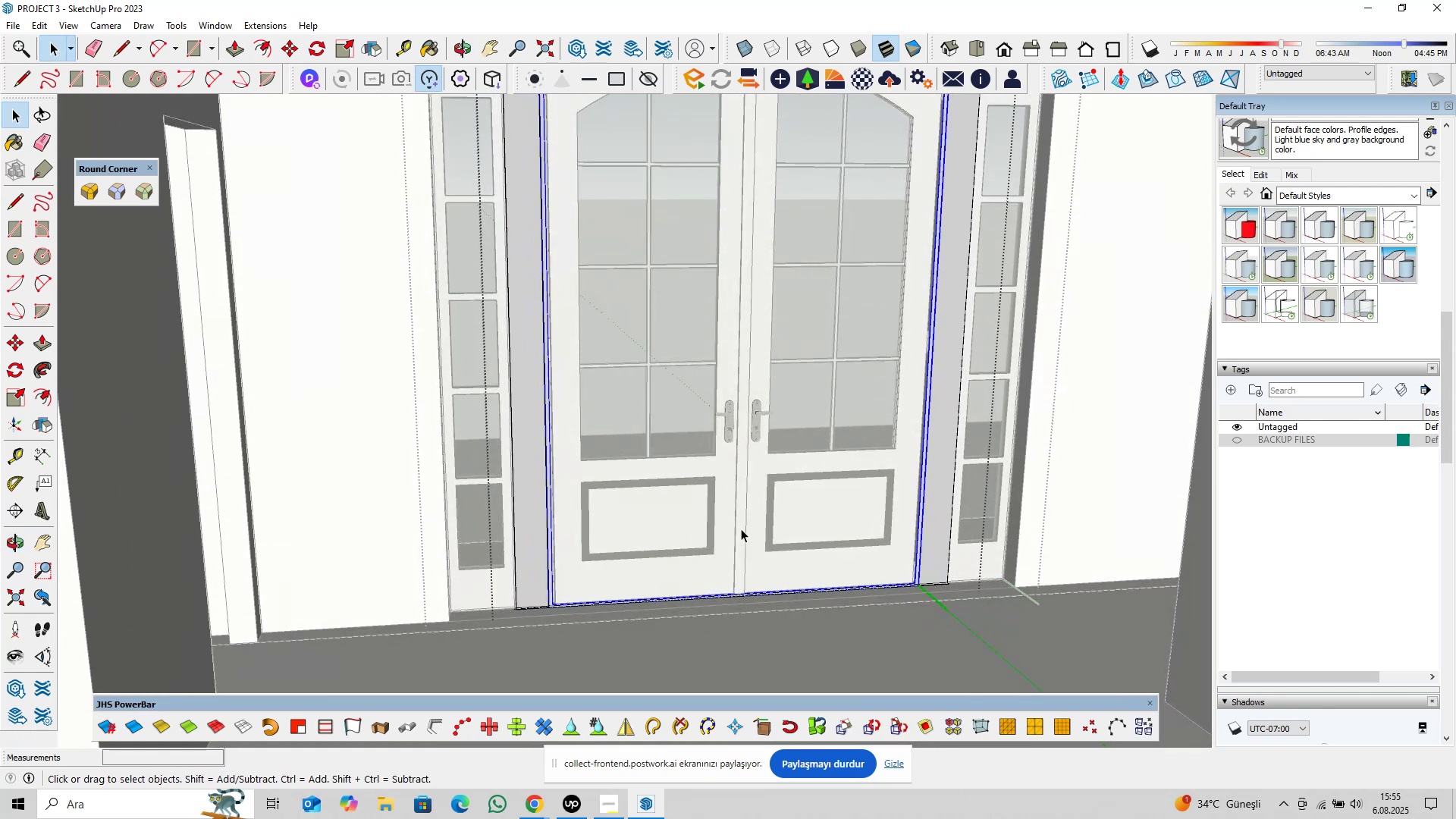 
wait(8.71)
 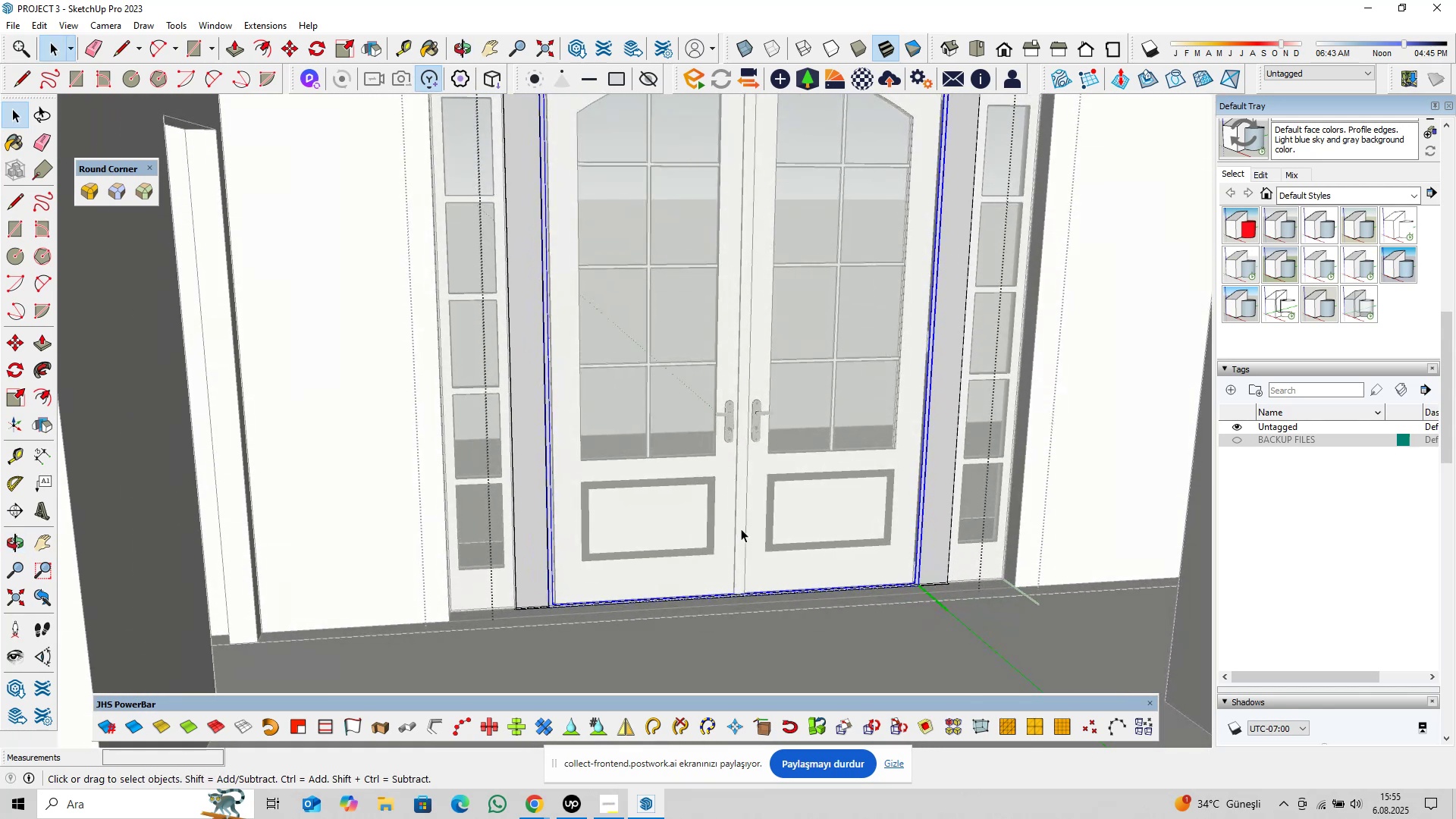 
key(Control+S)
 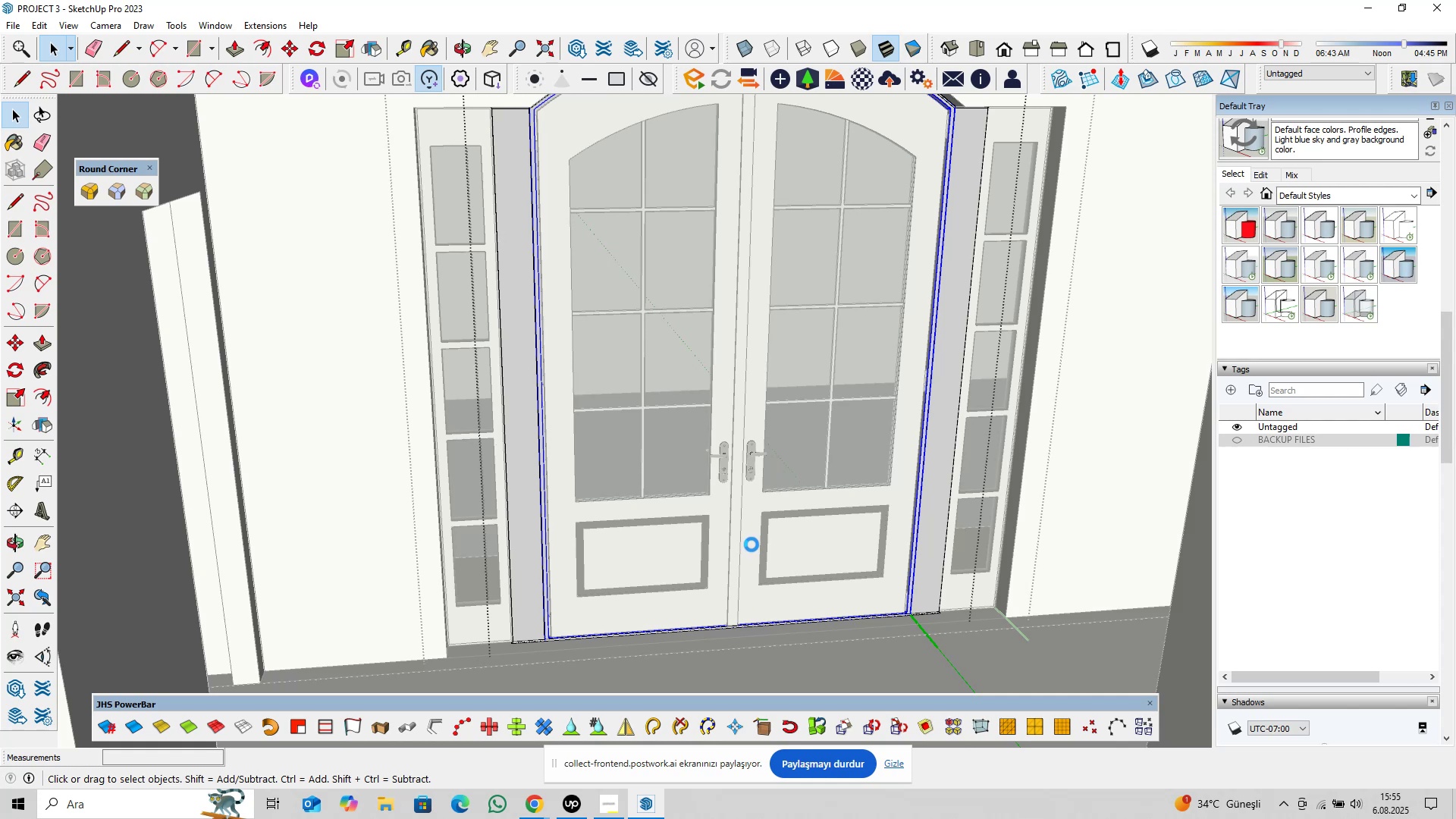 
scroll: coordinate [883, 513], scroll_direction: up, amount: 5.0
 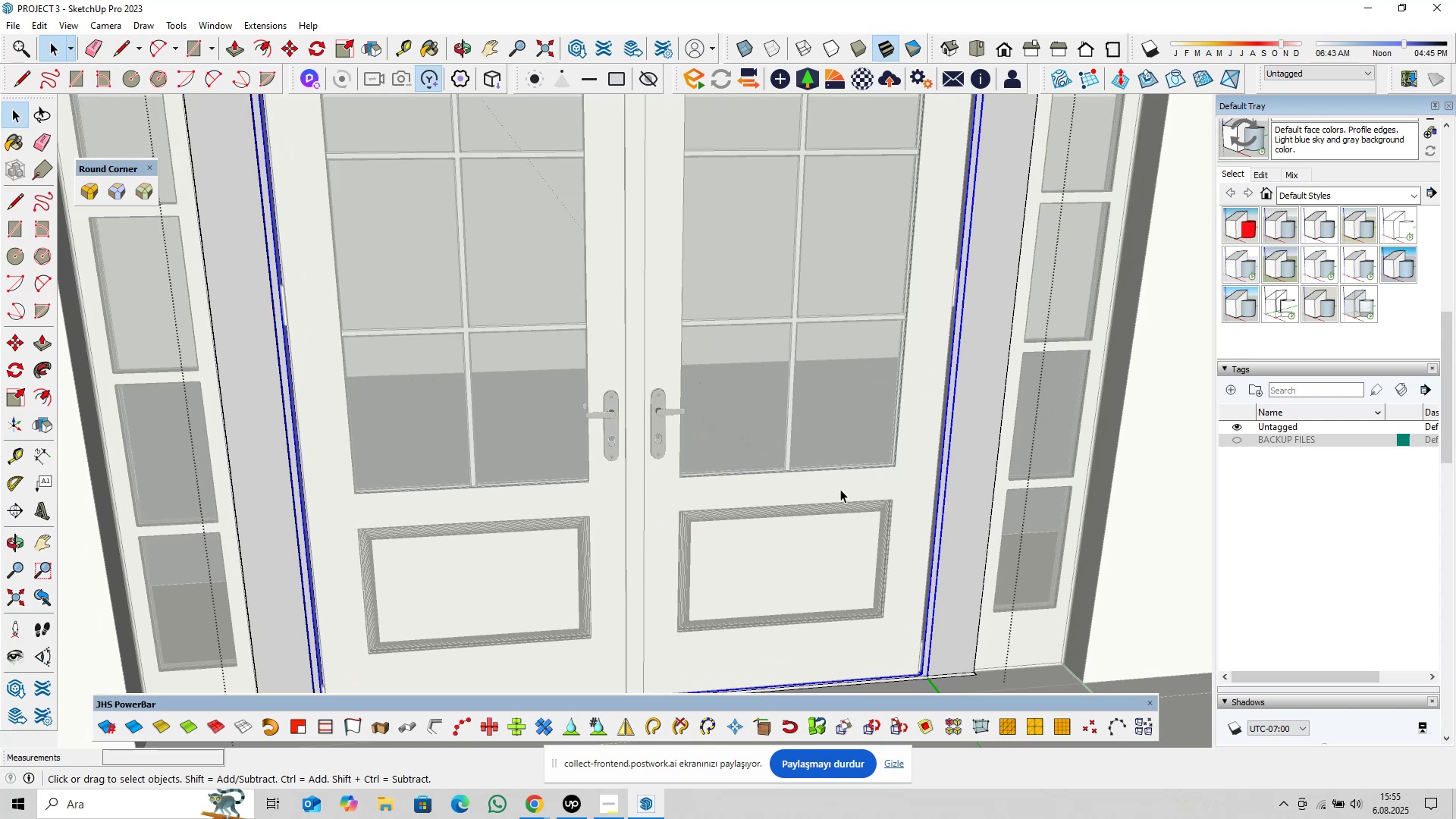 
double_click([840, 489])
 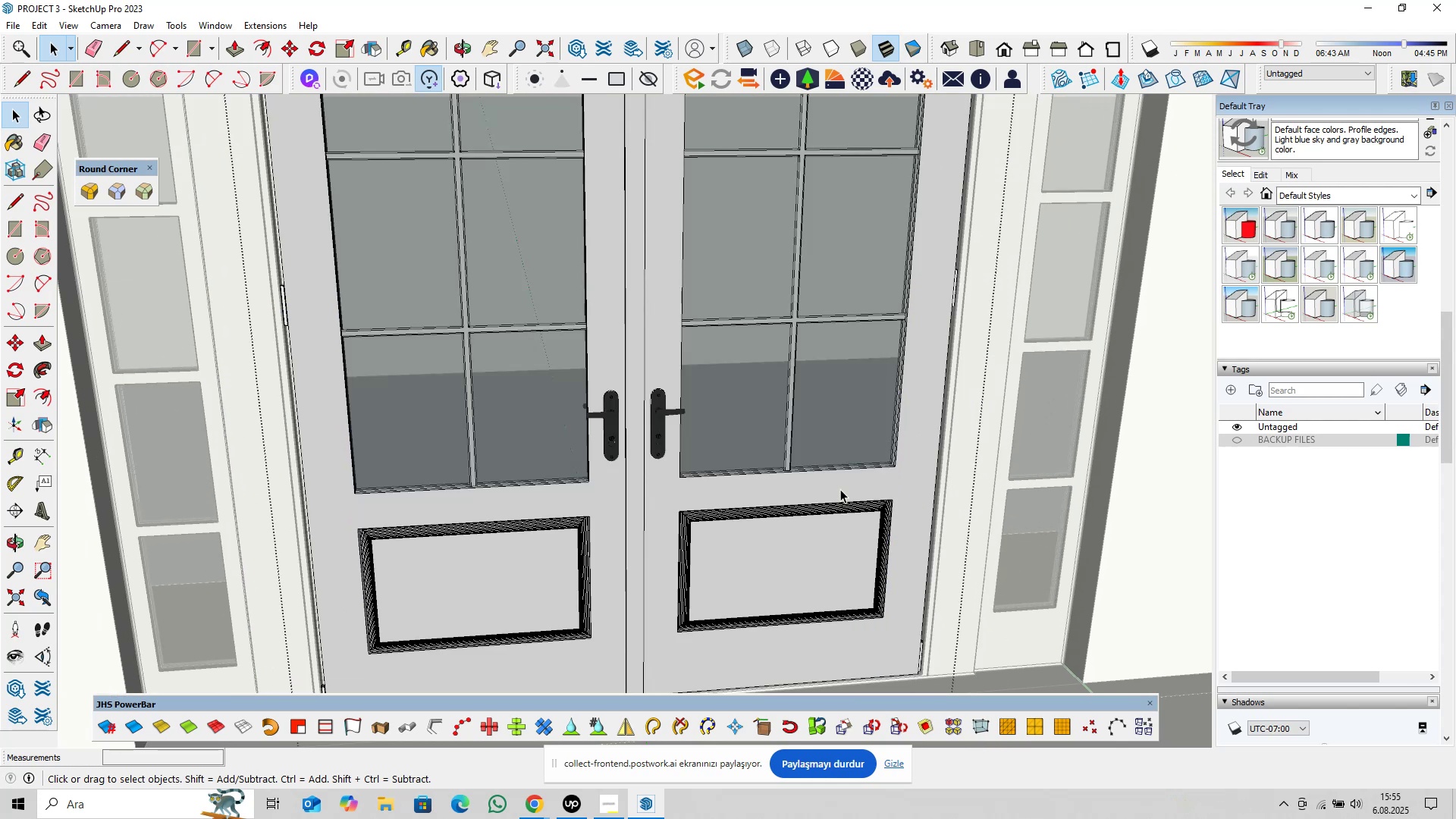 
triple_click([840, 489])
 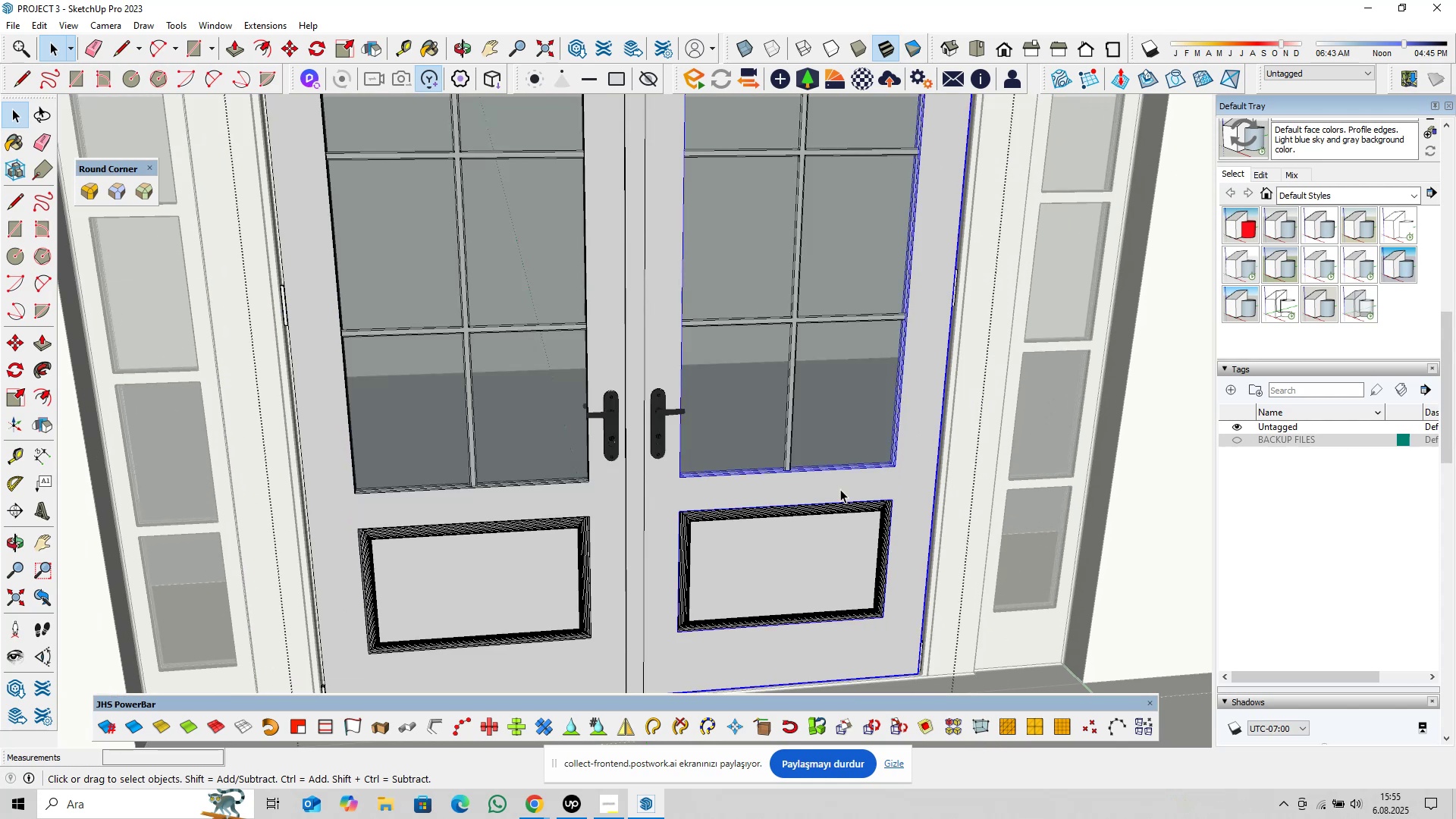 
triple_click([840, 489])
 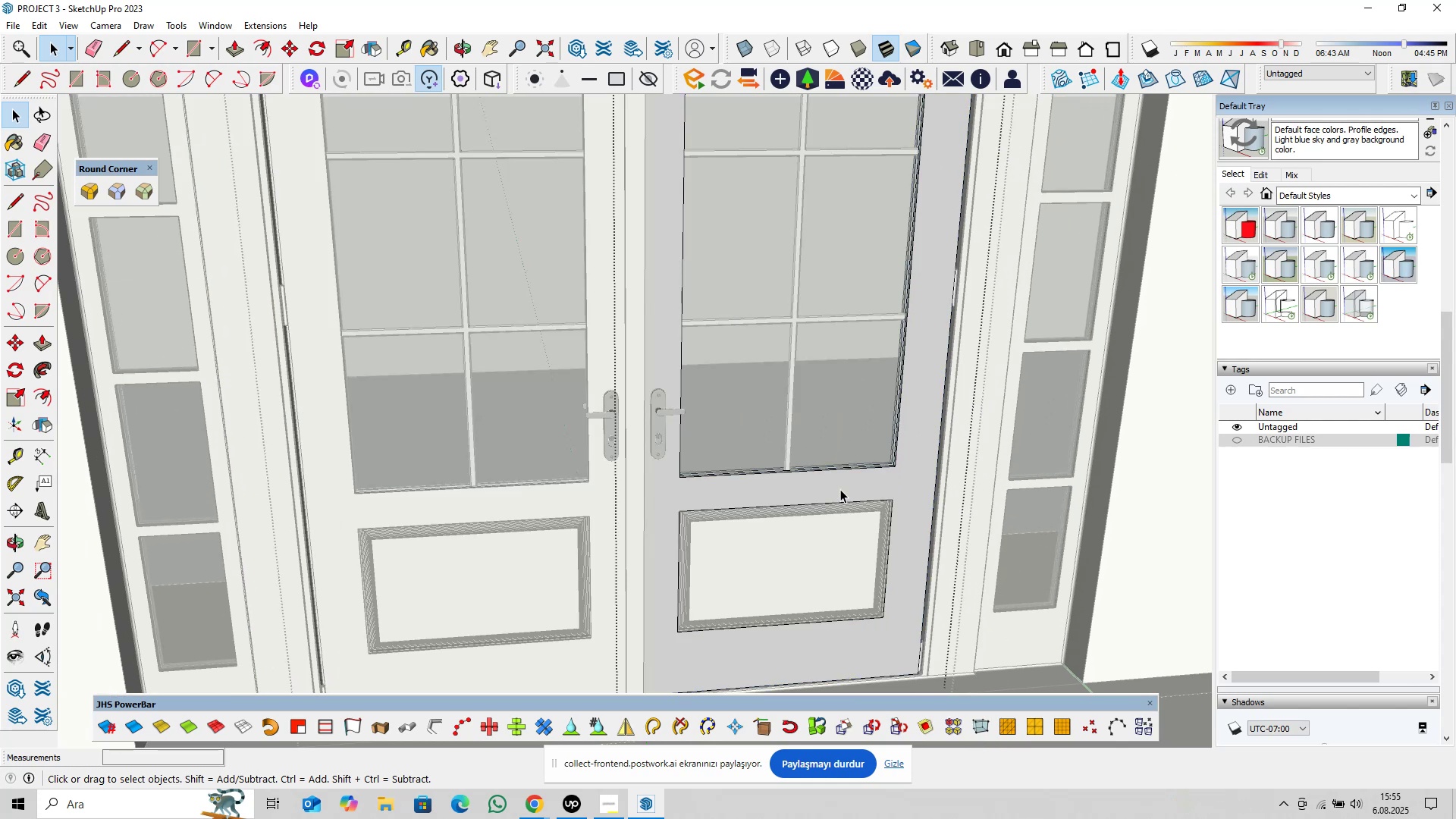 
triple_click([840, 489])
 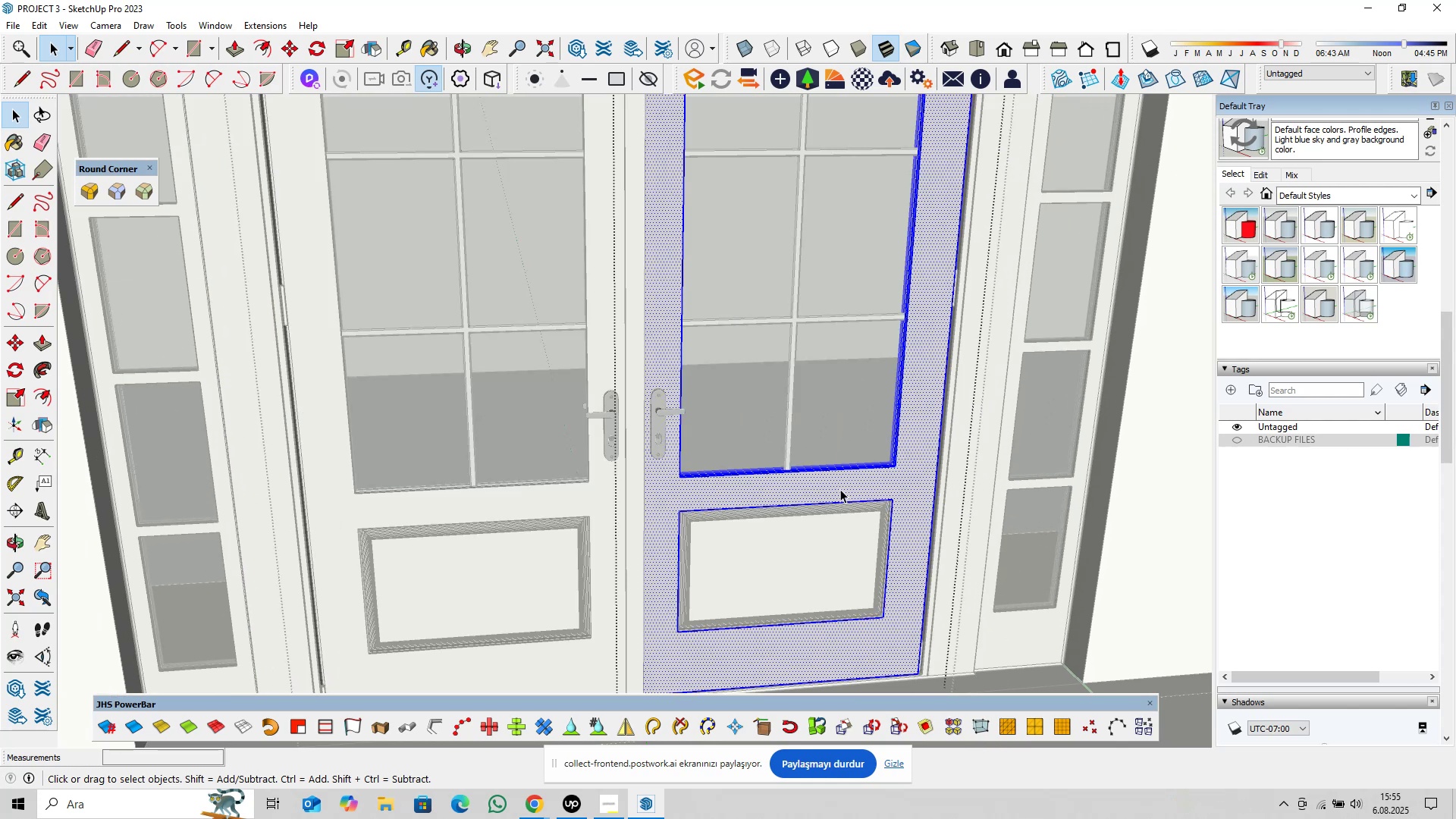 
triple_click([840, 489])
 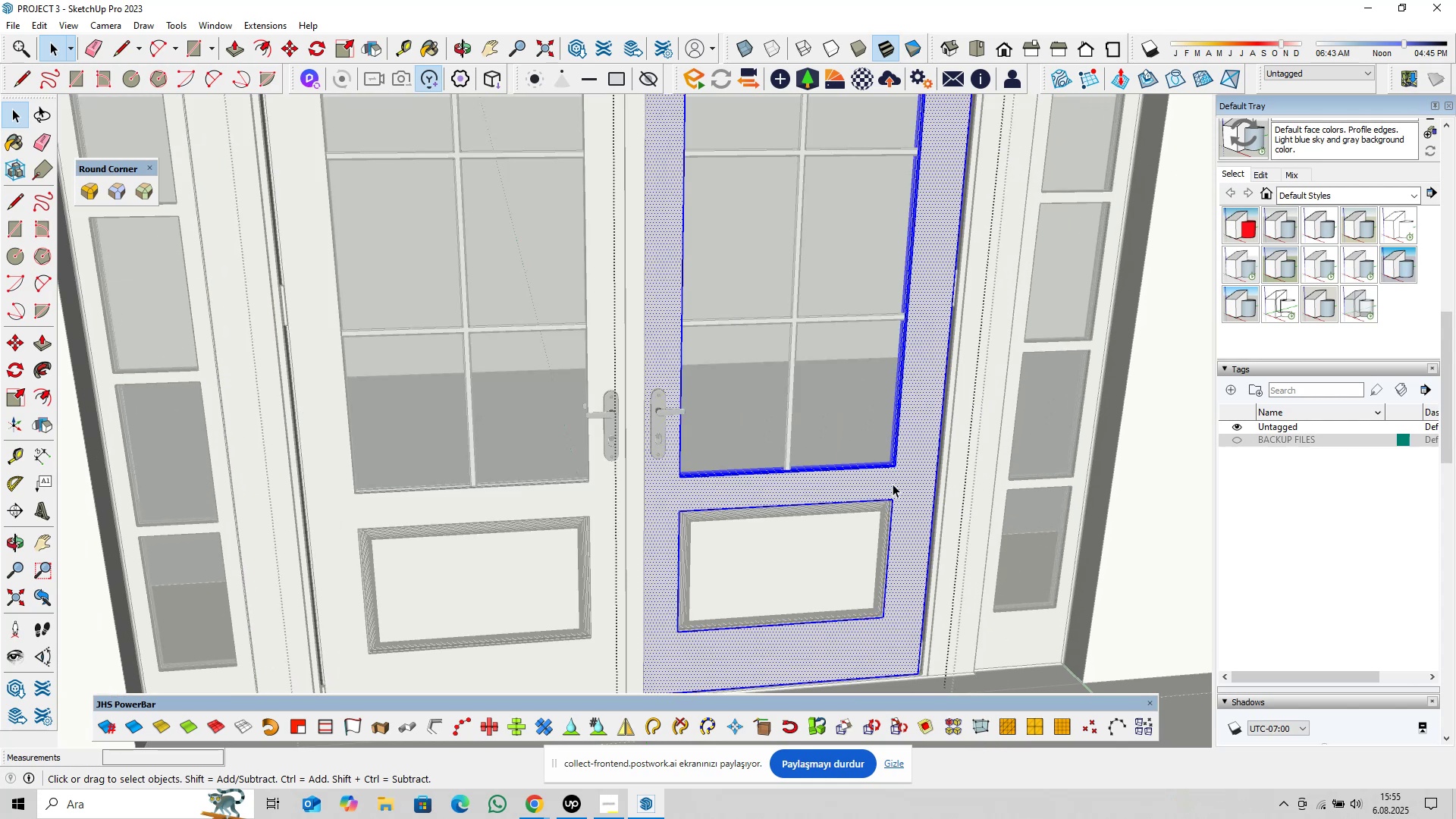 
scroll: coordinate [841, 501], scroll_direction: up, amount: 15.0
 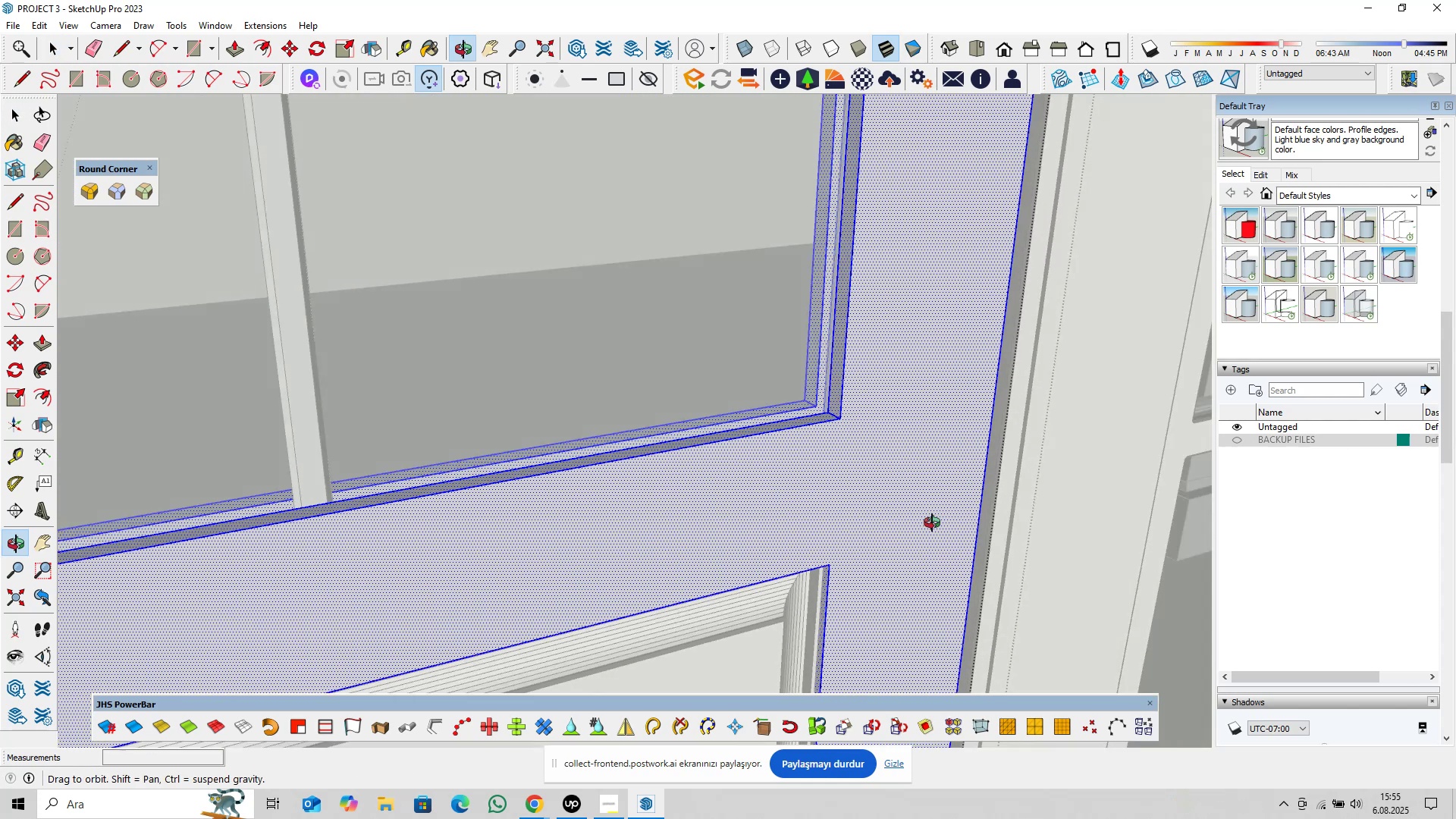 
hold_key(key=ShiftLeft, duration=0.31)
 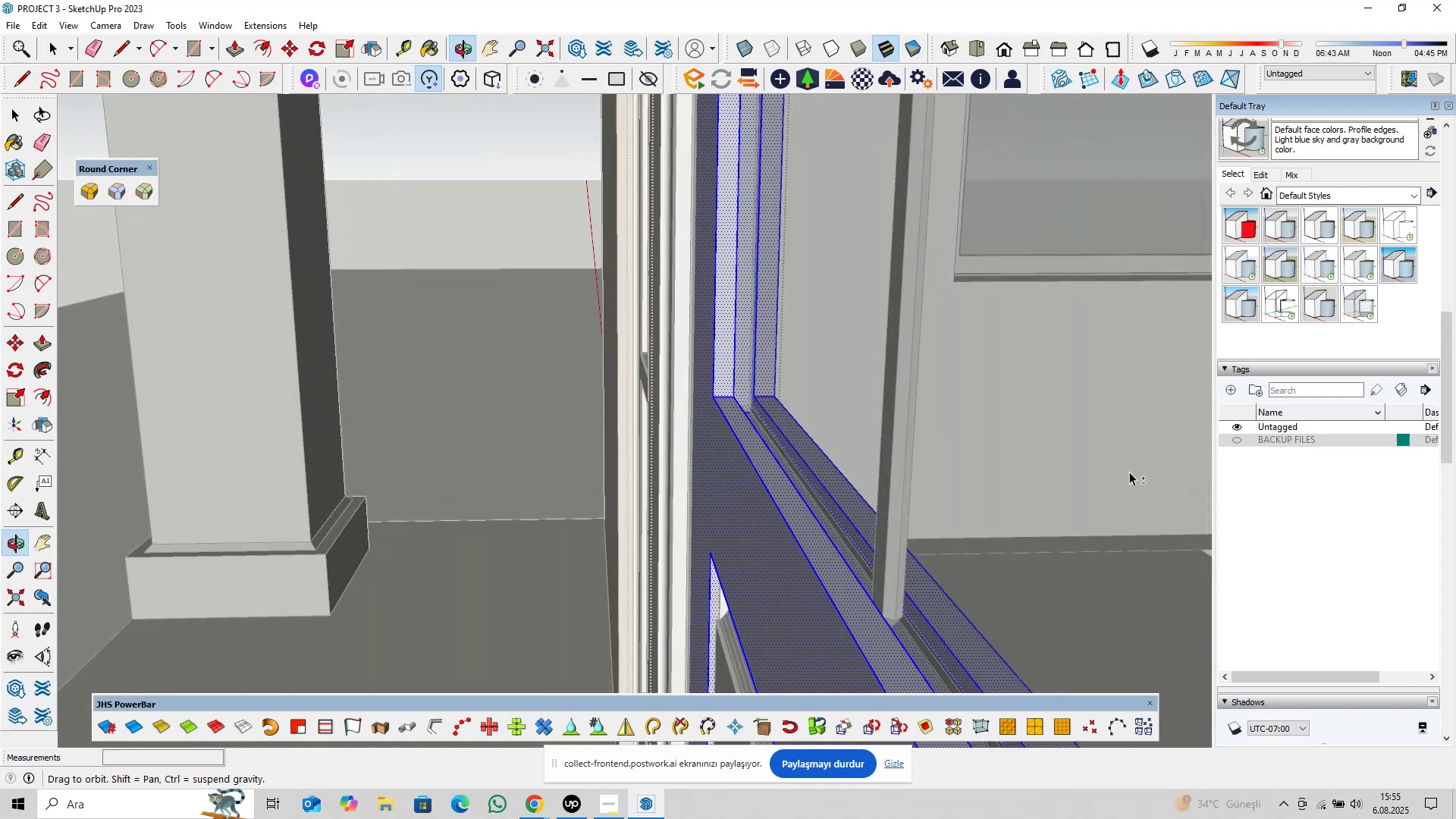 
scroll: coordinate [752, 397], scroll_direction: up, amount: 12.0
 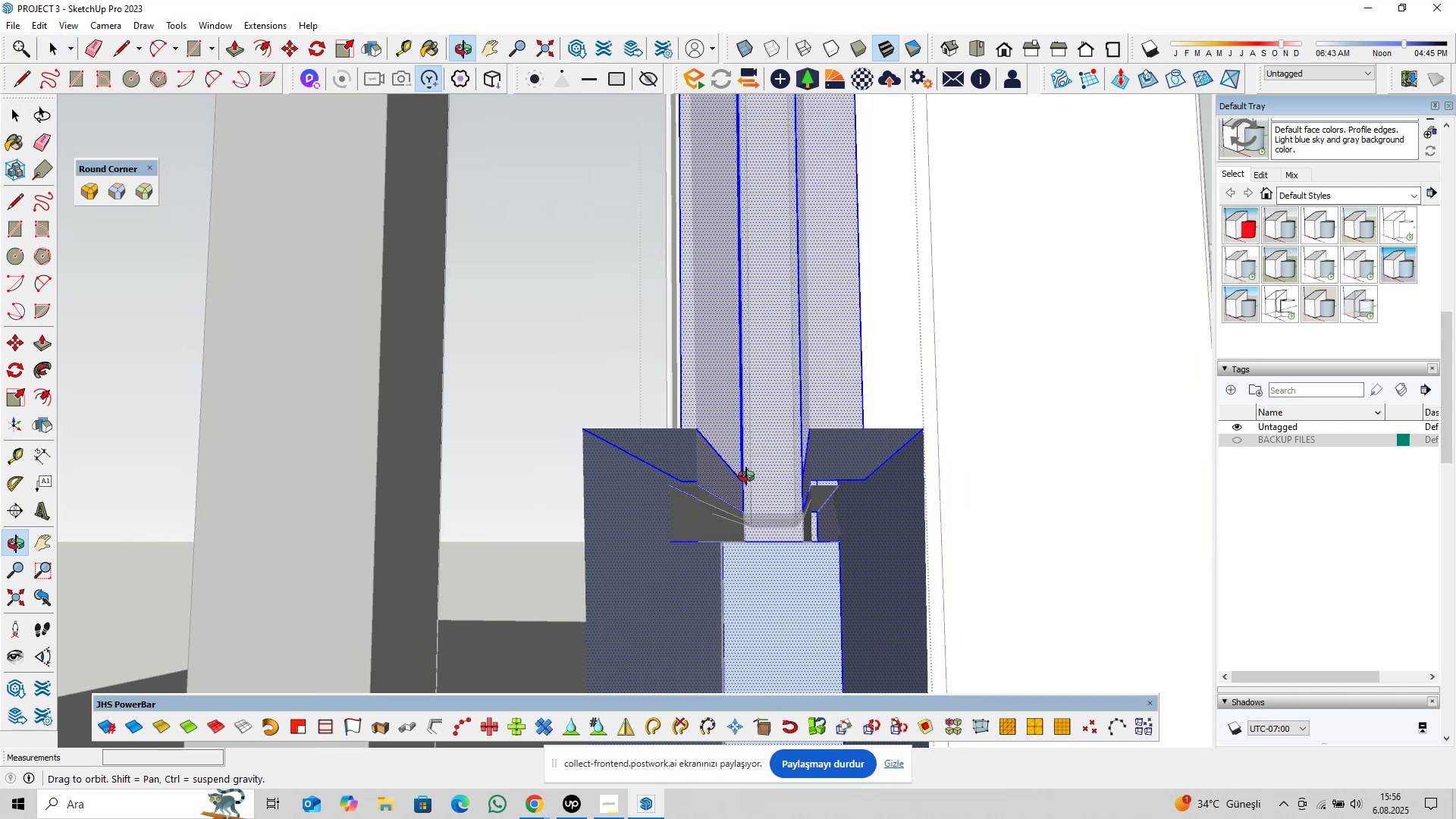 
wait(7.35)
 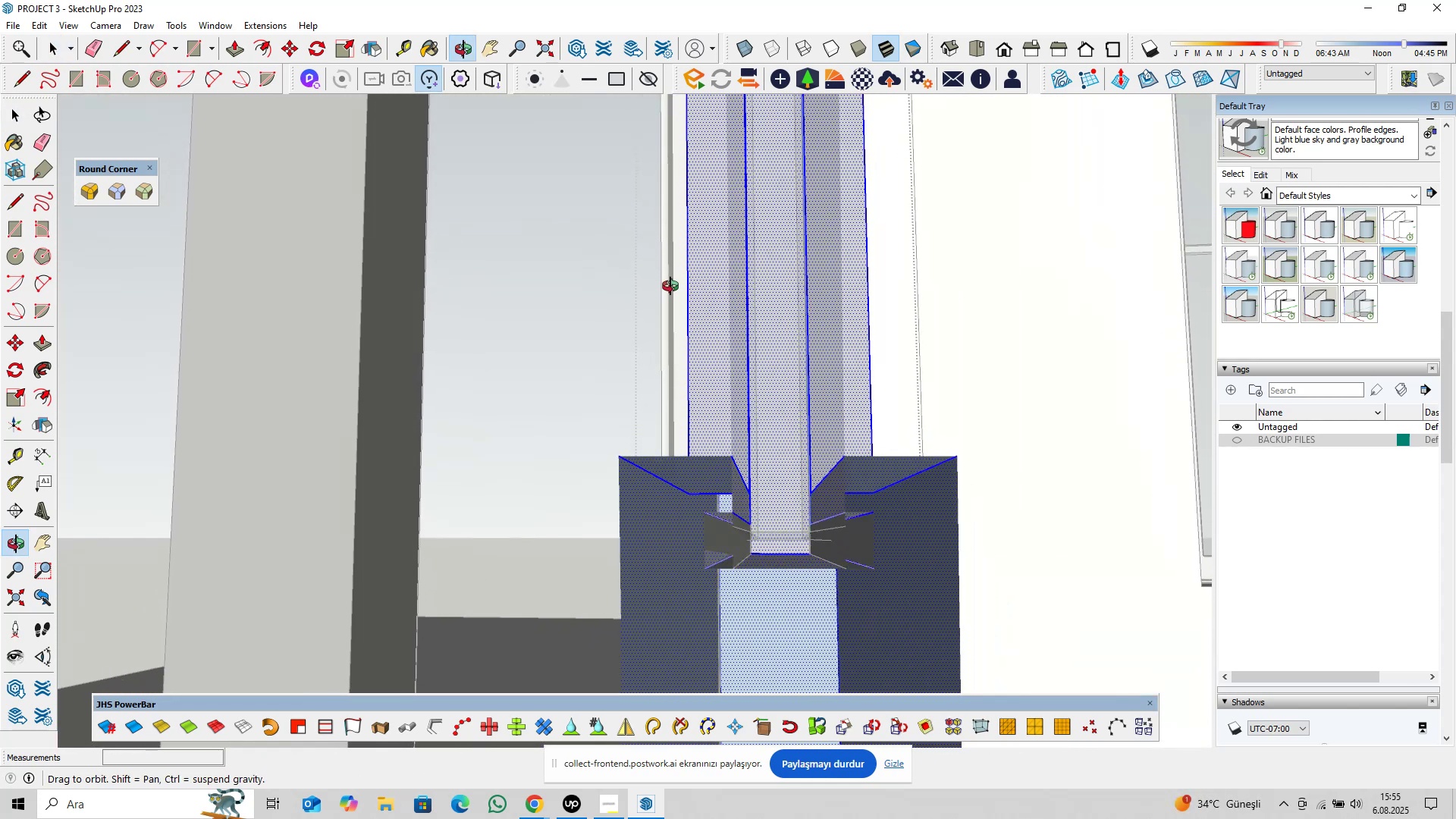 
scroll: coordinate [657, 457], scroll_direction: down, amount: 31.0
 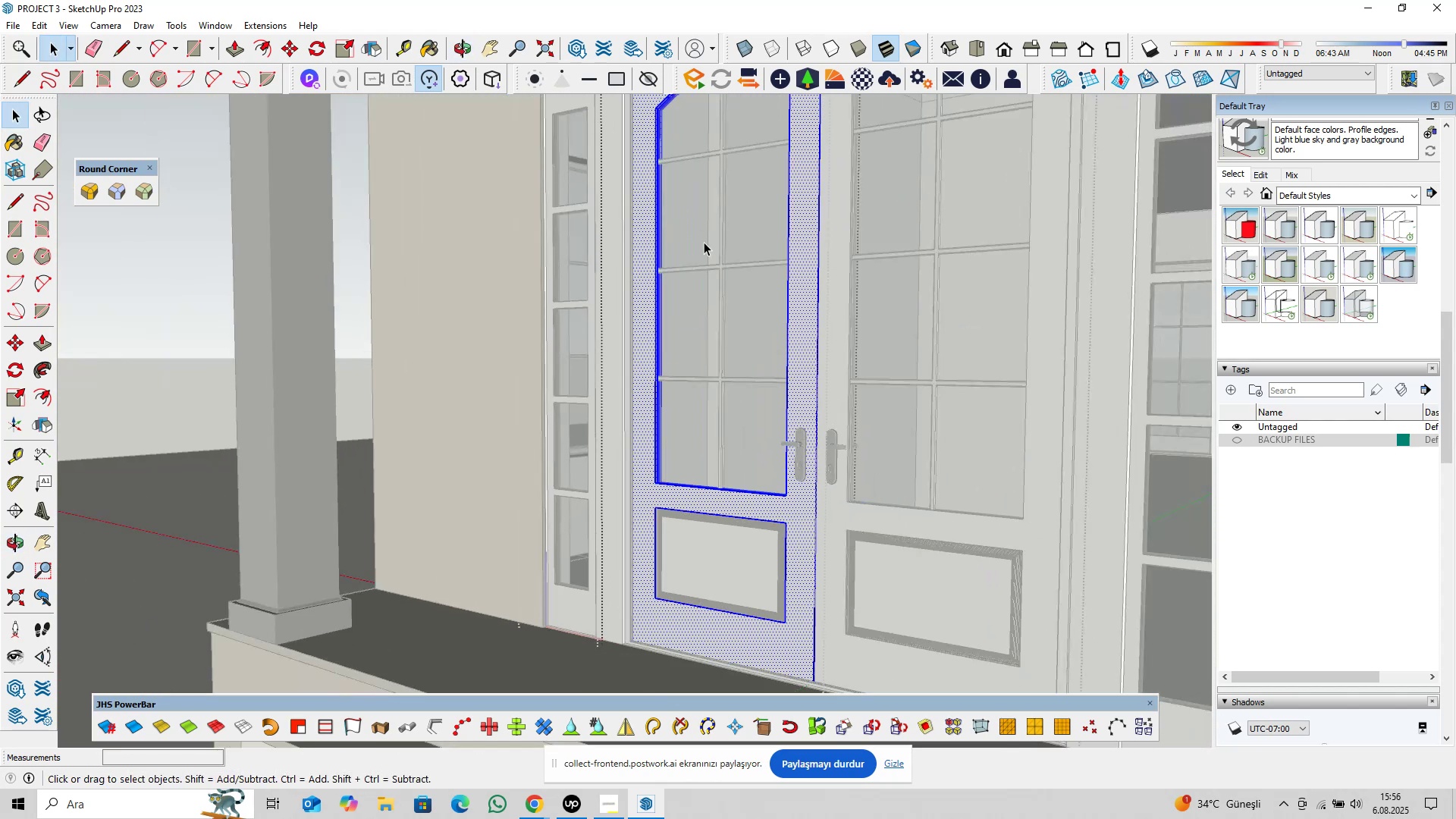 
hold_key(key=ShiftLeft, duration=0.36)
 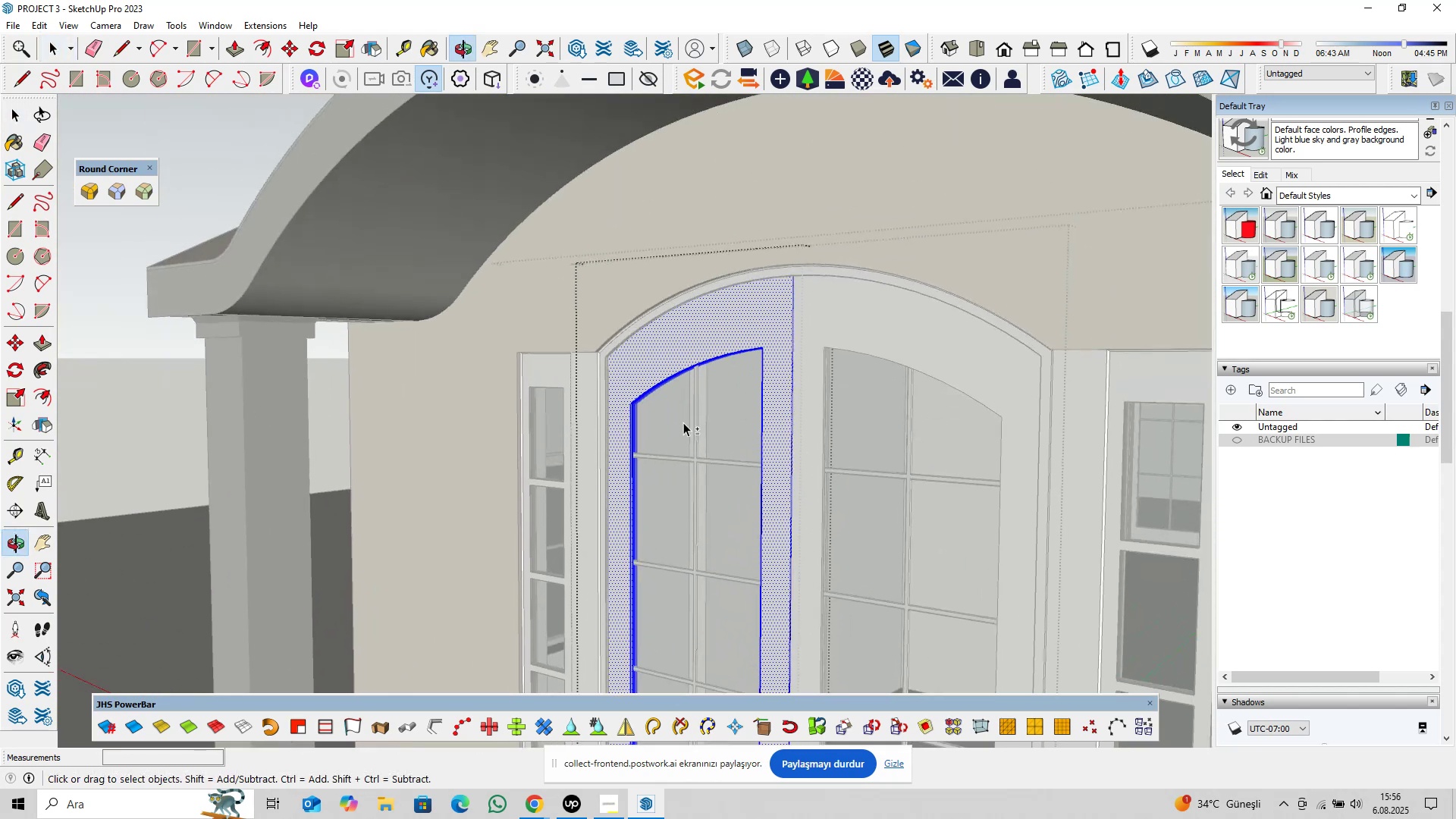 
scroll: coordinate [820, 258], scroll_direction: up, amount: 23.0
 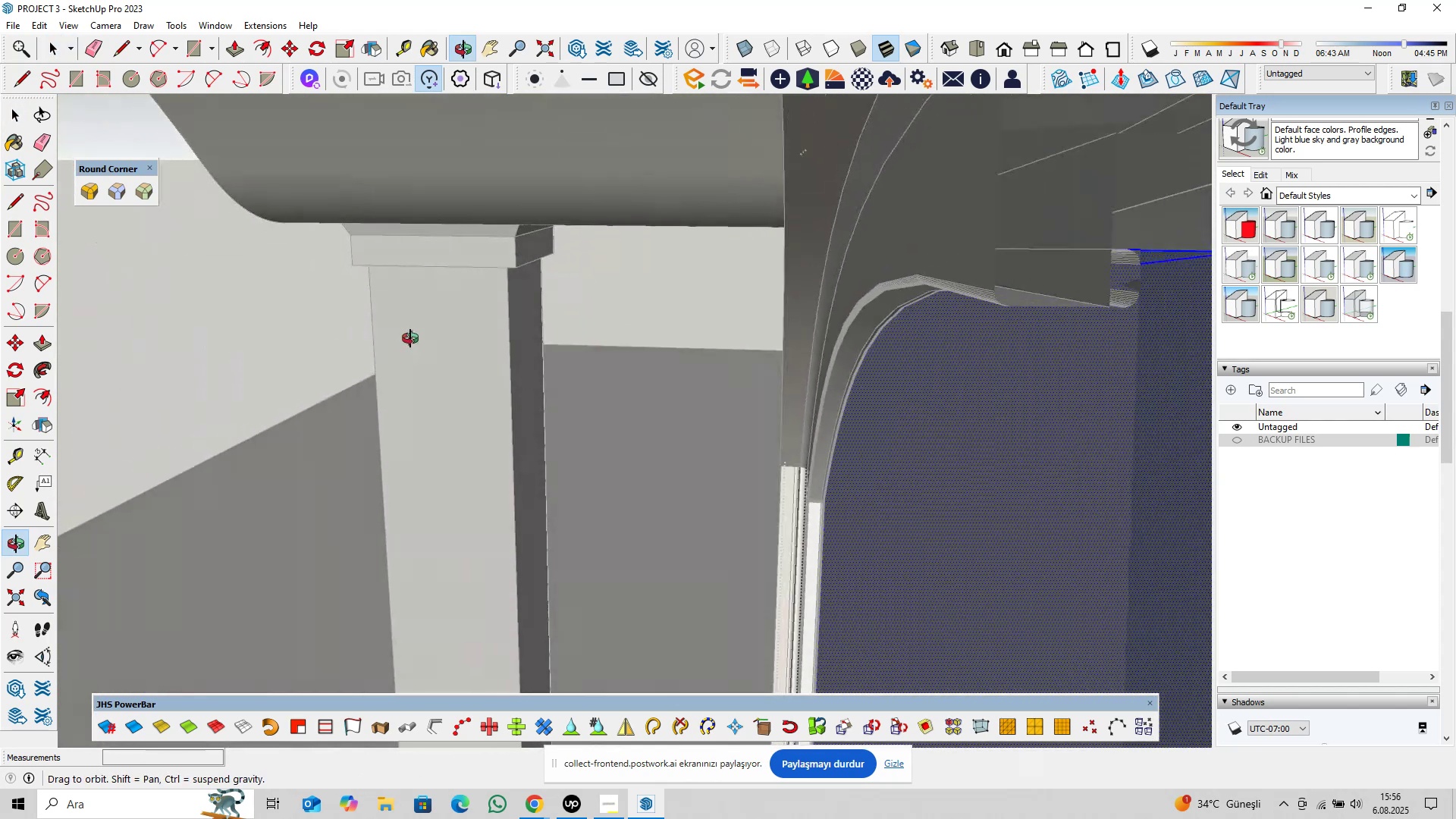 
hold_key(key=ShiftLeft, duration=0.87)
 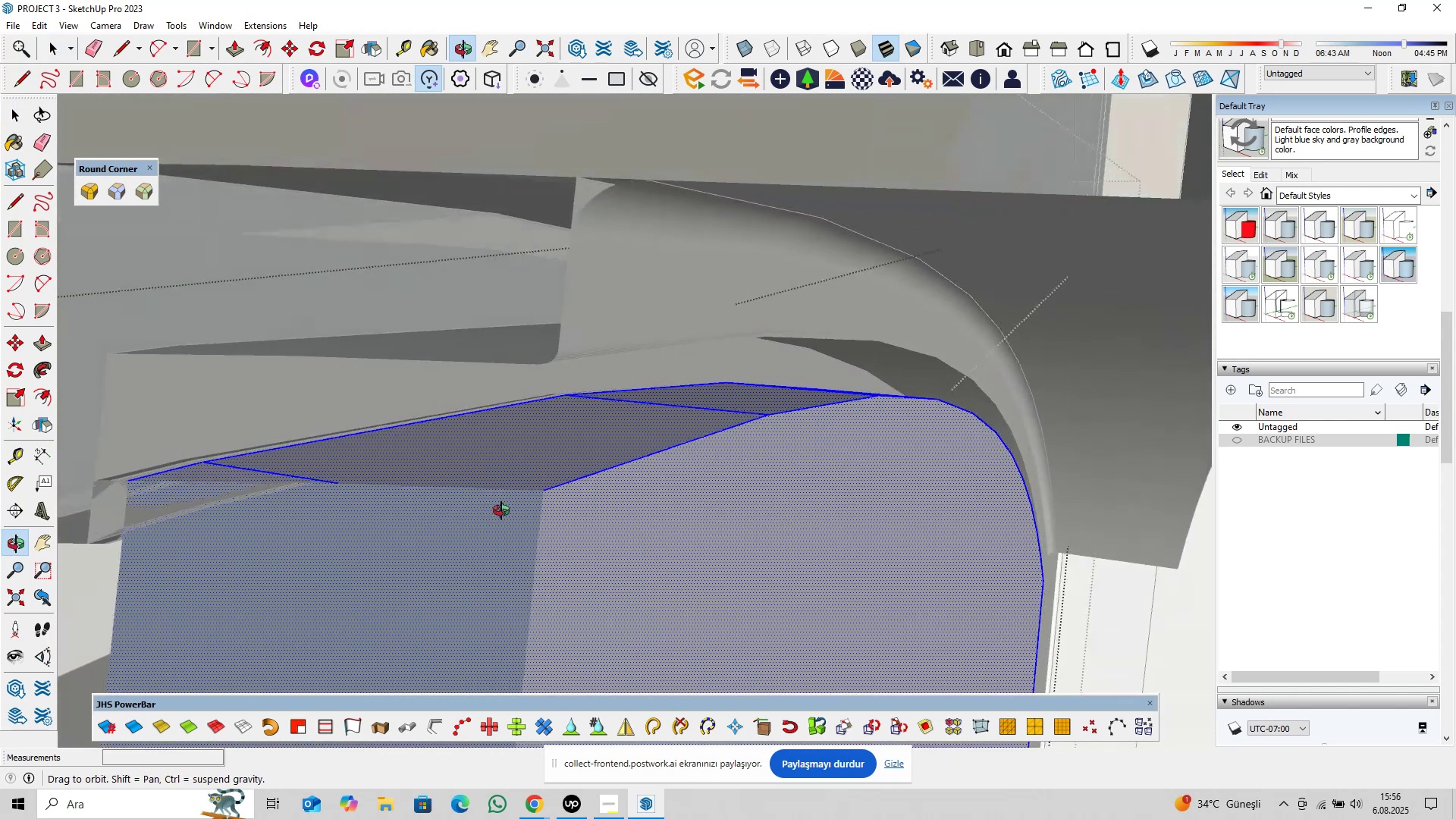 
hold_key(key=ShiftLeft, duration=0.37)
 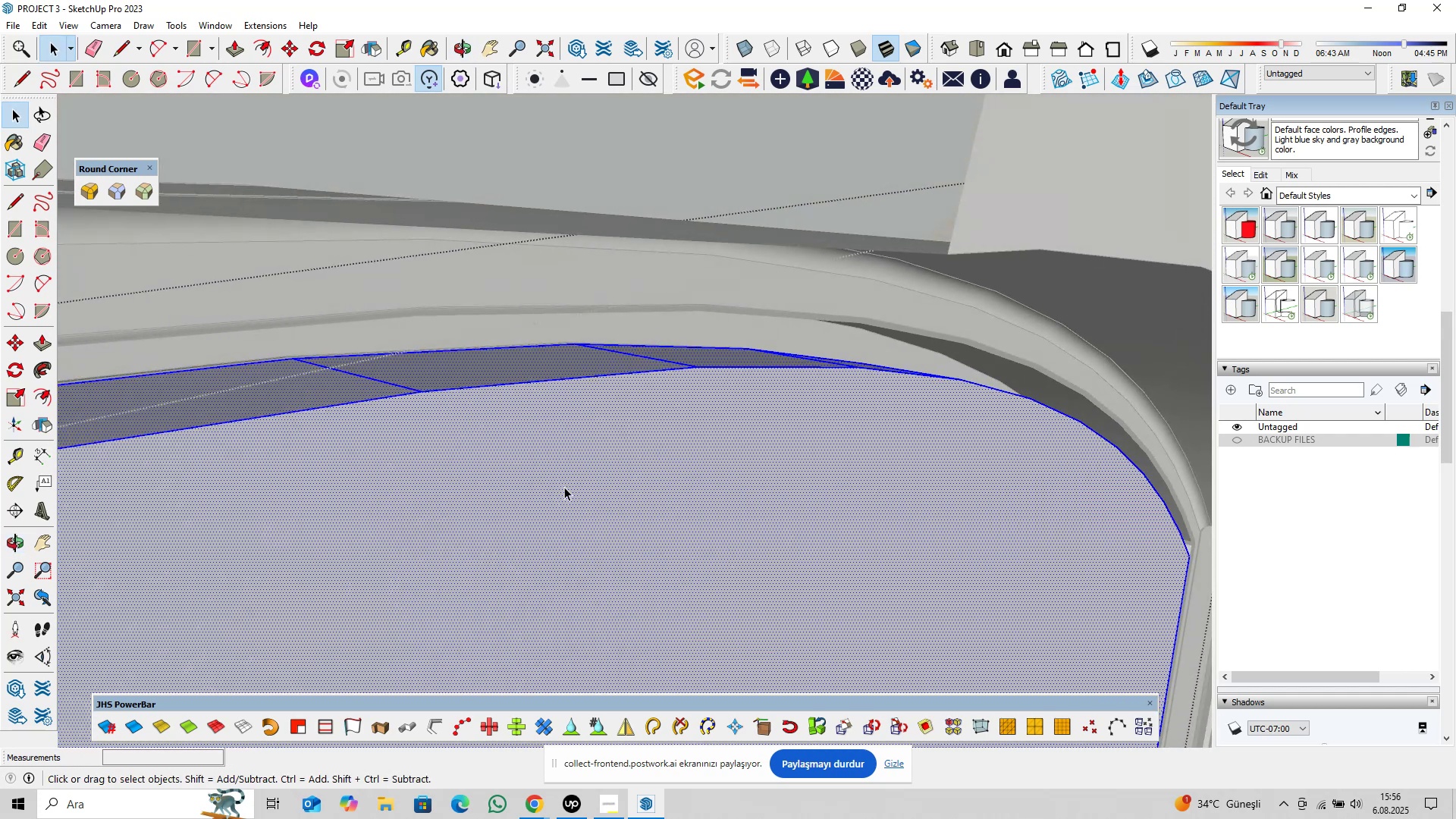 
hold_key(key=ShiftLeft, duration=0.92)
 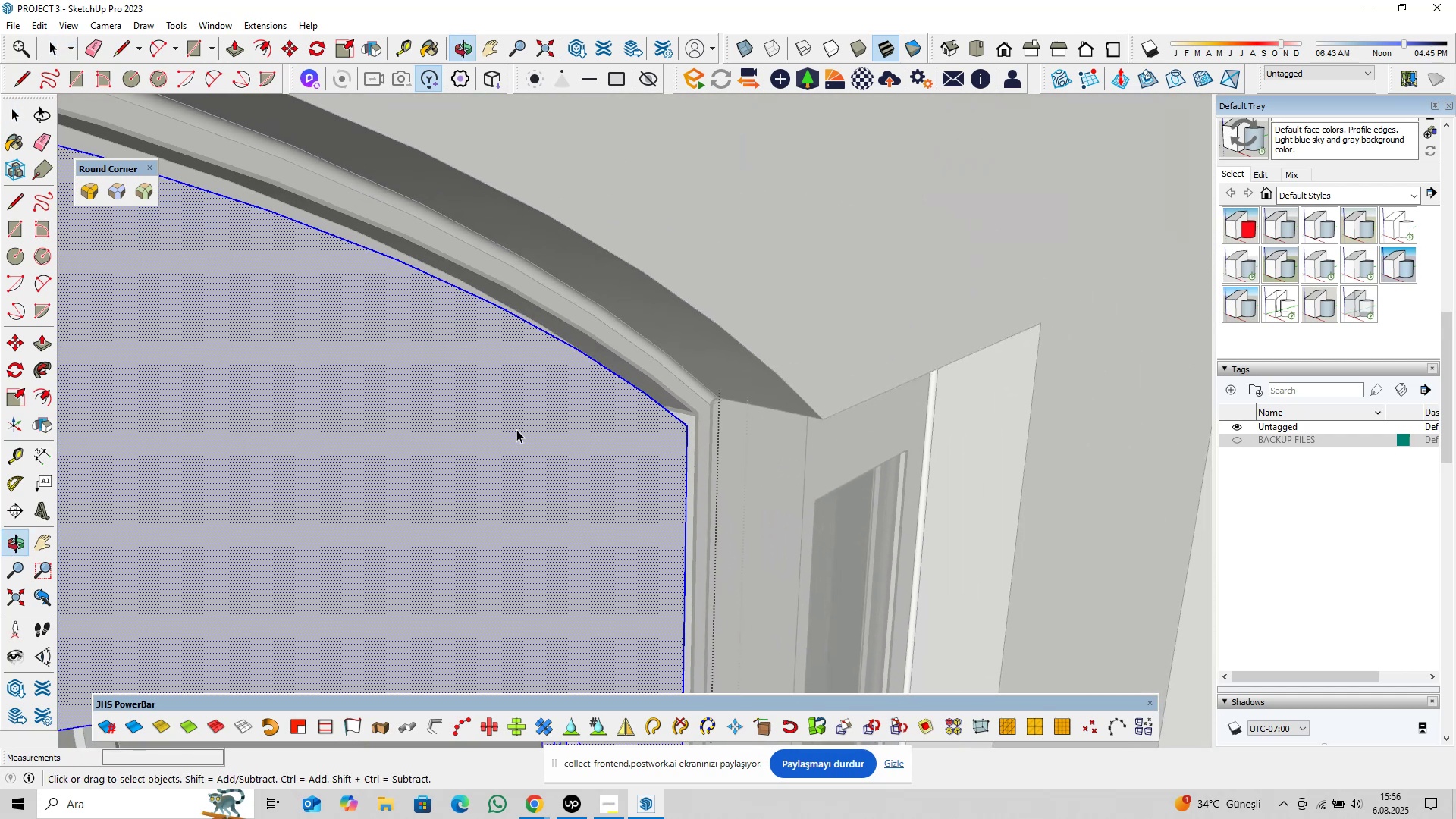 
scroll: coordinate [704, 425], scroll_direction: up, amount: 14.0
 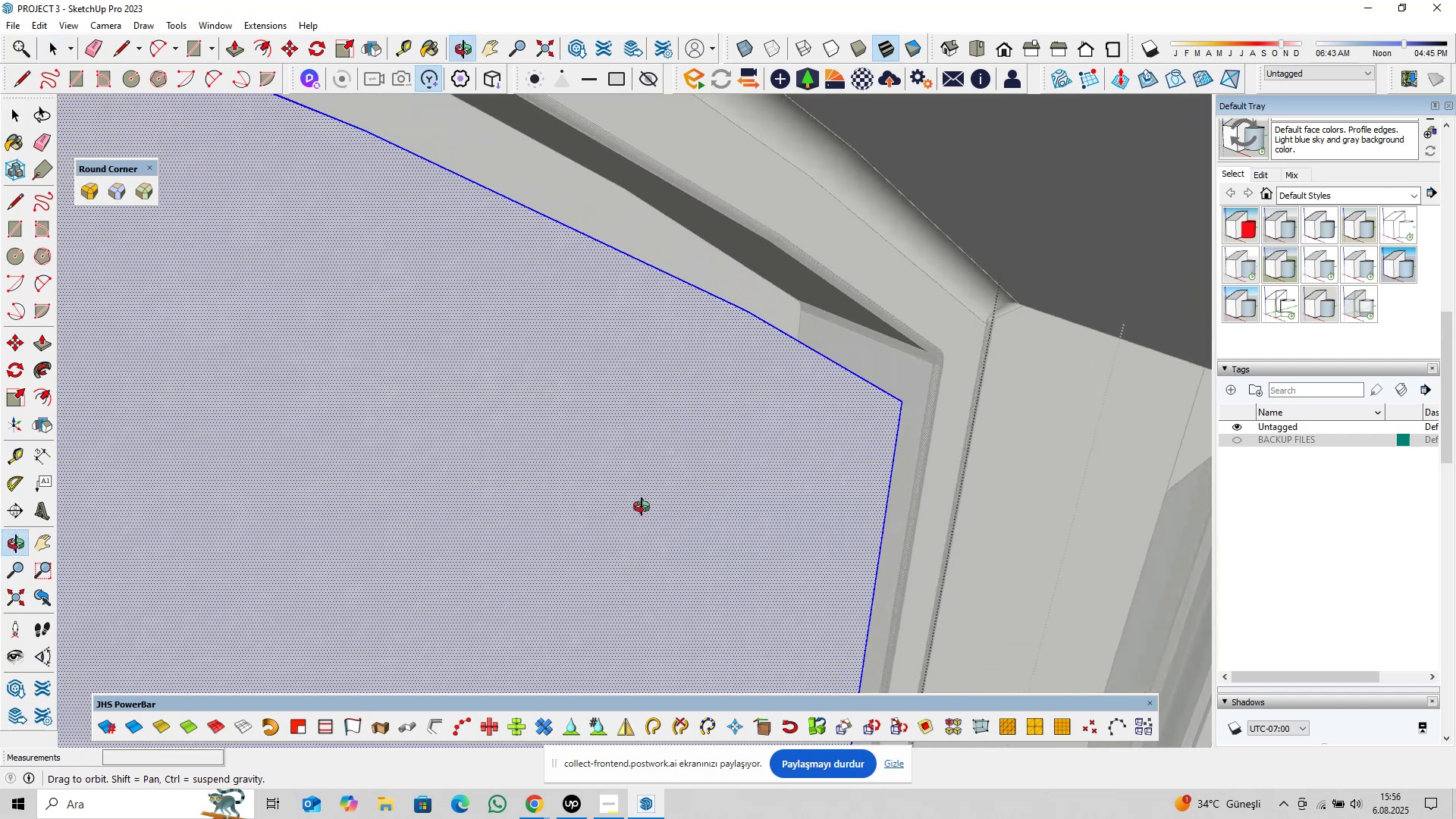 
hold_key(key=ShiftLeft, duration=0.41)
 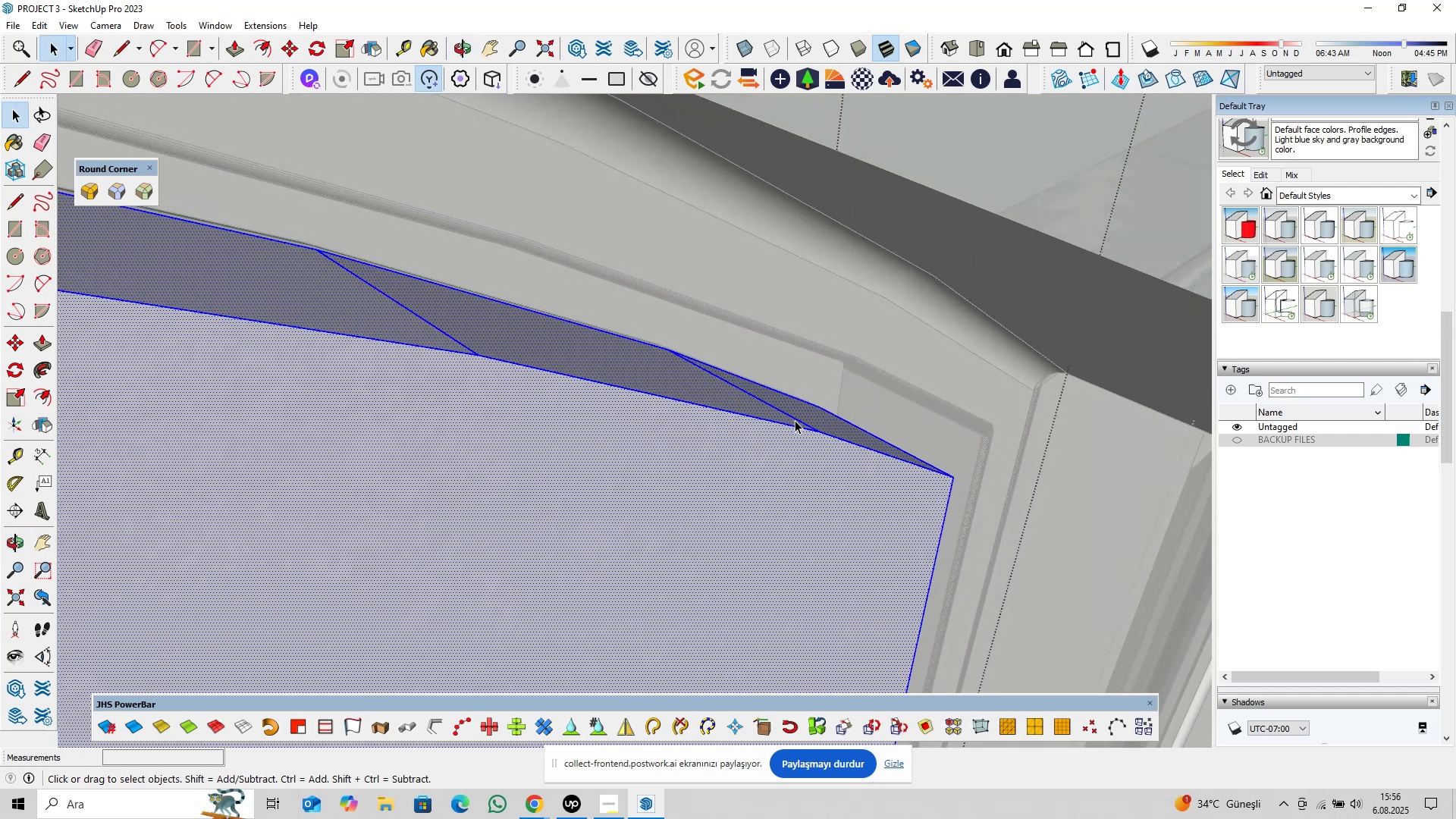 
left_click([792, 416])
 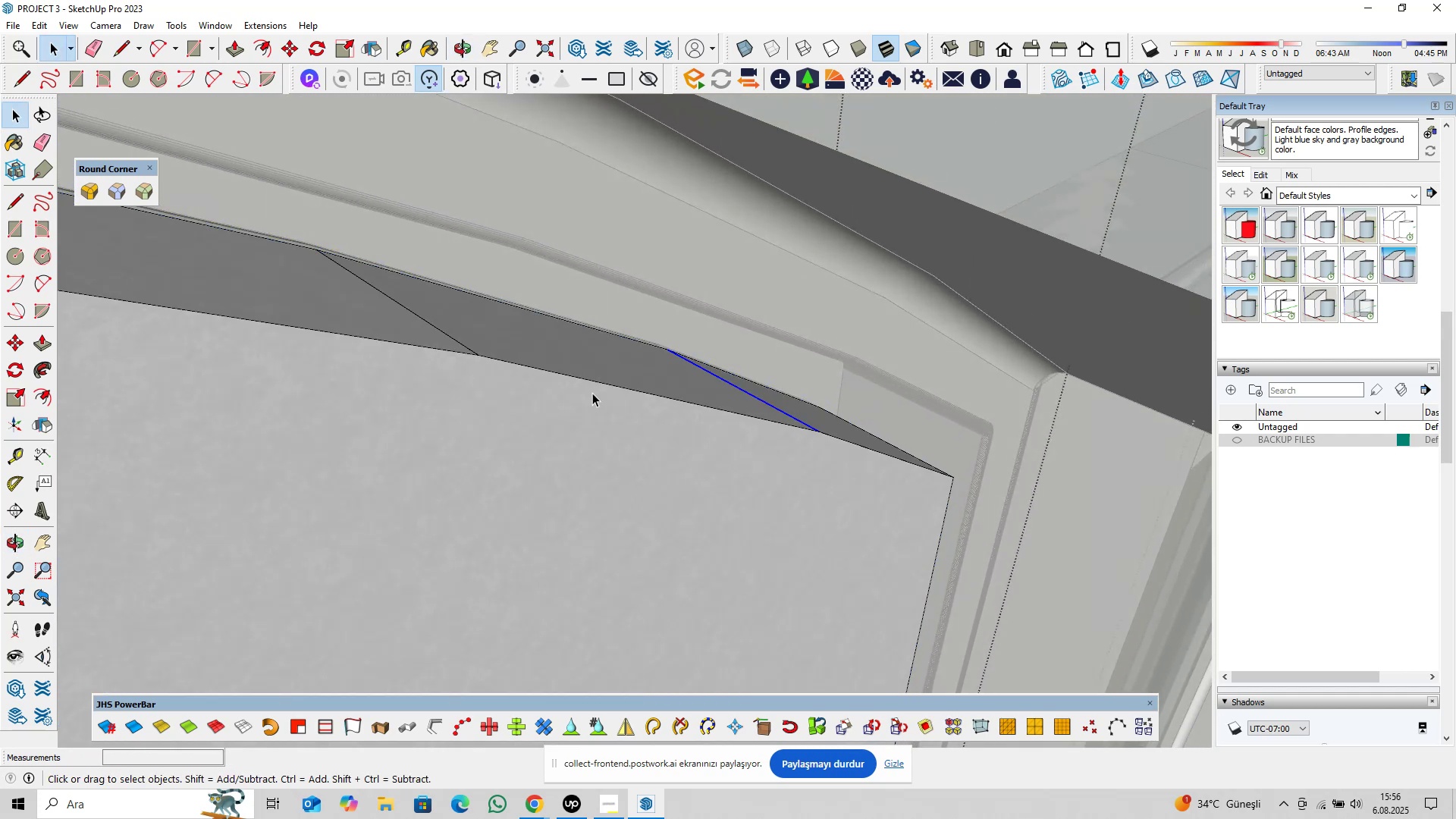 
hold_key(key=ControlLeft, duration=1.29)
left_click([441, 333])
 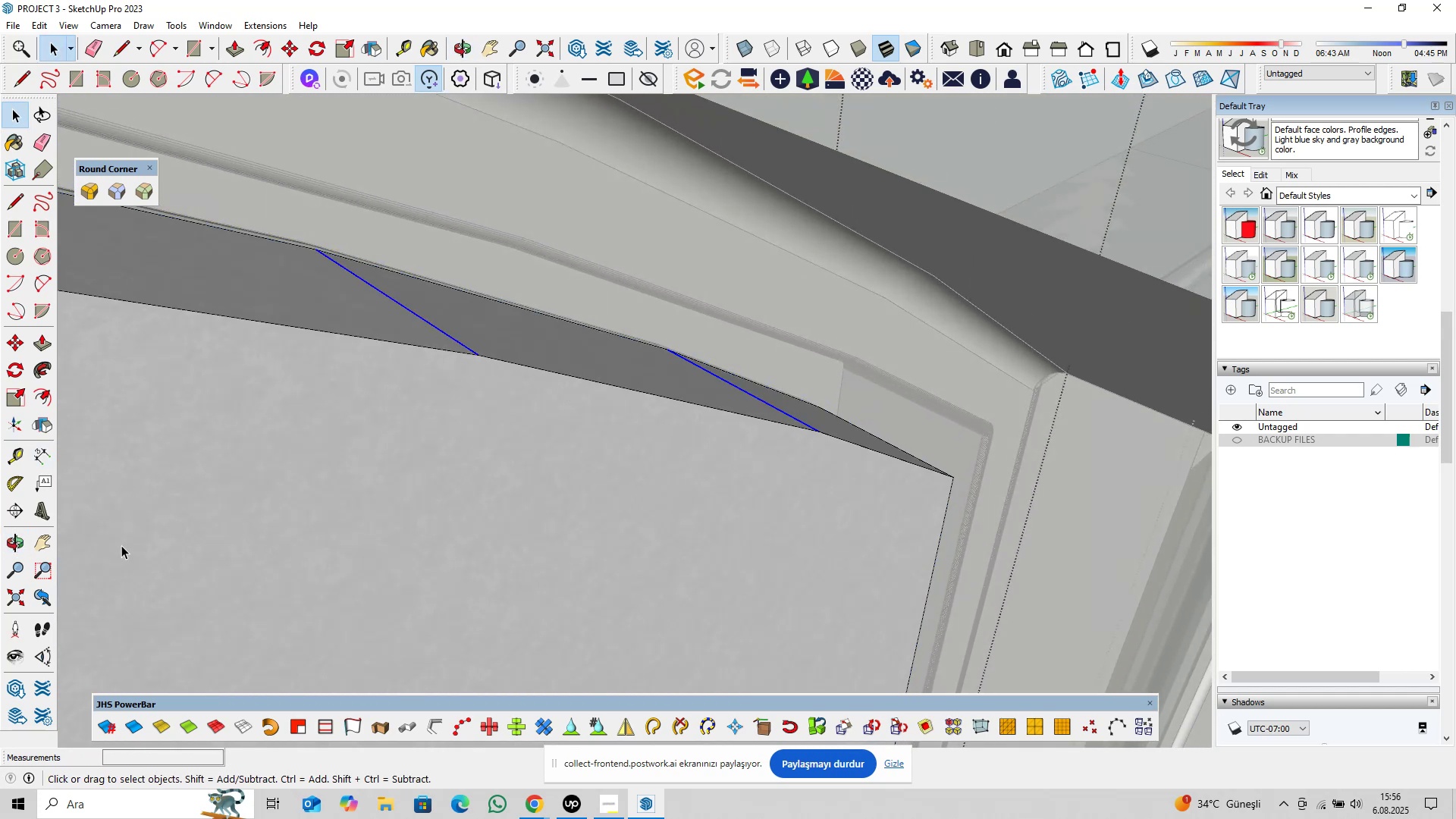 
left_click([140, 724])
 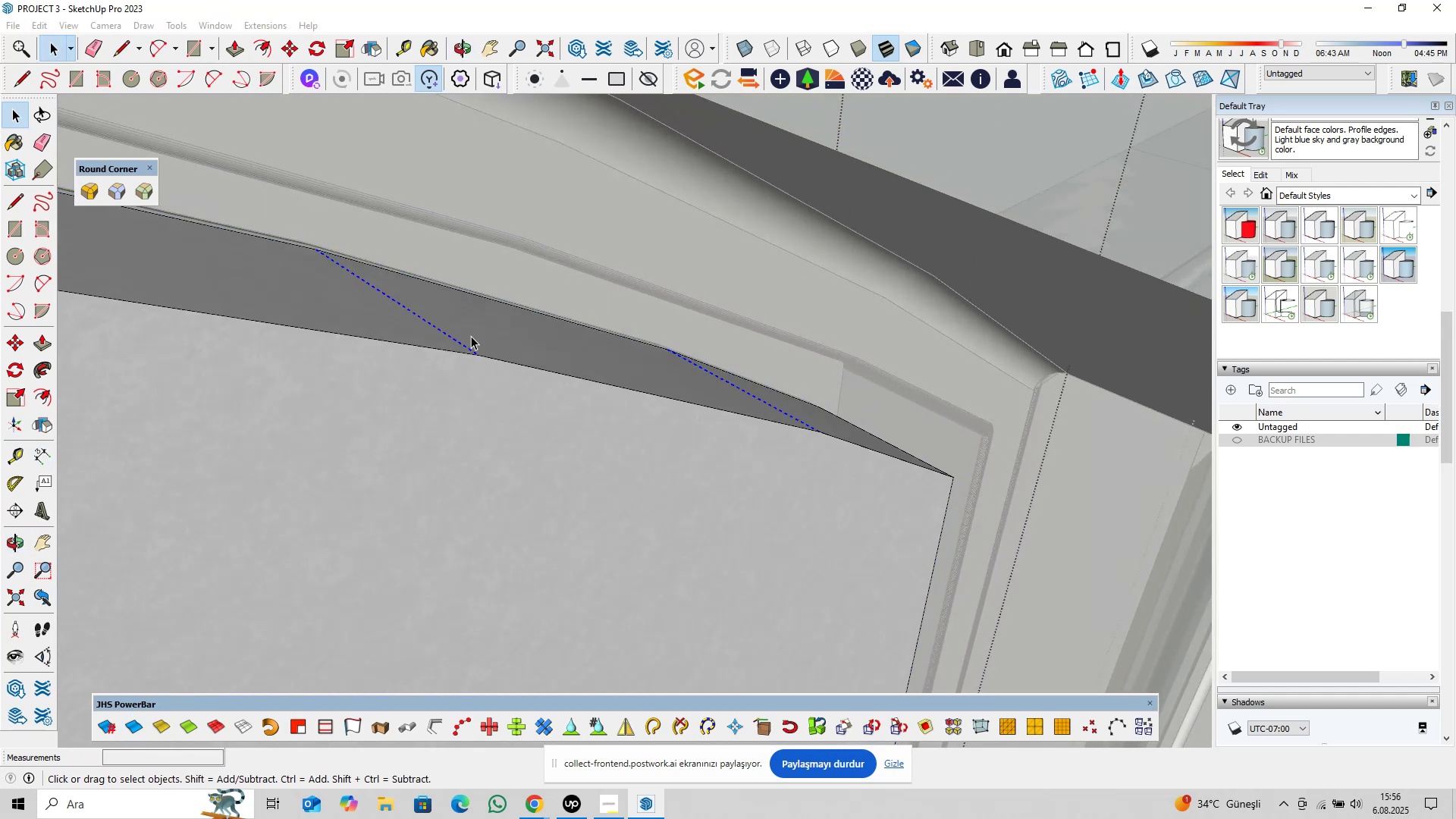 
double_click([471, 336])
 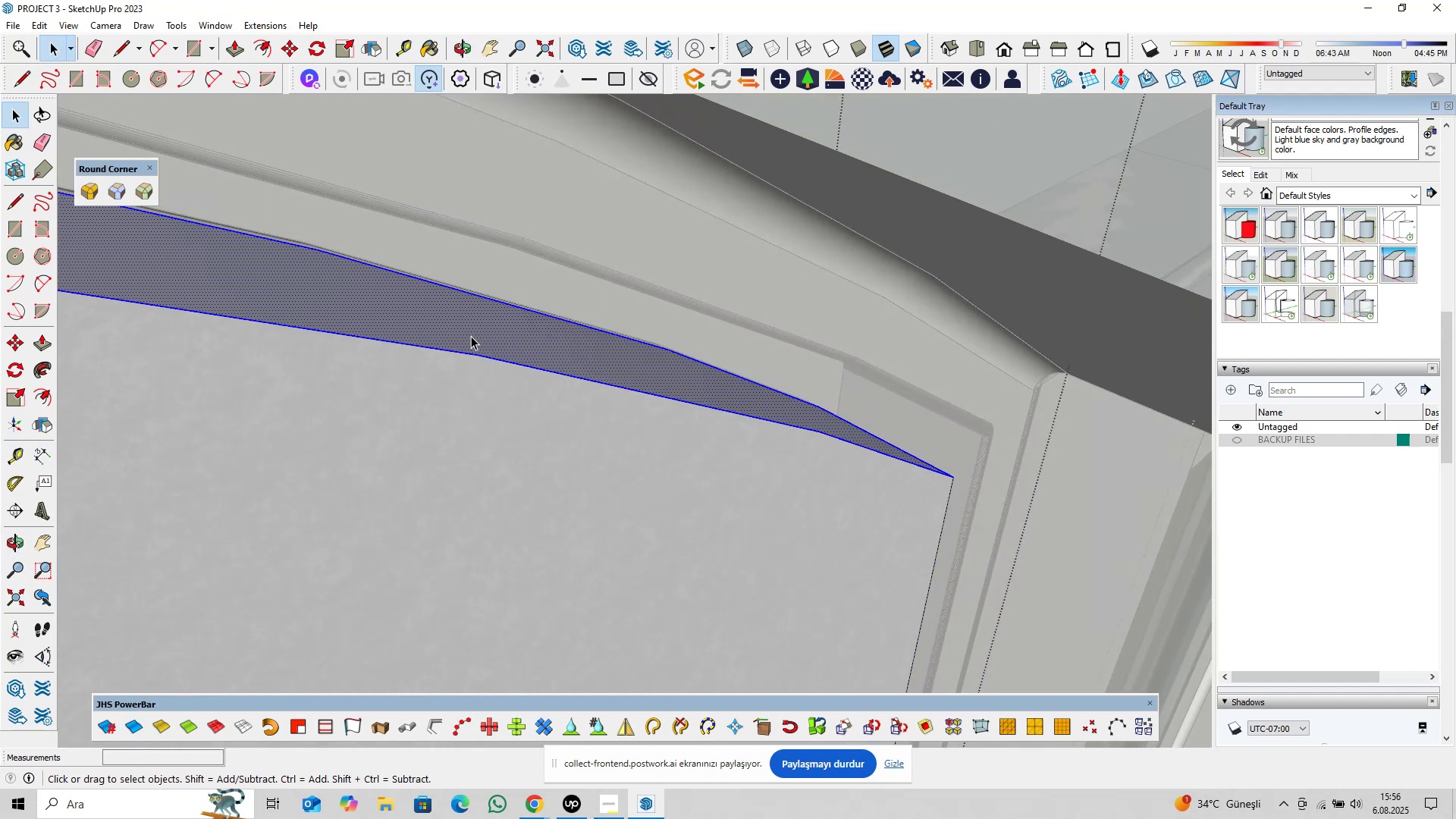 
triple_click([471, 336])
 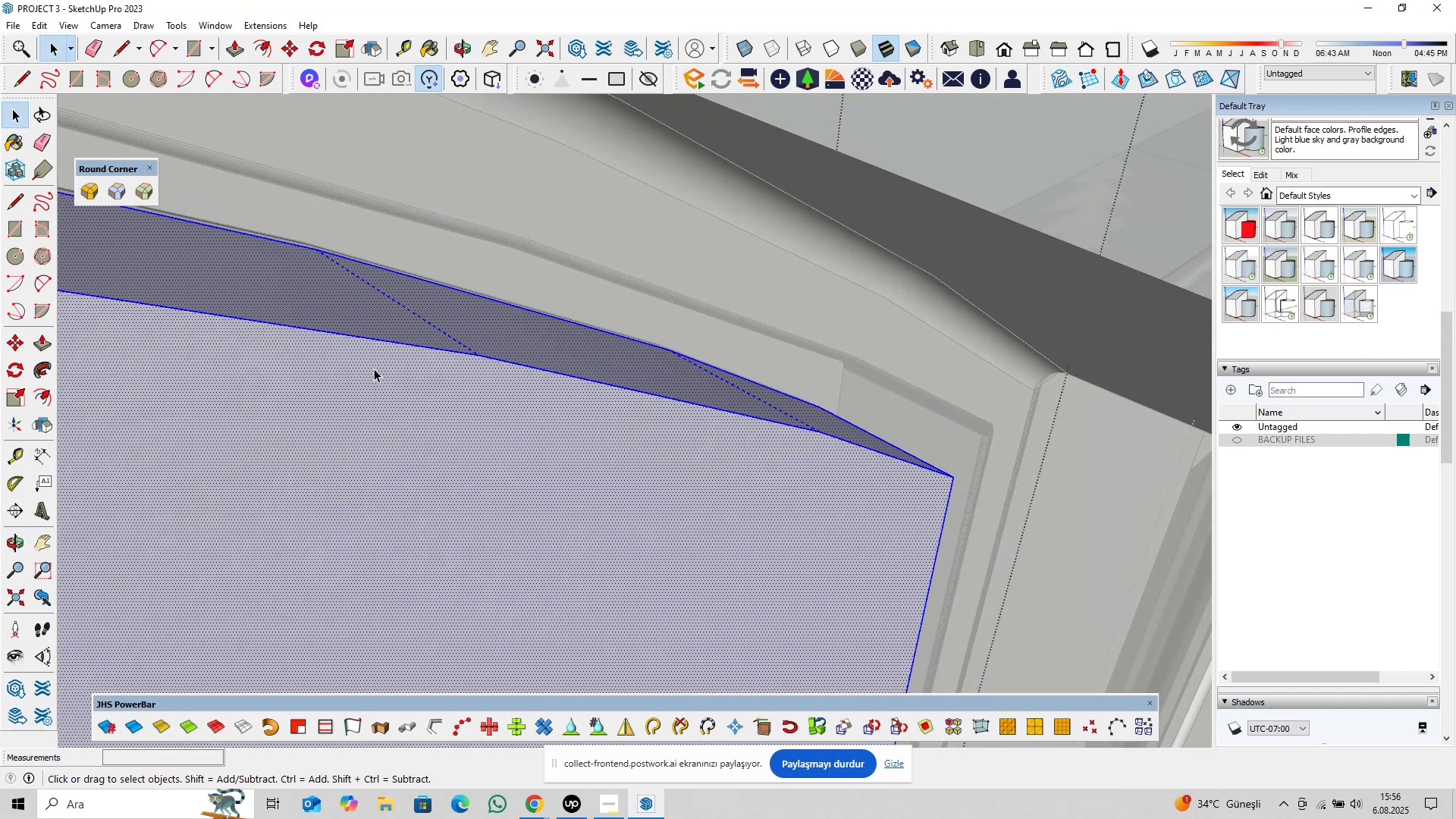 
hold_key(key=ShiftLeft, duration=0.39)
 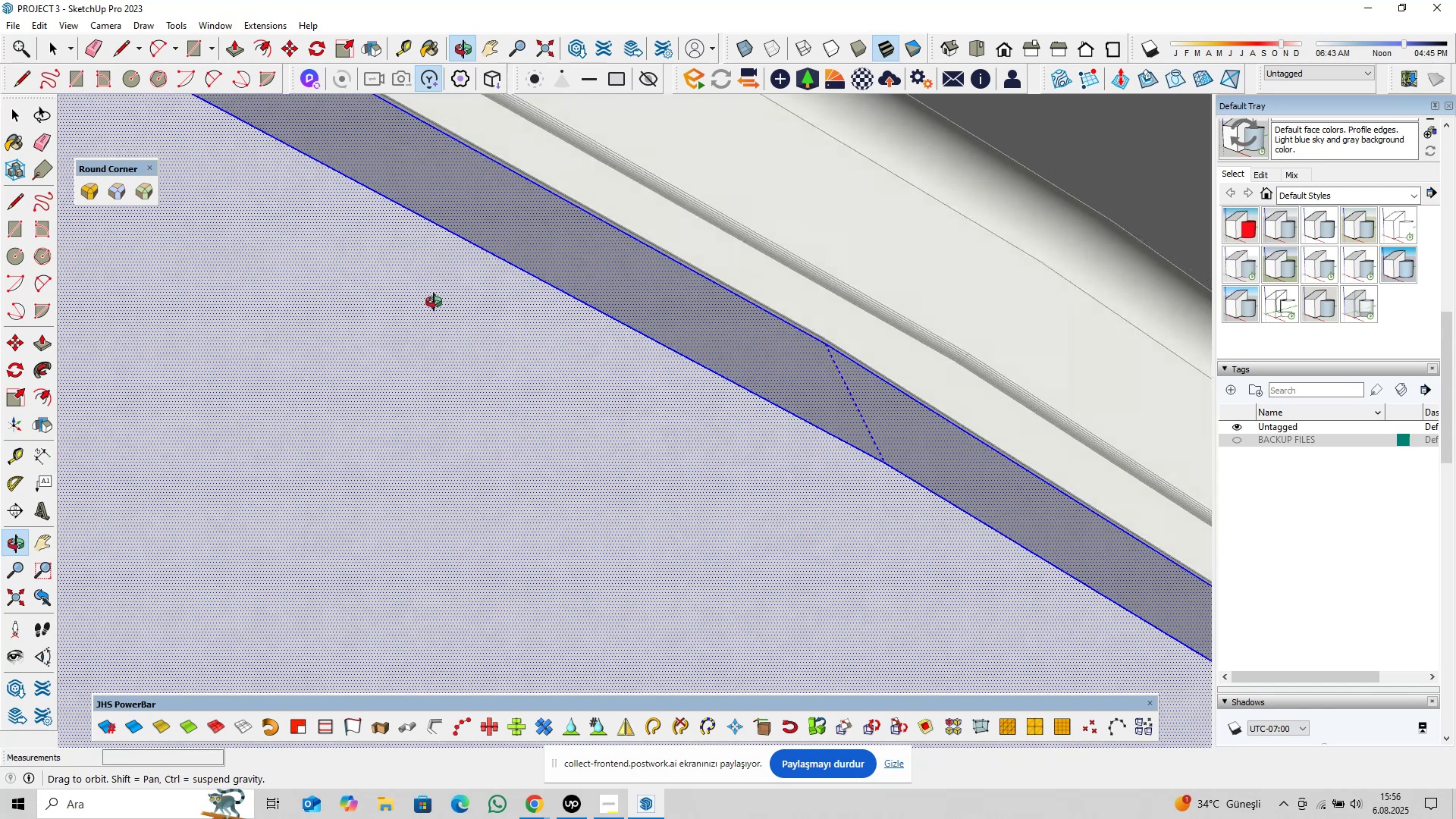 
hold_key(key=ShiftLeft, duration=0.58)
 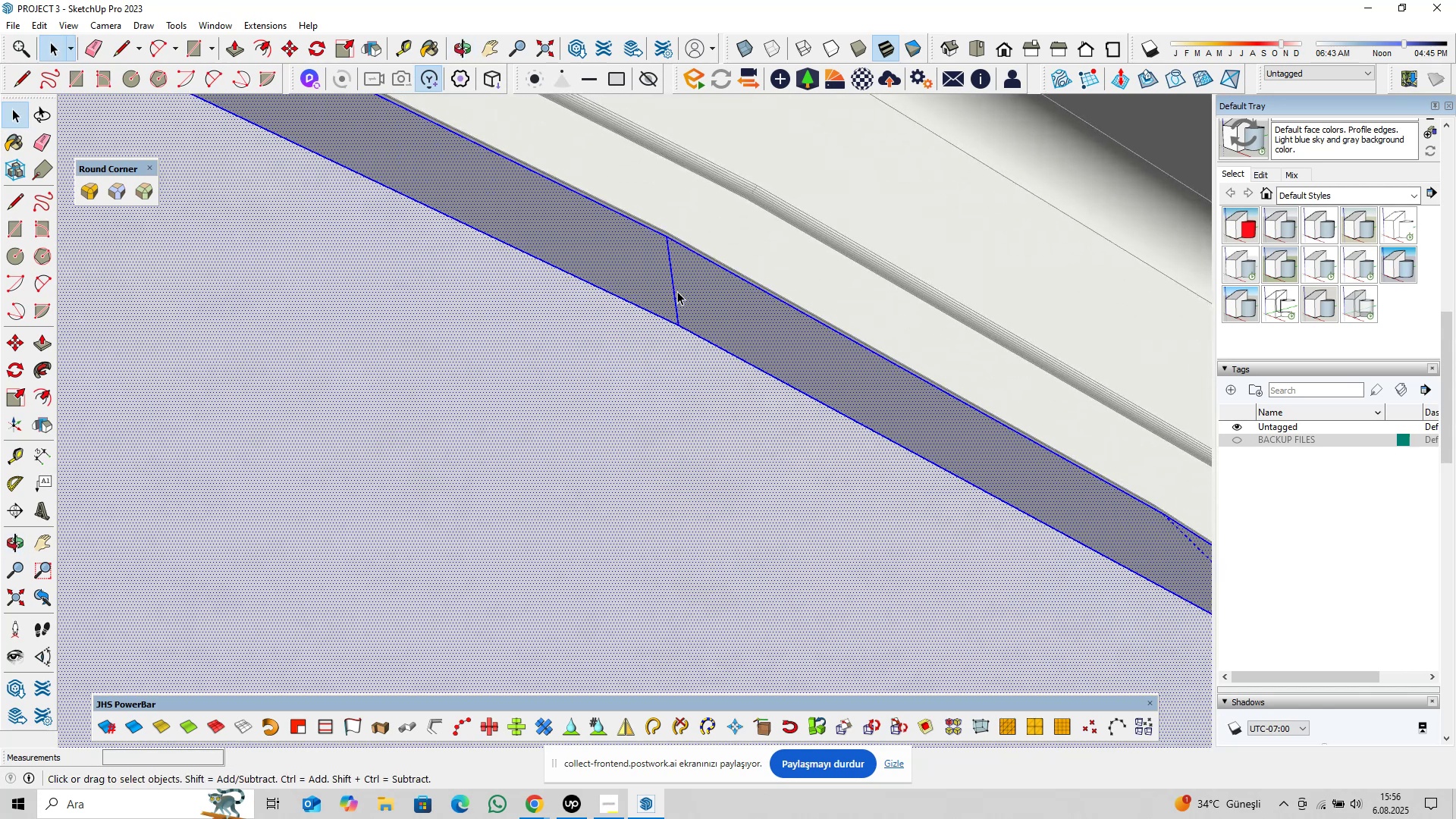 
left_click([676, 290])
 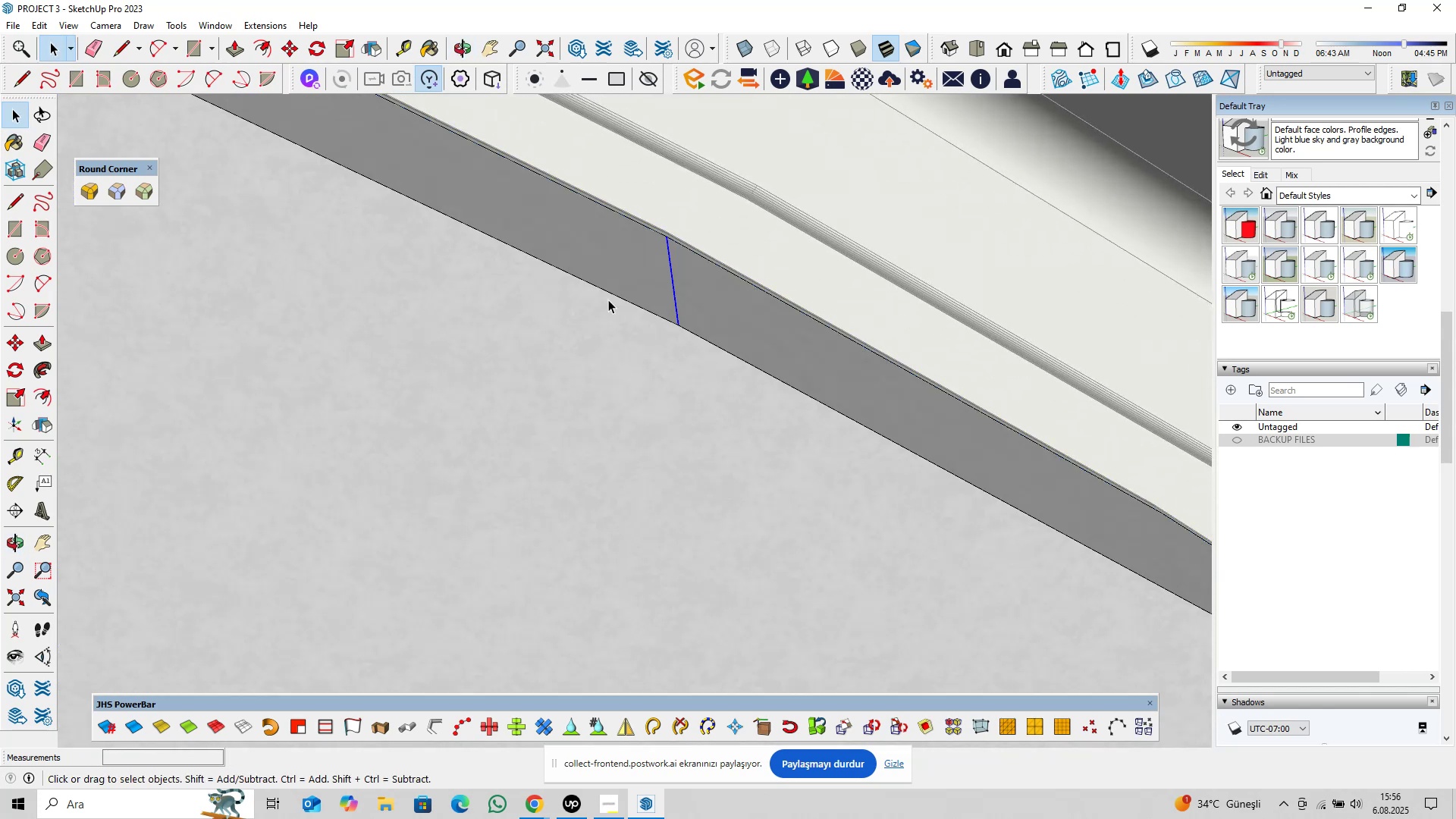 
hold_key(key=ShiftLeft, duration=0.44)
 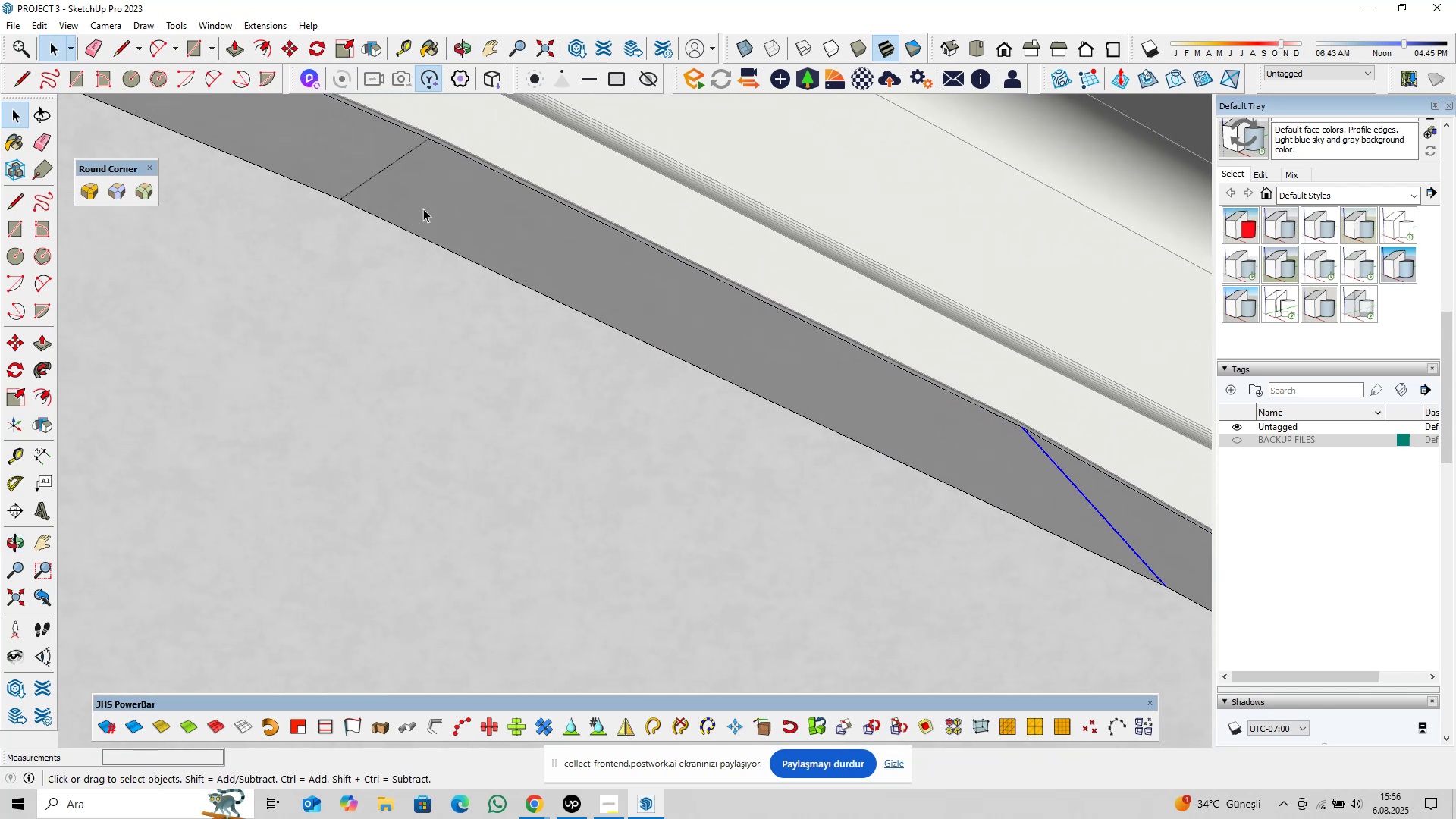 
hold_key(key=ControlLeft, duration=0.58)
left_click([378, 171])
 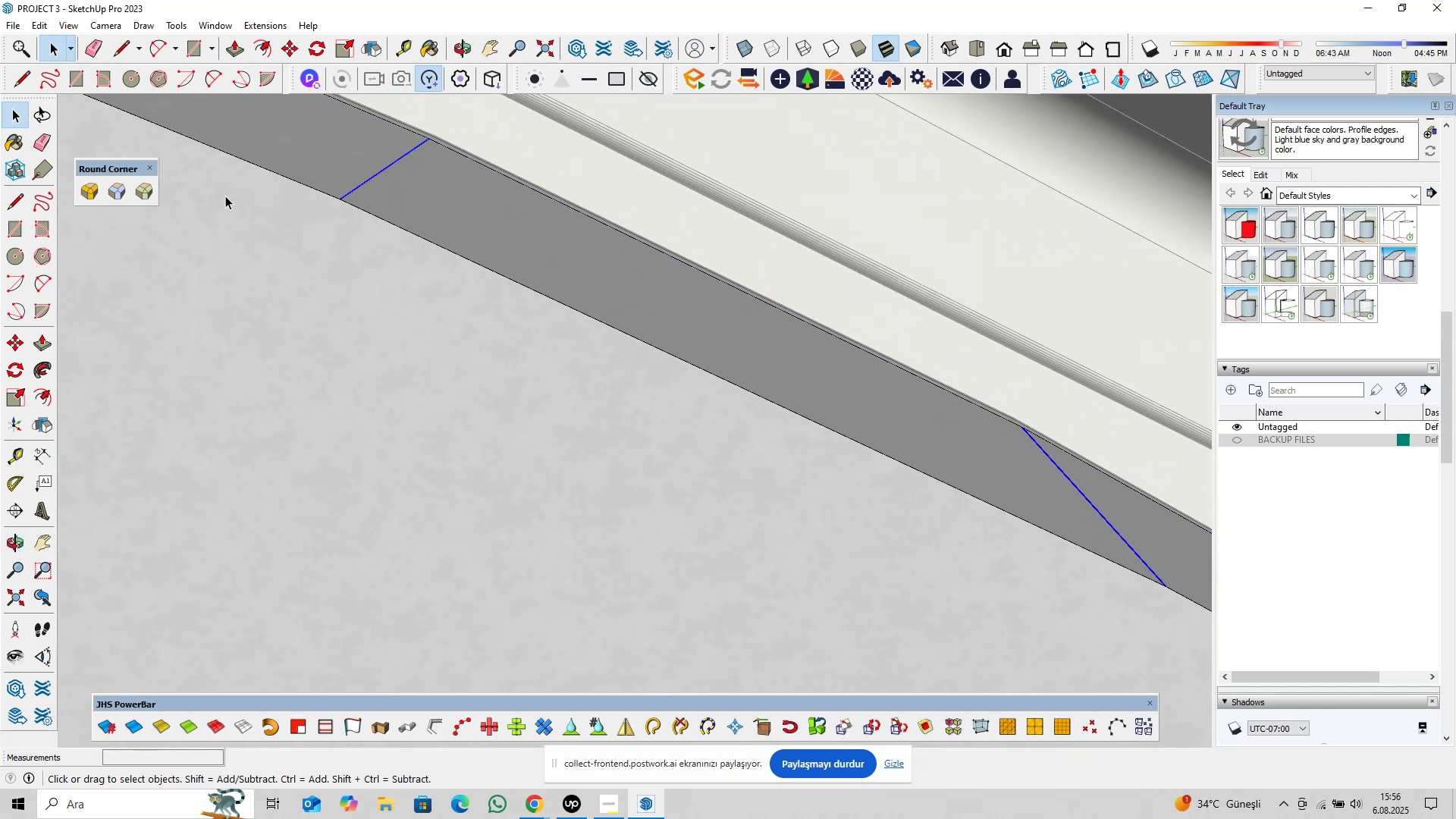 
hold_key(key=ShiftLeft, duration=0.85)
 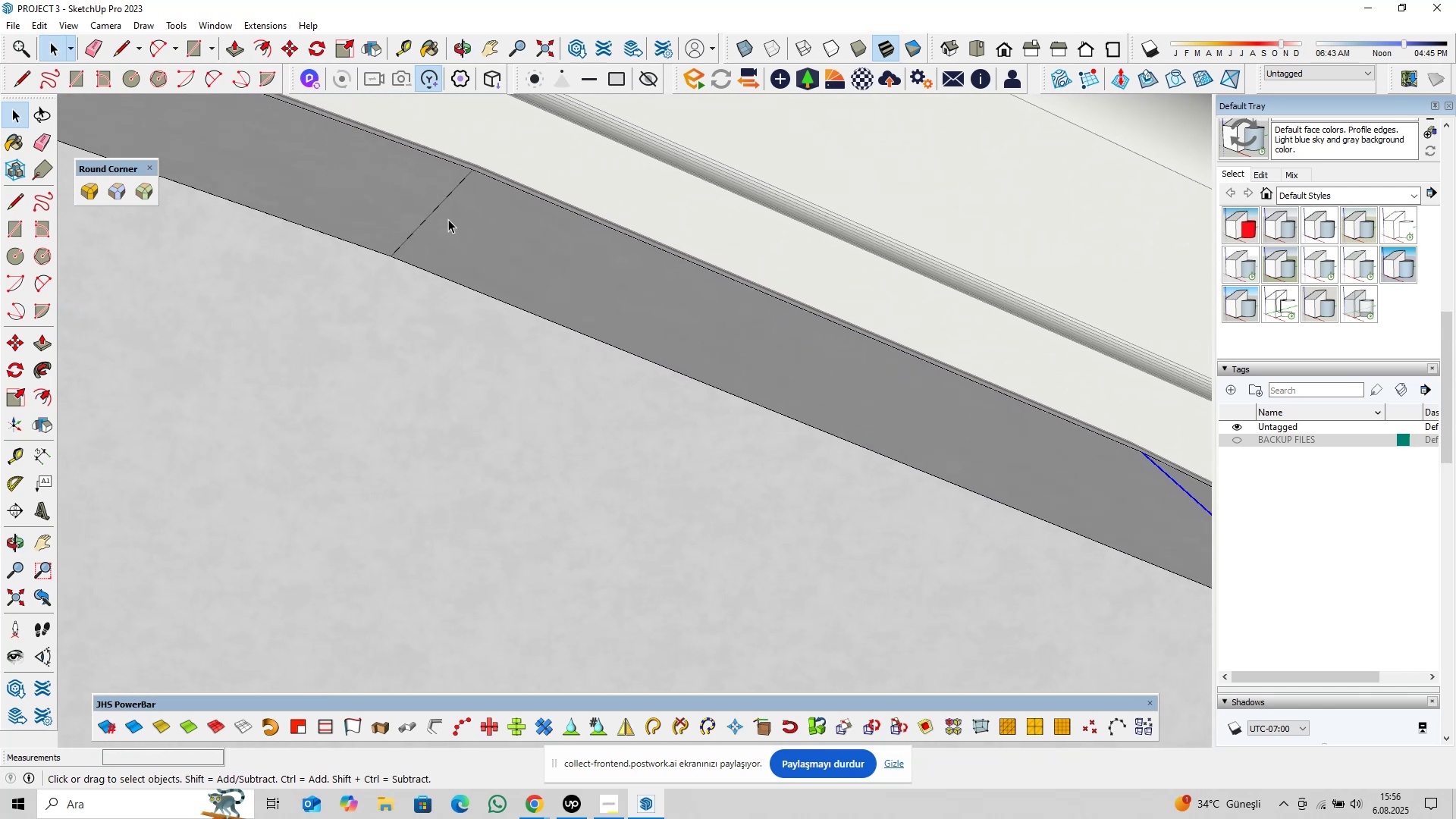 
hold_key(key=ControlLeft, duration=0.35)
left_click([433, 209])
 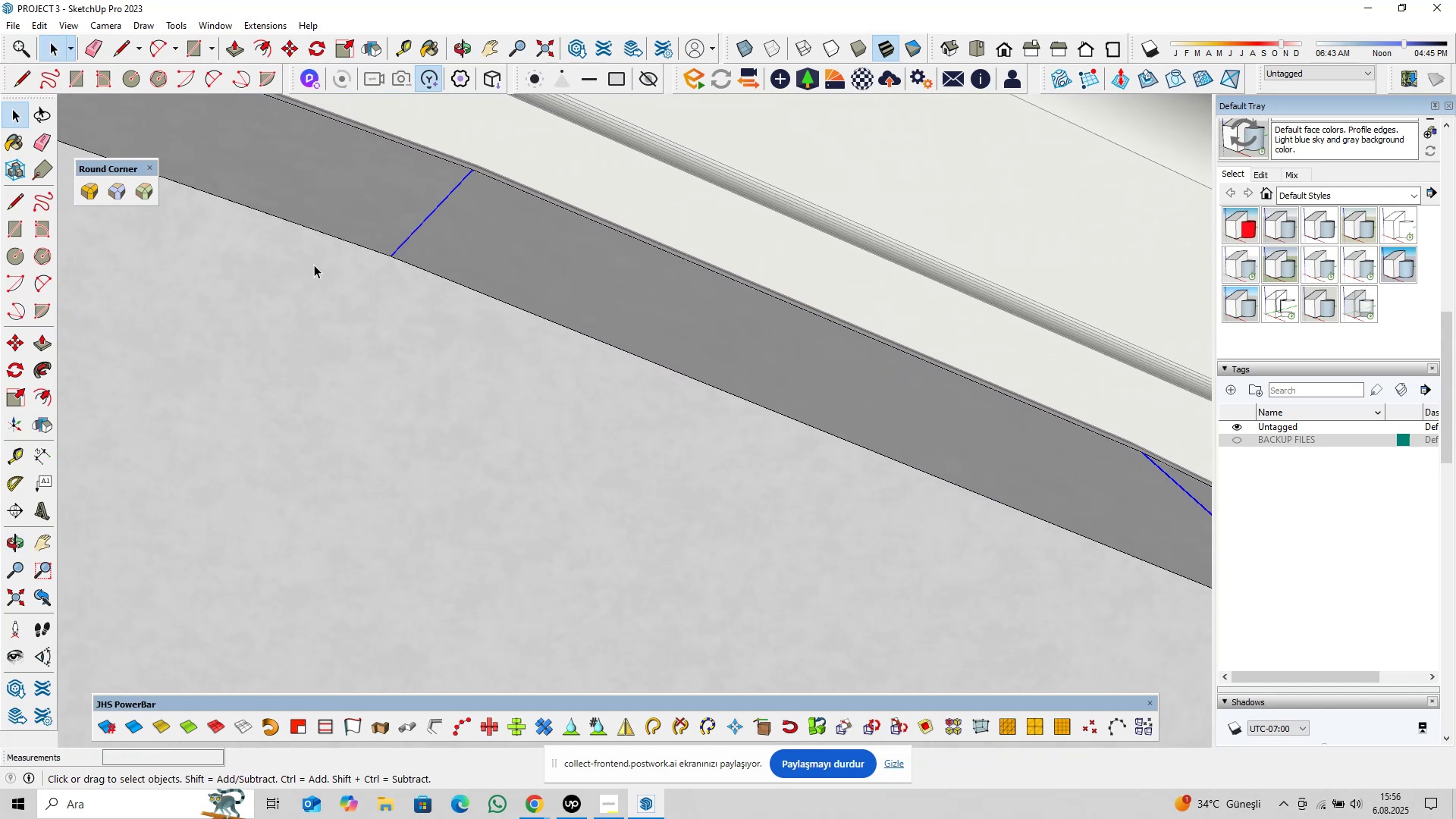 
hold_key(key=ShiftLeft, duration=0.81)
 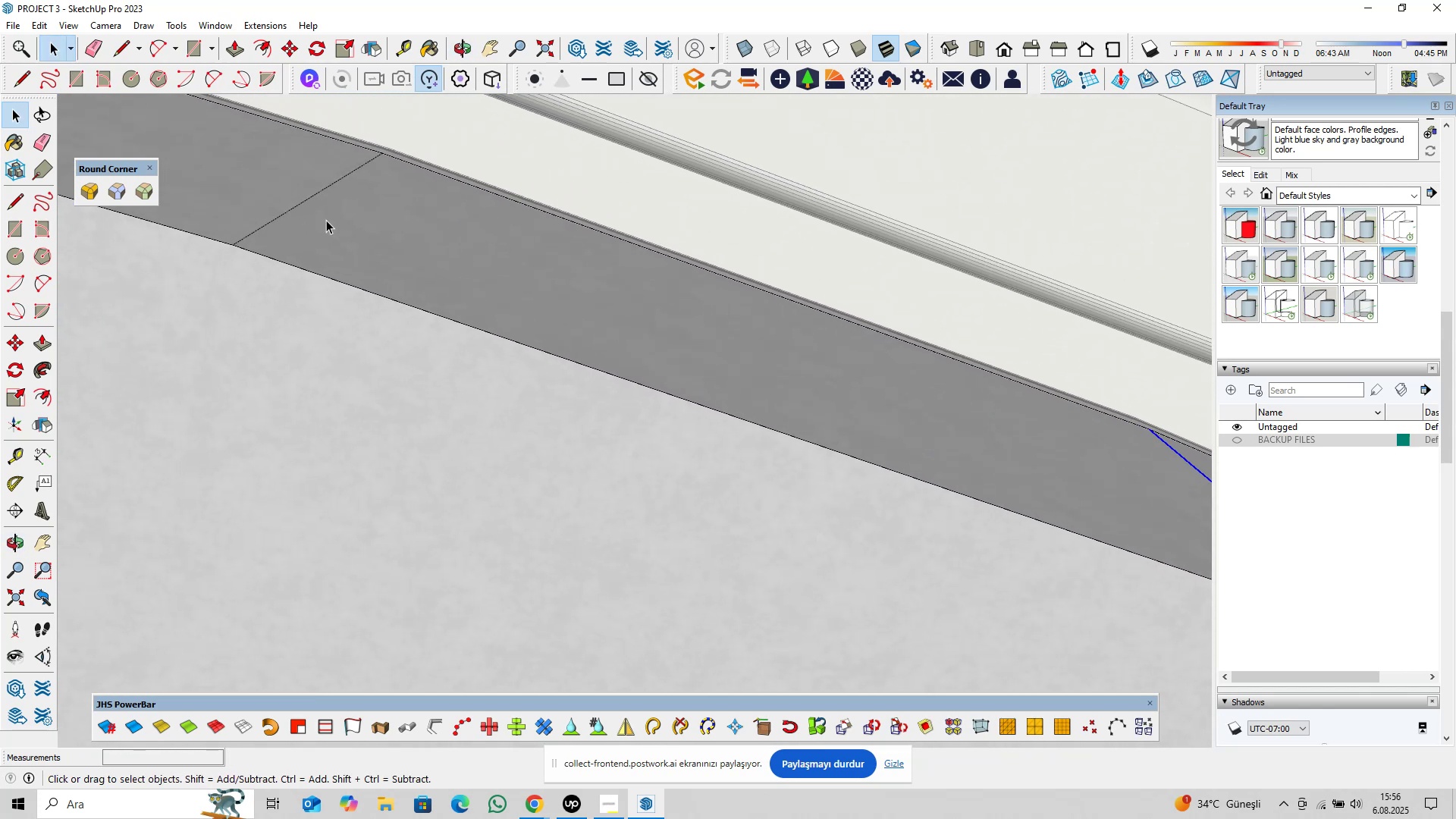 
hold_key(key=ControlLeft, duration=0.65)
left_click([301, 206])
 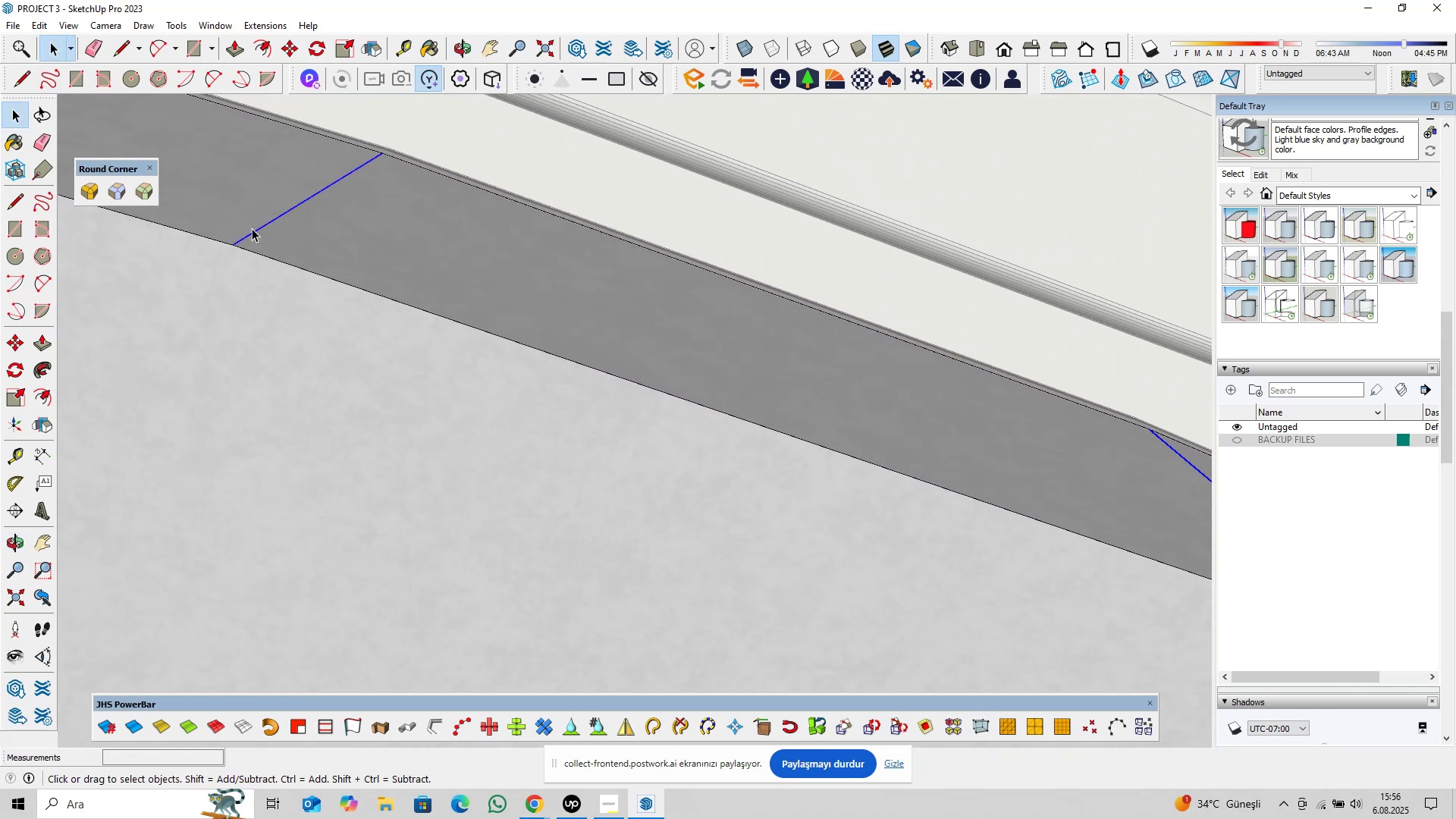 
hold_key(key=ShiftLeft, duration=0.91)
 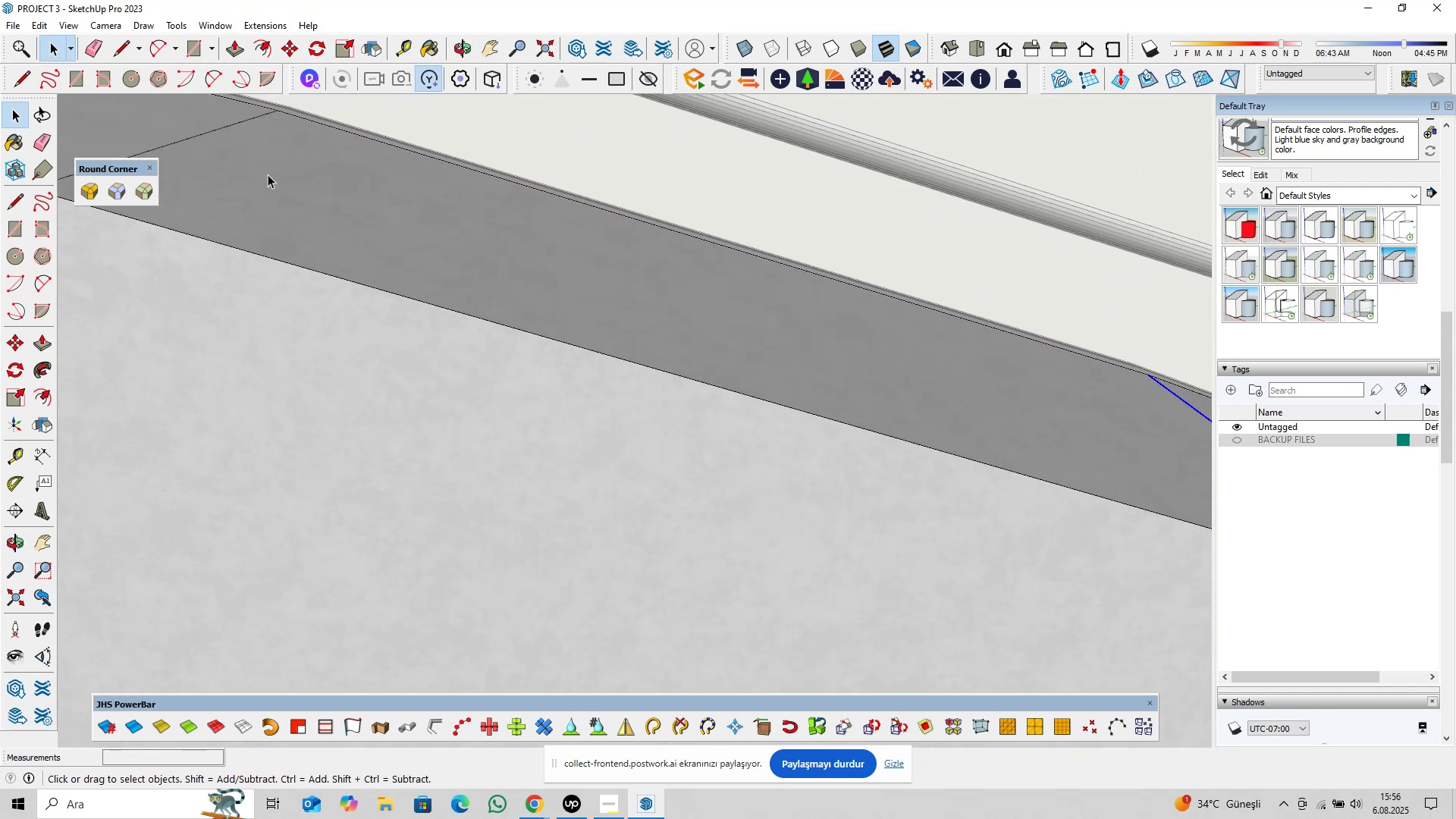 
hold_key(key=ControlLeft, duration=0.73)
left_click([209, 130])
 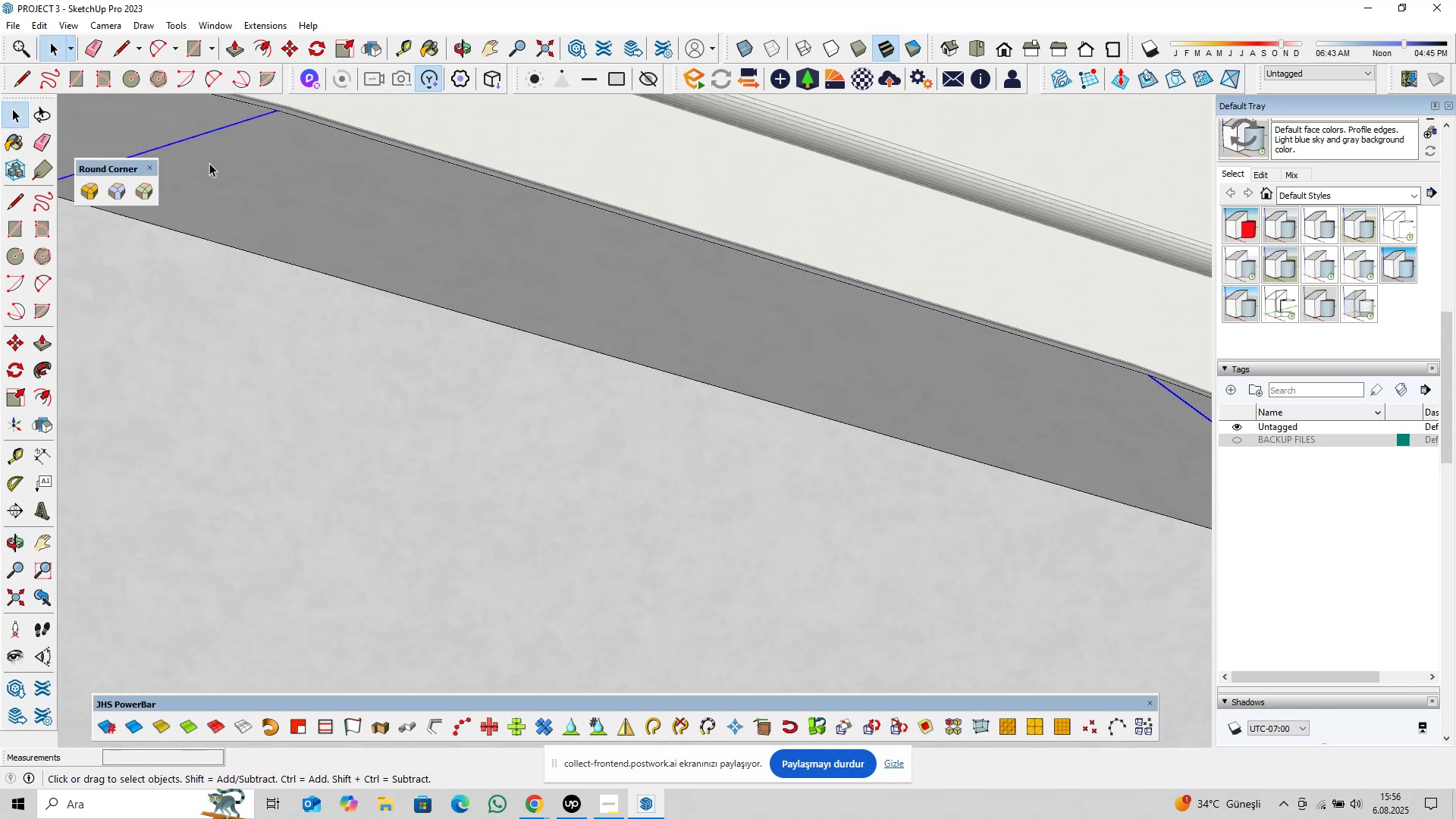 
hold_key(key=ShiftLeft, duration=0.39)
 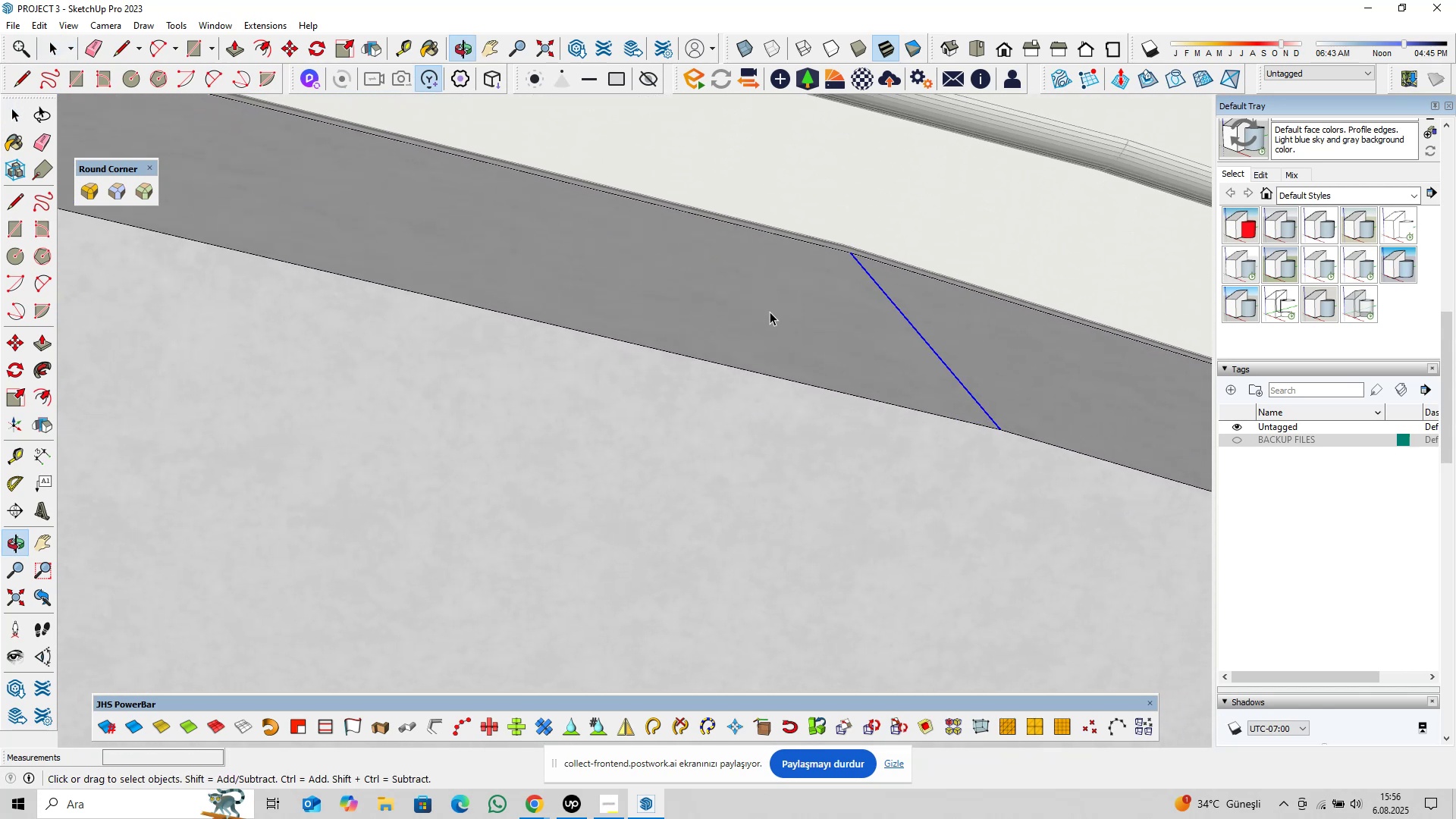 
scroll: coordinate [707, 313], scroll_direction: down, amount: 5.0
 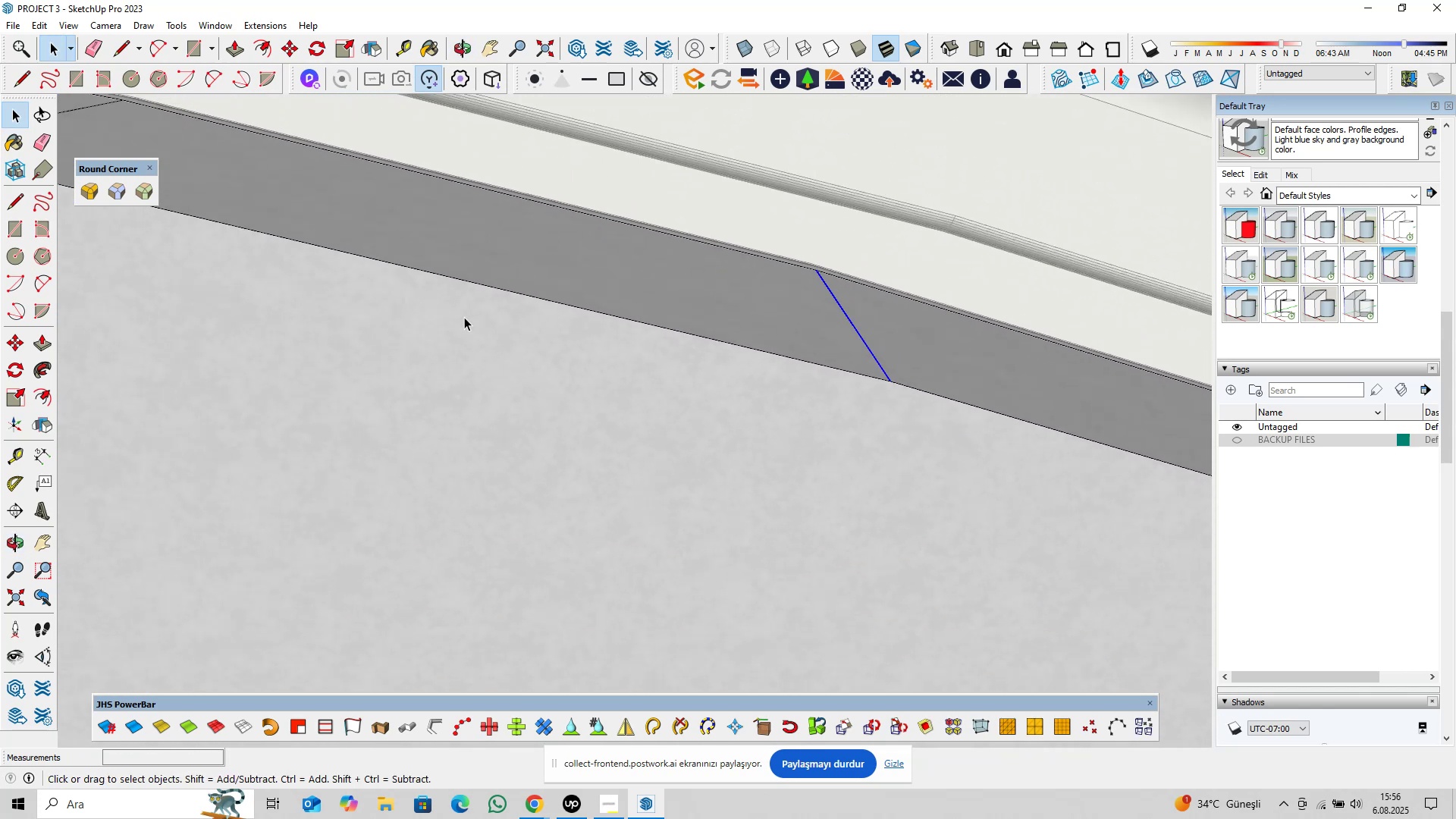 
hold_key(key=ShiftLeft, duration=0.4)
 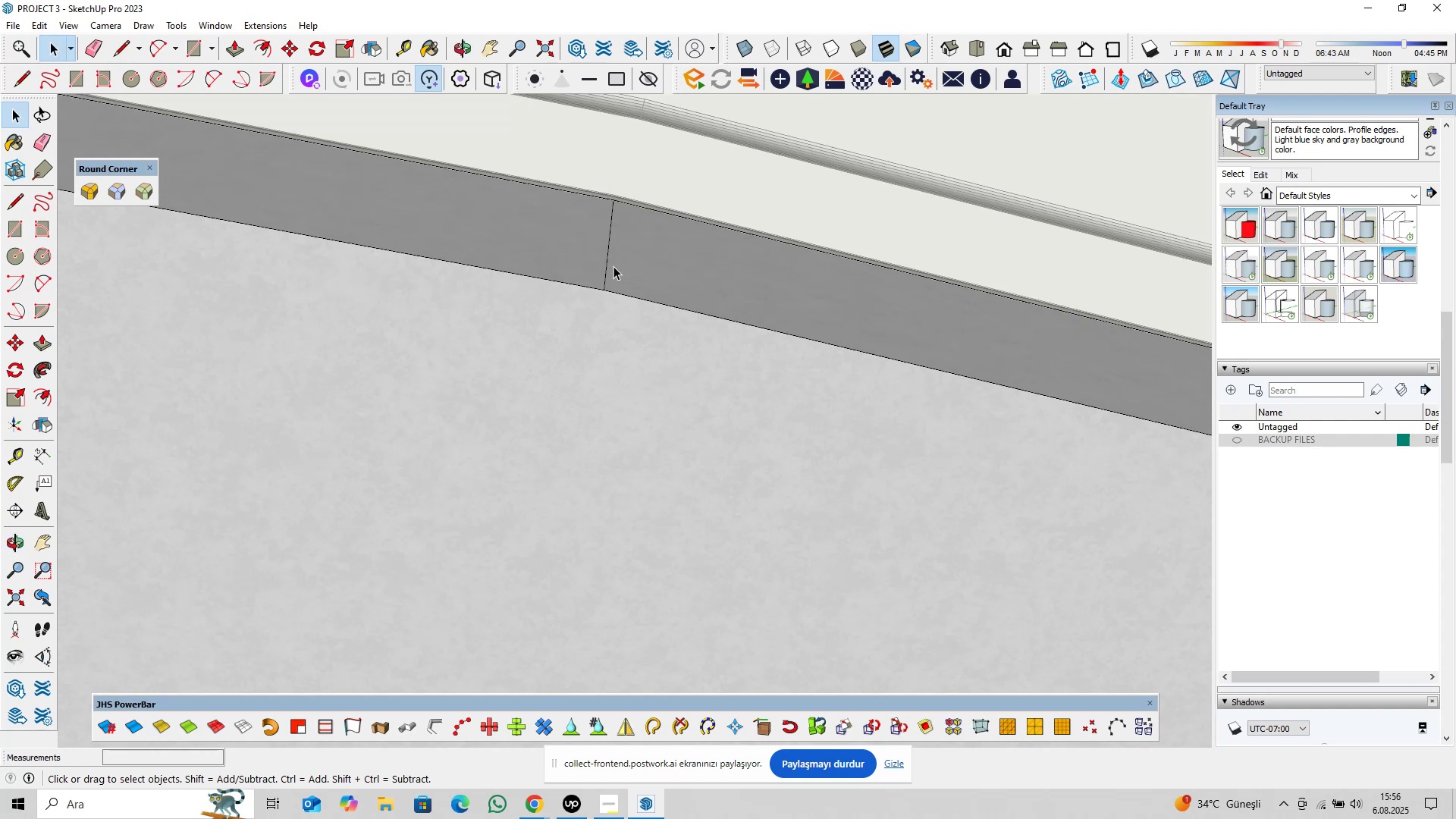 
hold_key(key=ControlLeft, duration=0.56)
left_click([605, 253])
 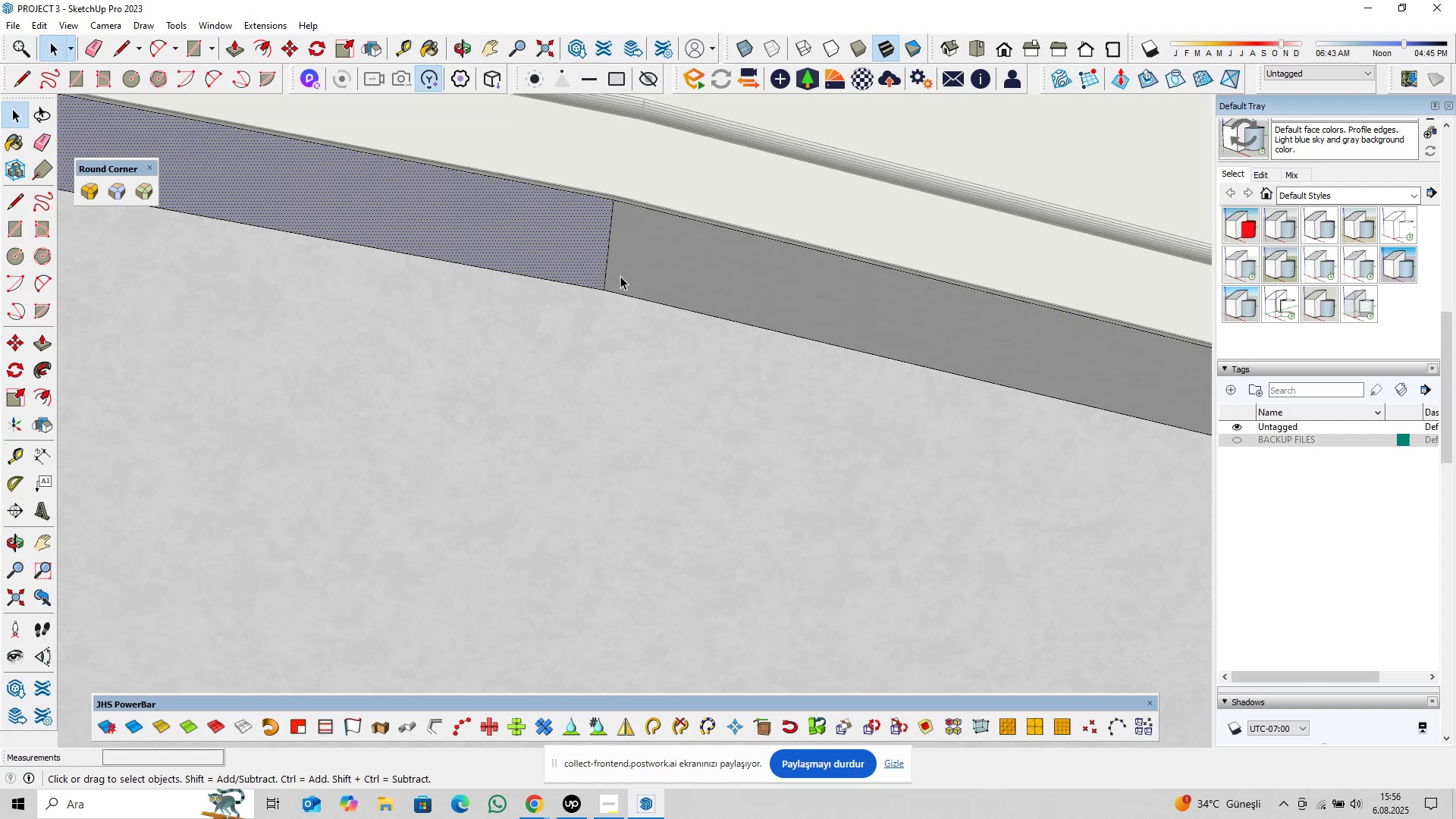 
scroll: coordinate [585, 296], scroll_direction: down, amount: 4.0
 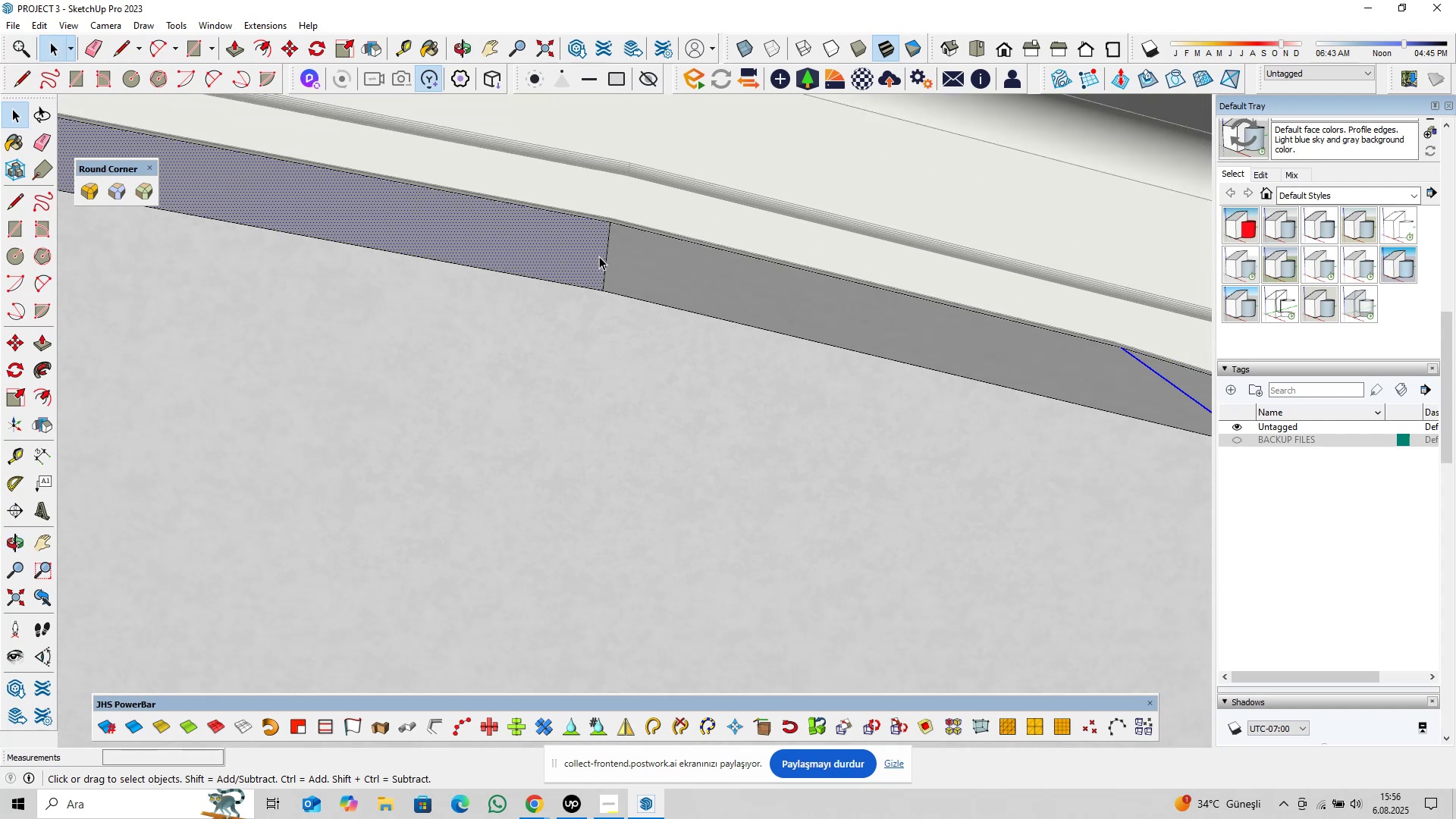 
hold_key(key=ControlLeft, duration=0.35)
left_click([606, 253])
 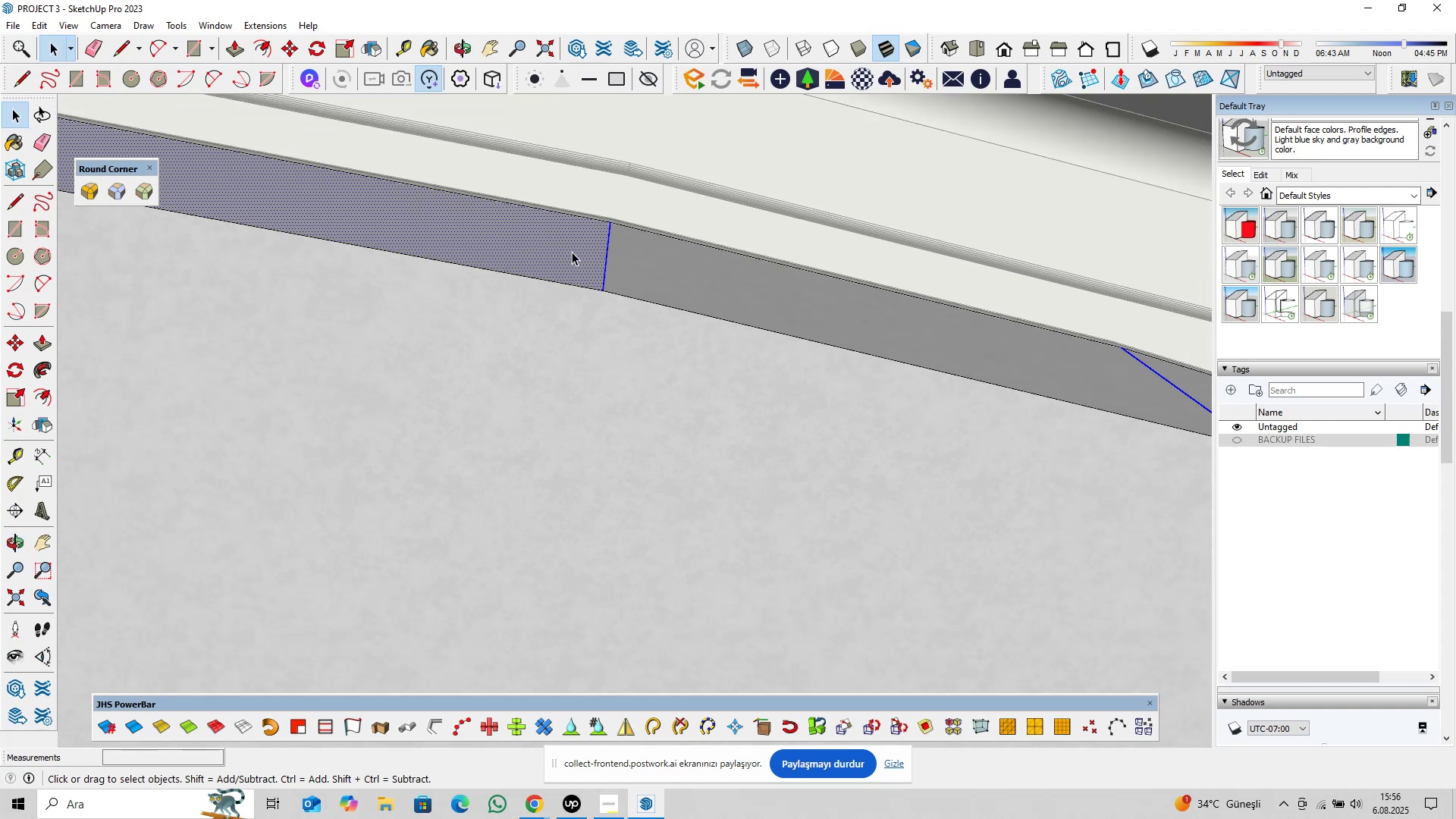 
hold_key(key=ShiftLeft, duration=0.33)
double_click([566, 251])
 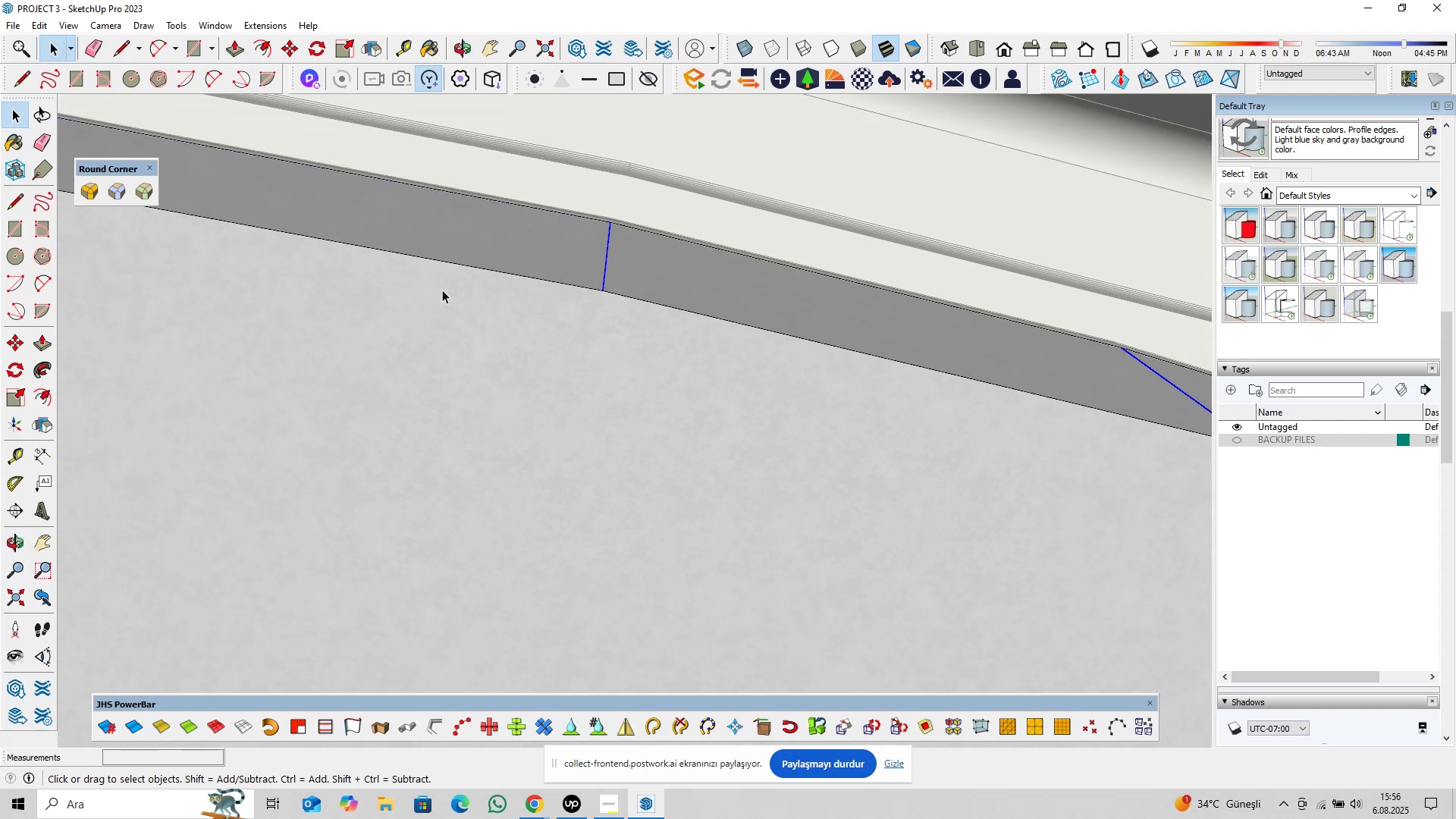 
hold_key(key=ShiftLeft, duration=0.78)
 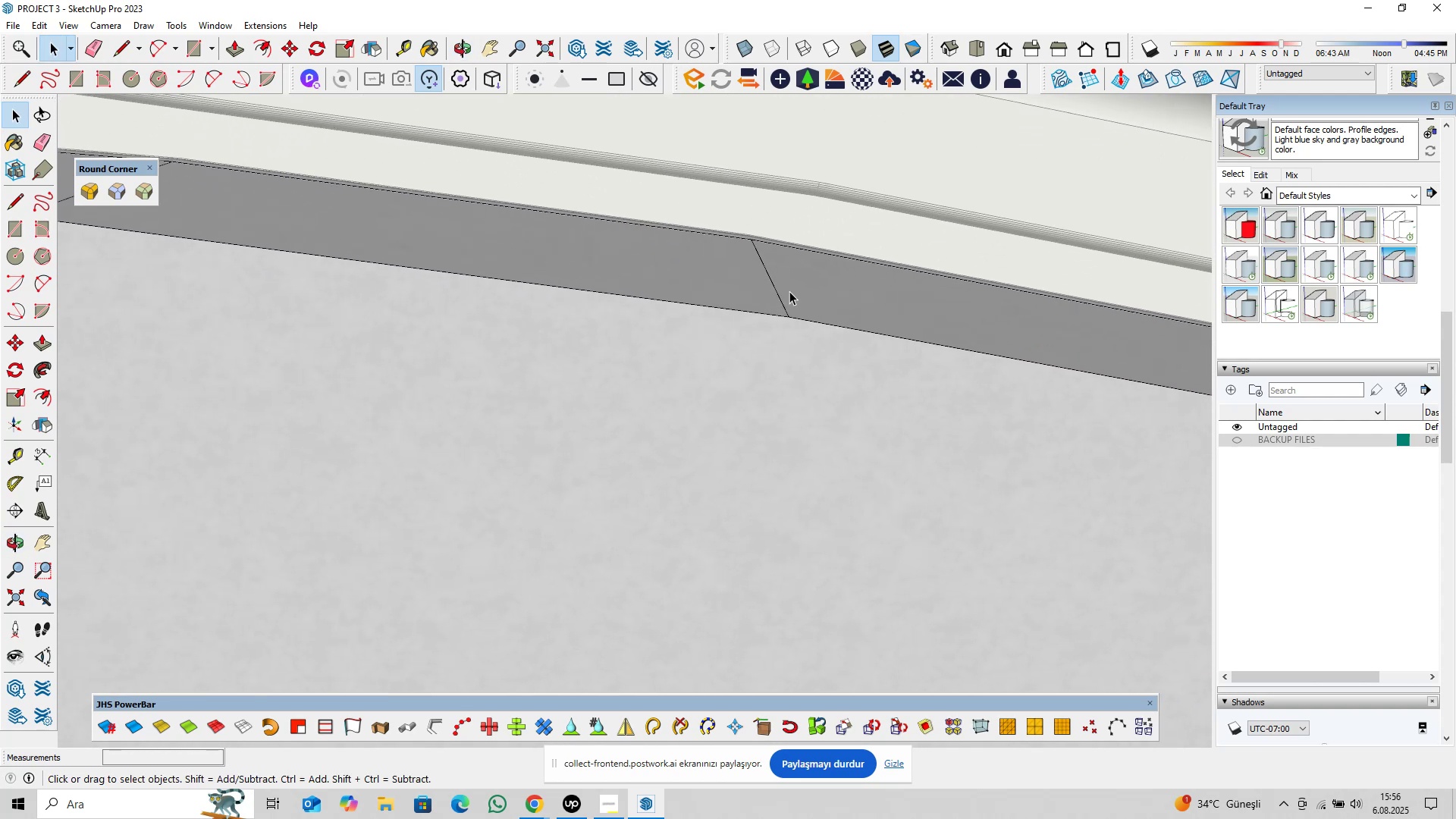 
hold_key(key=ControlLeft, duration=0.8)
left_click([774, 287])
 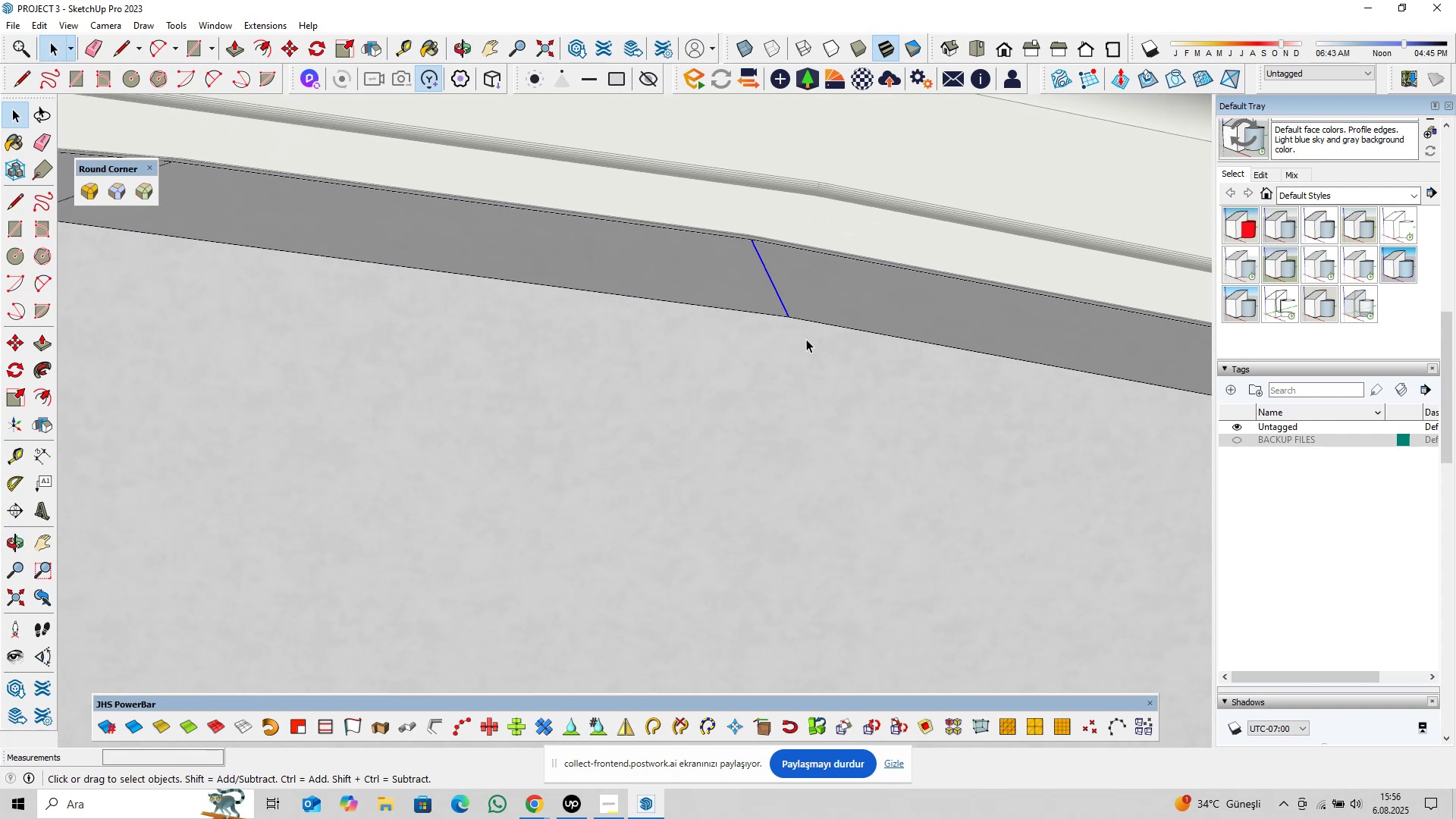 
hold_key(key=ShiftLeft, duration=0.73)
 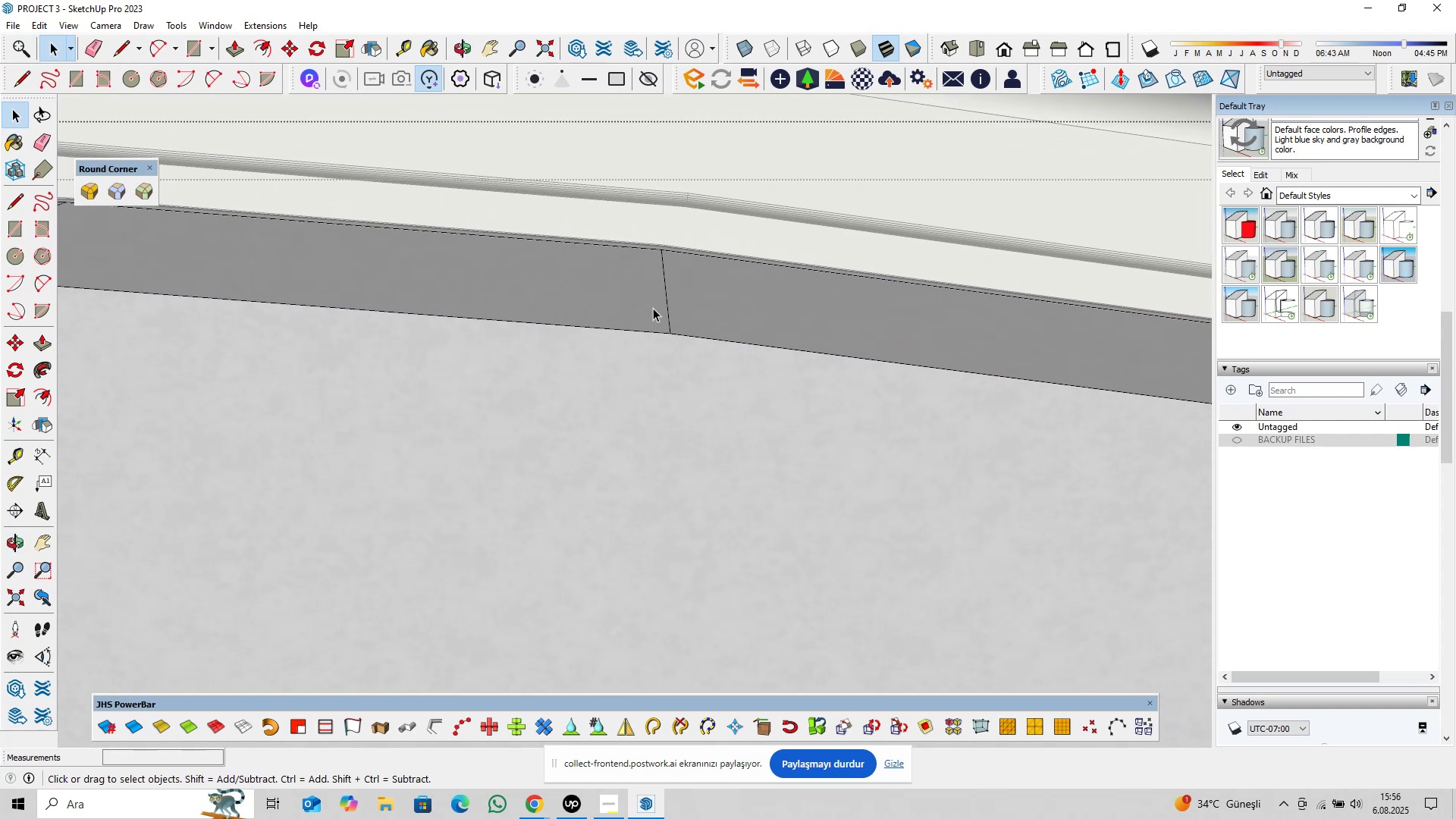 
hold_key(key=ControlLeft, duration=0.58)
left_click([665, 294])
 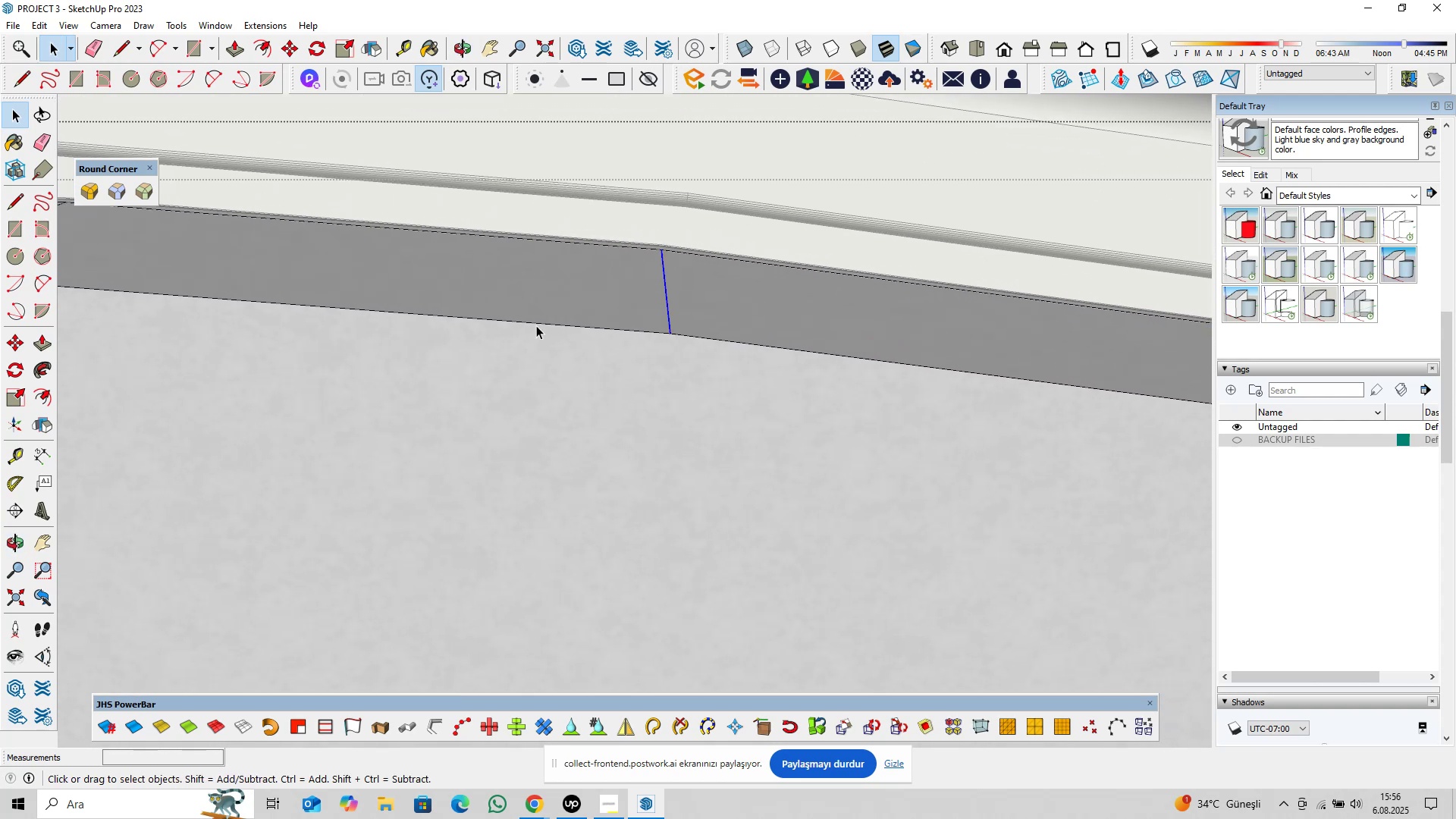 
hold_key(key=ShiftLeft, duration=1.3)
 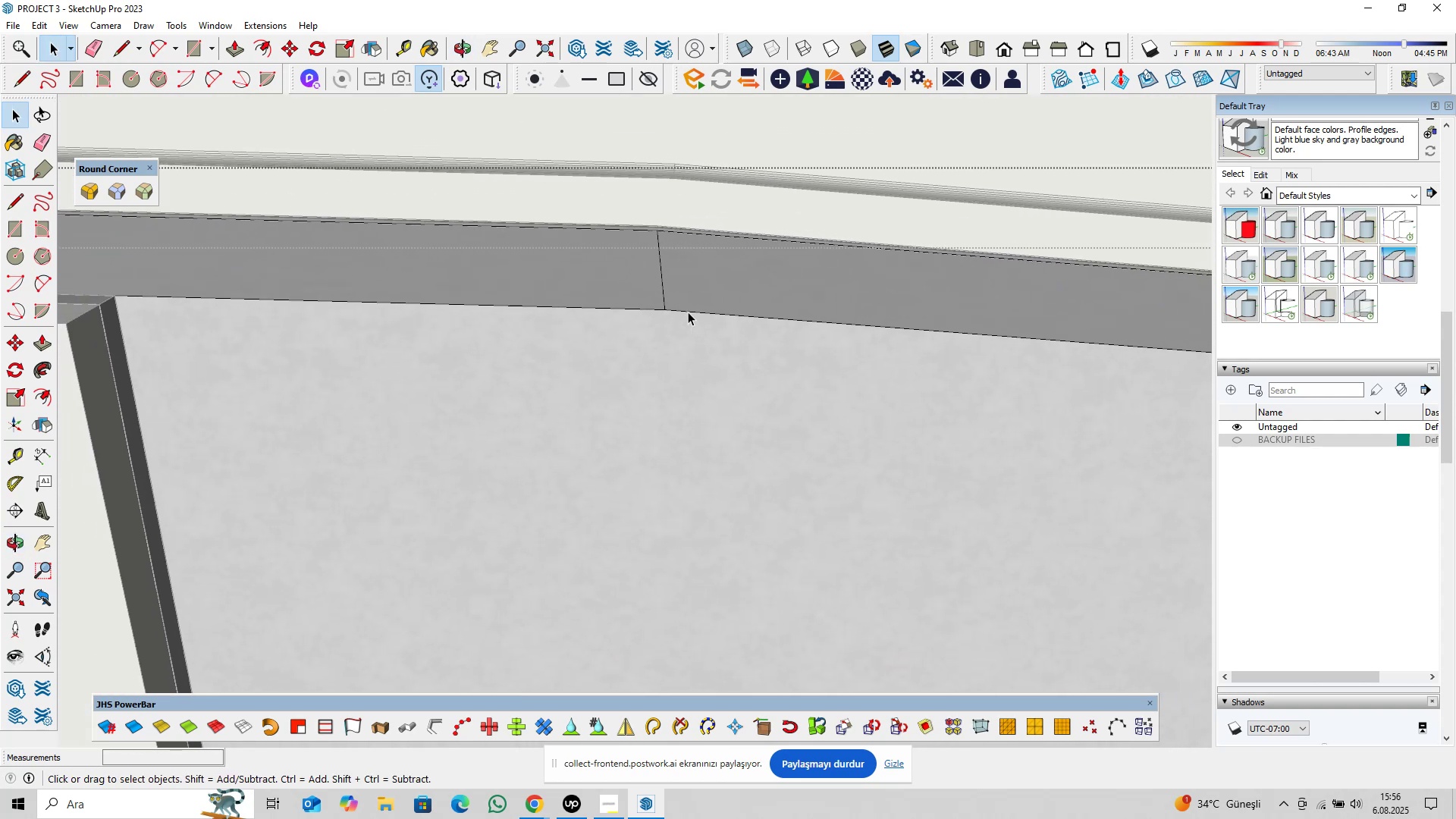 
hold_key(key=ControlLeft, duration=0.52)
left_click([663, 284])
 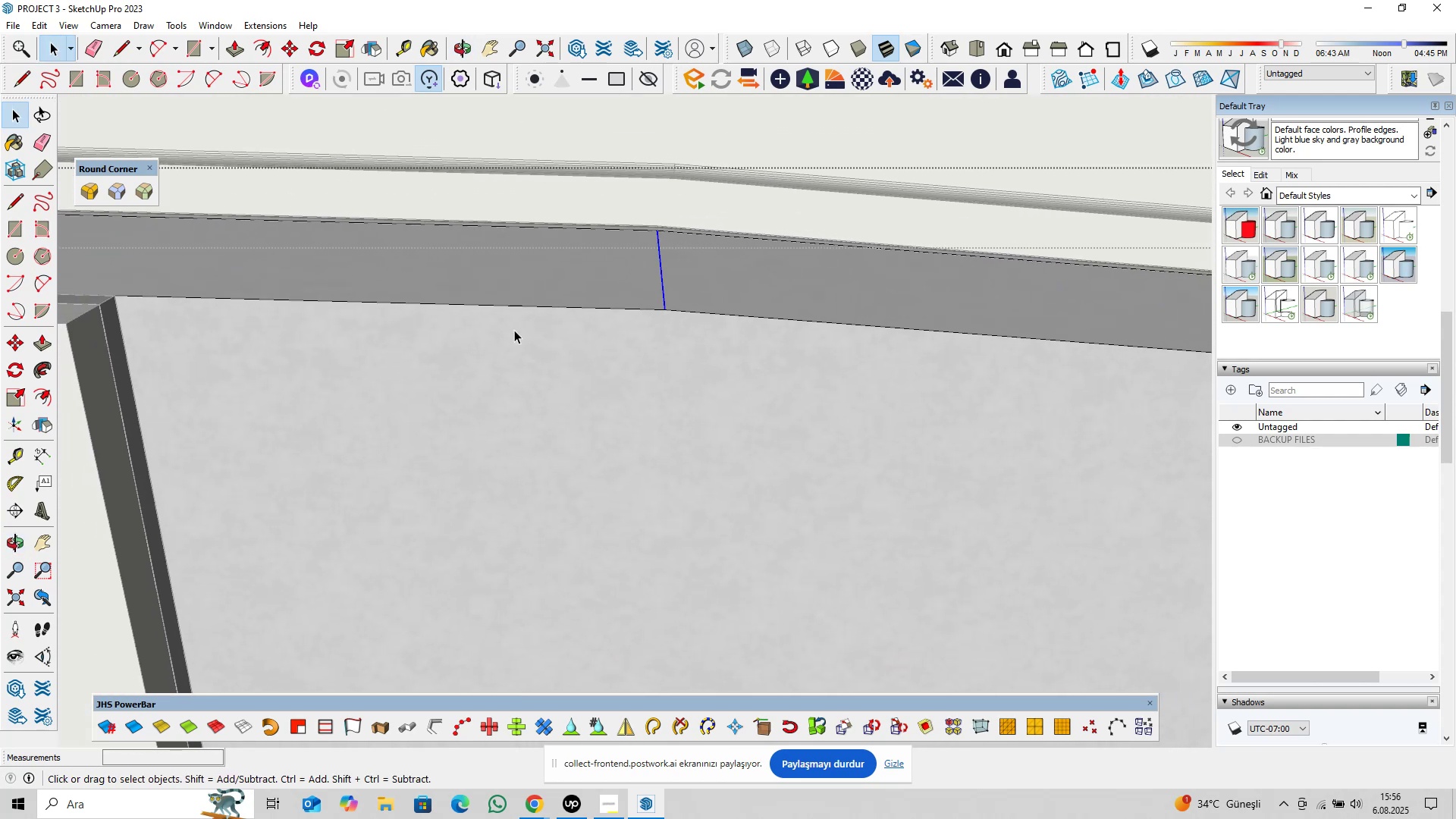 
hold_key(key=ShiftLeft, duration=0.95)
 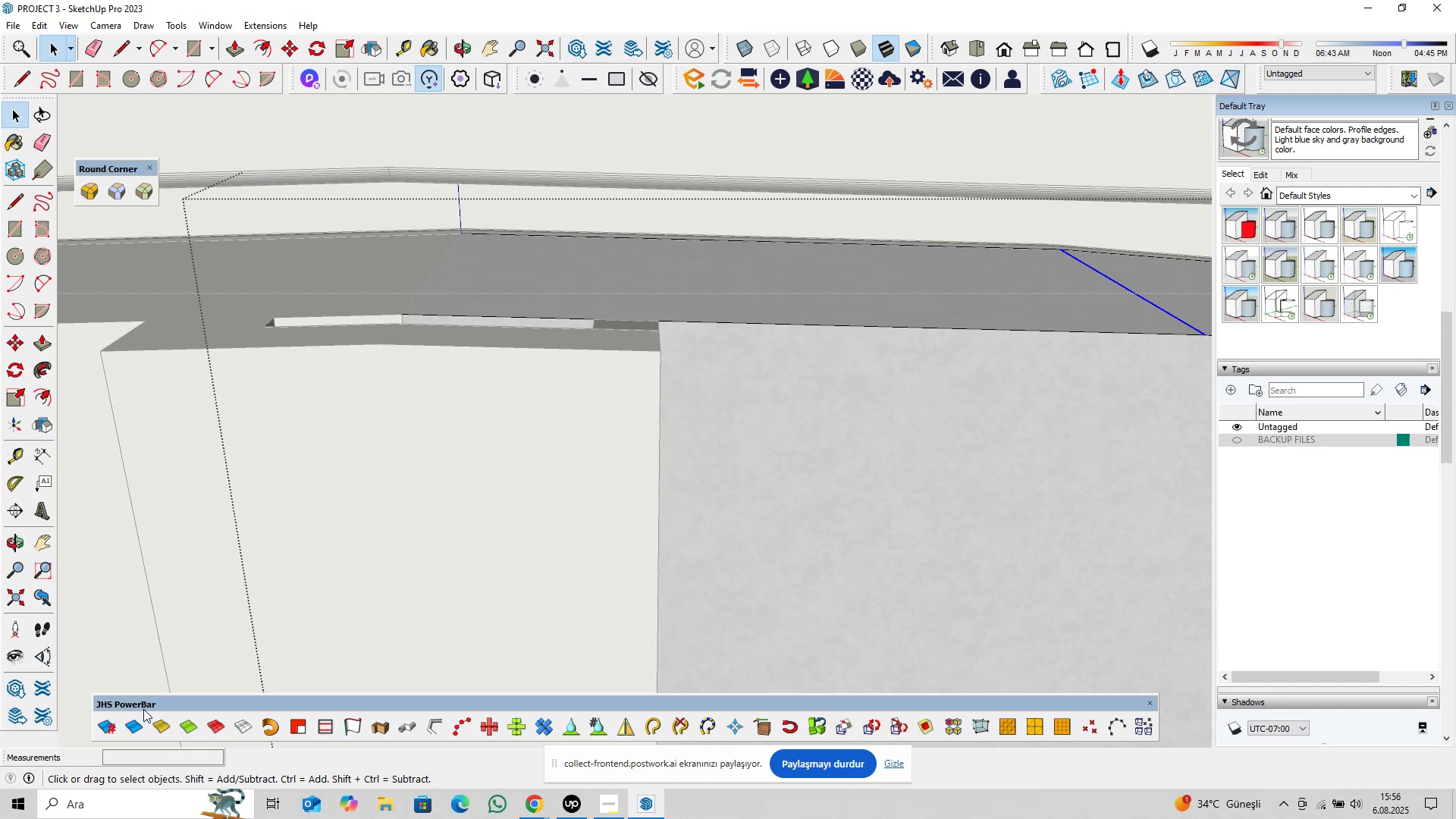 
left_click([141, 720])
 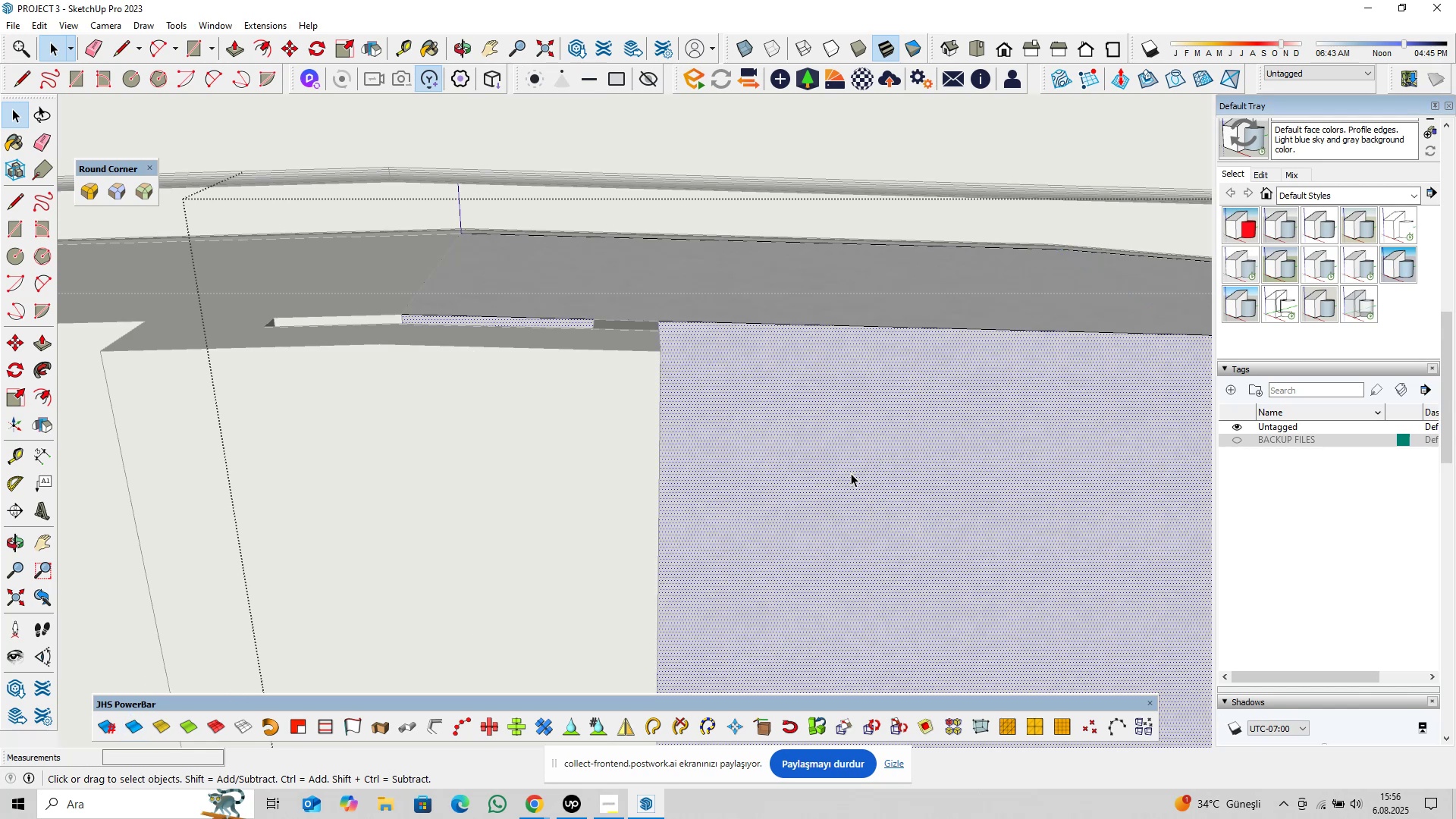 
hold_key(key=ShiftLeft, duration=0.39)
 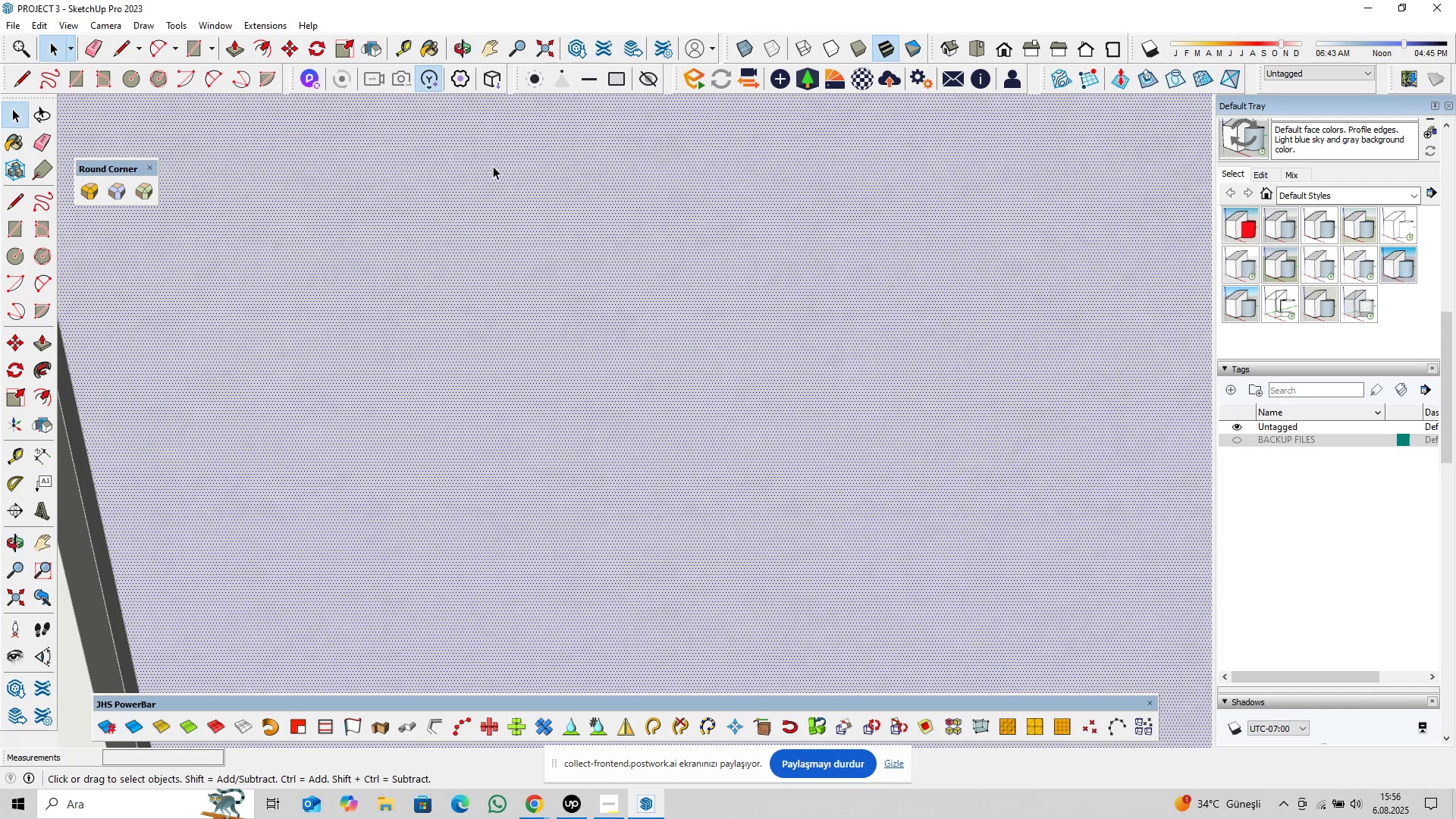 
scroll: coordinate [700, 257], scroll_direction: down, amount: 22.0
 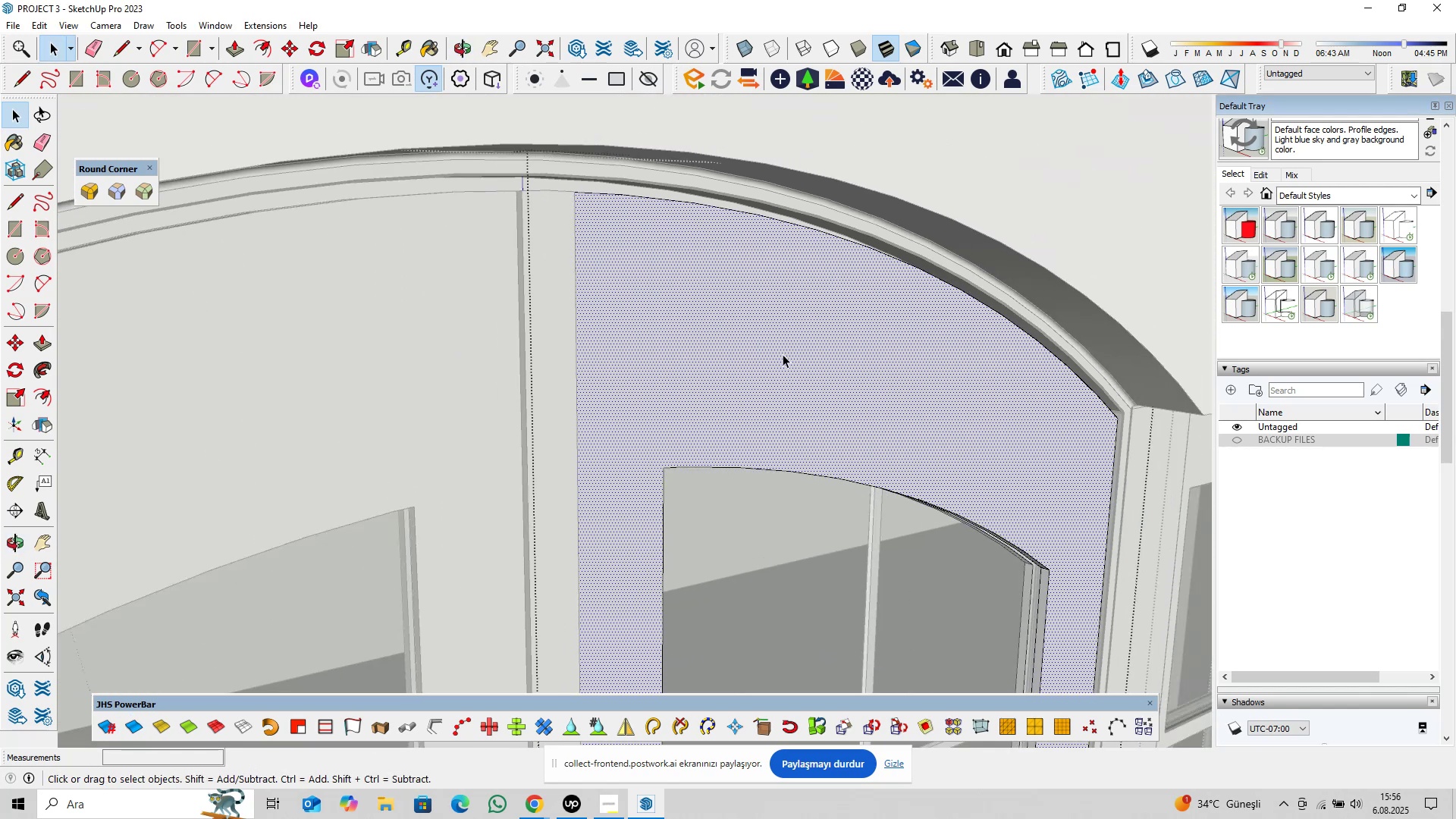 
key(Shift+ShiftLeft)
 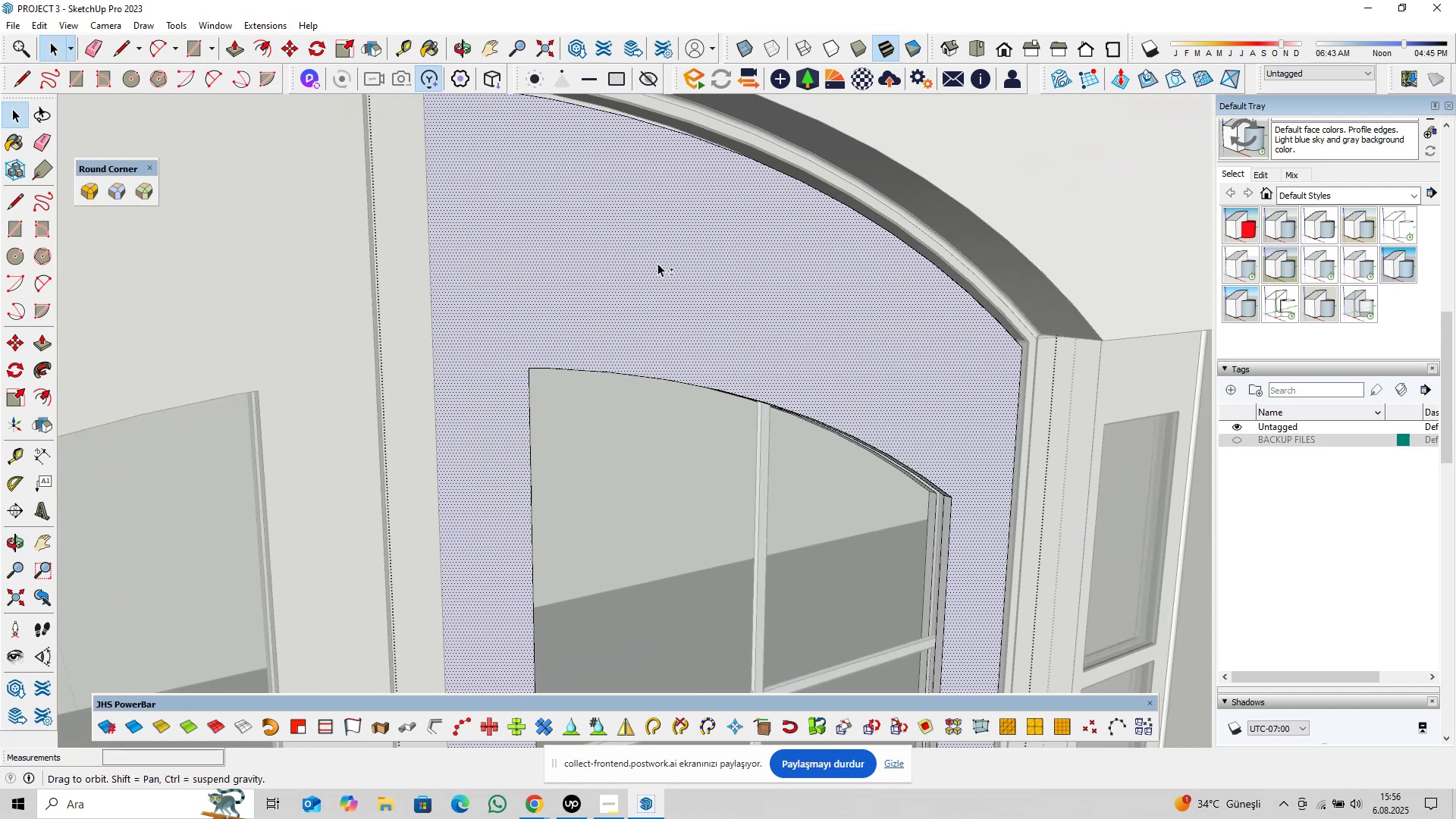 
key(Control+S)
 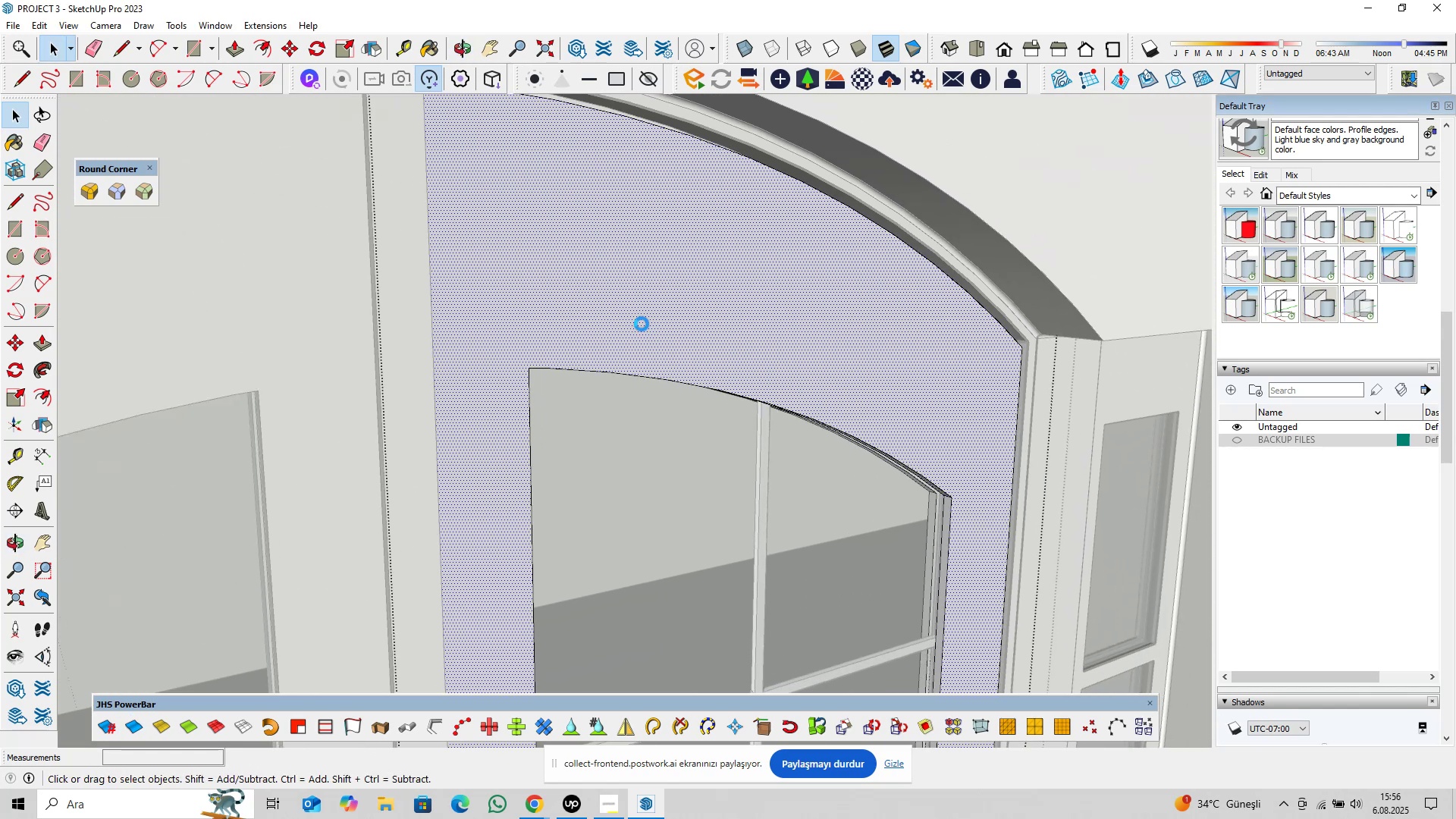 
scroll: coordinate [809, 345], scroll_direction: up, amount: 22.0
 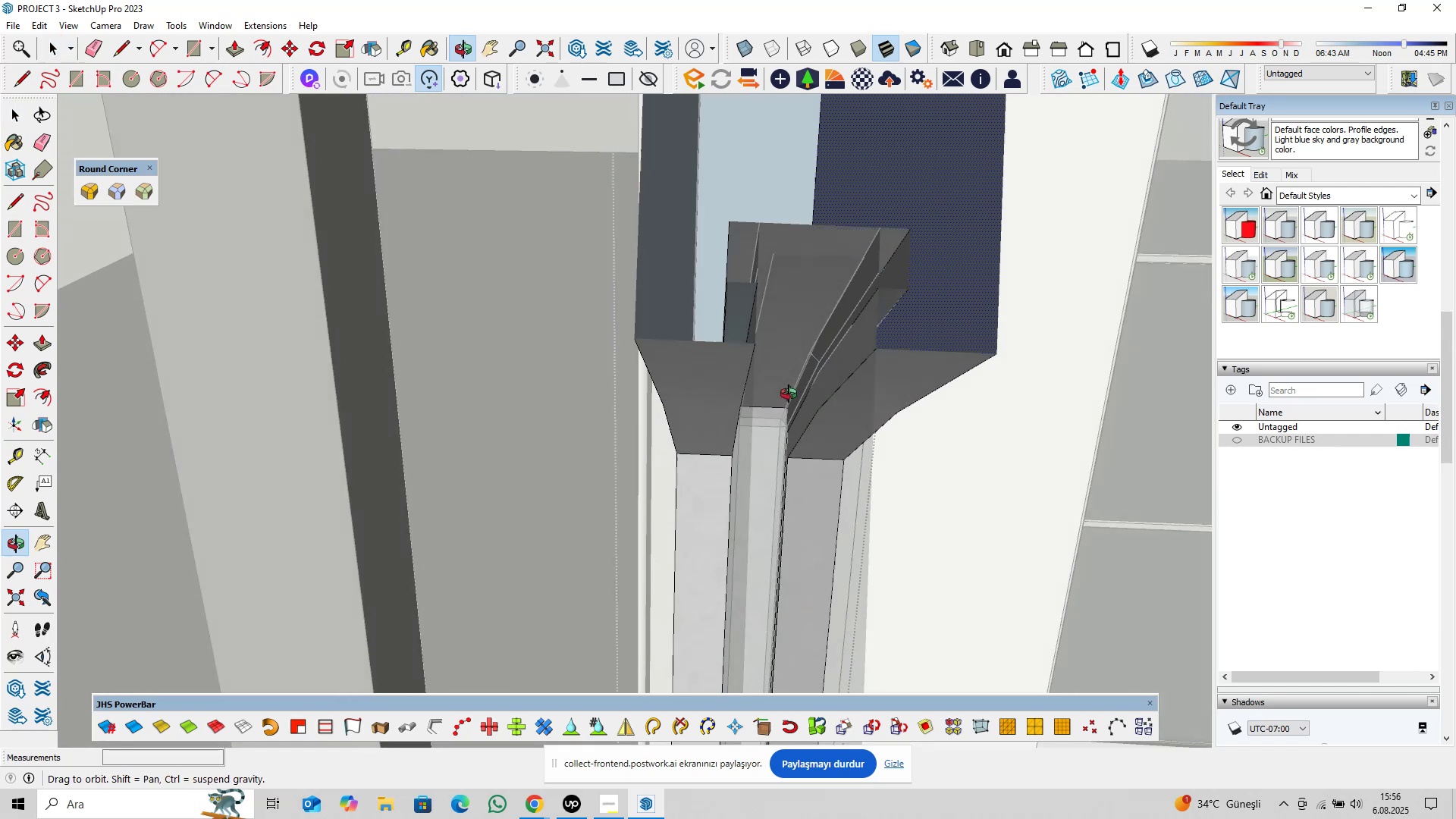 
scroll: coordinate [797, 340], scroll_direction: down, amount: 41.0
 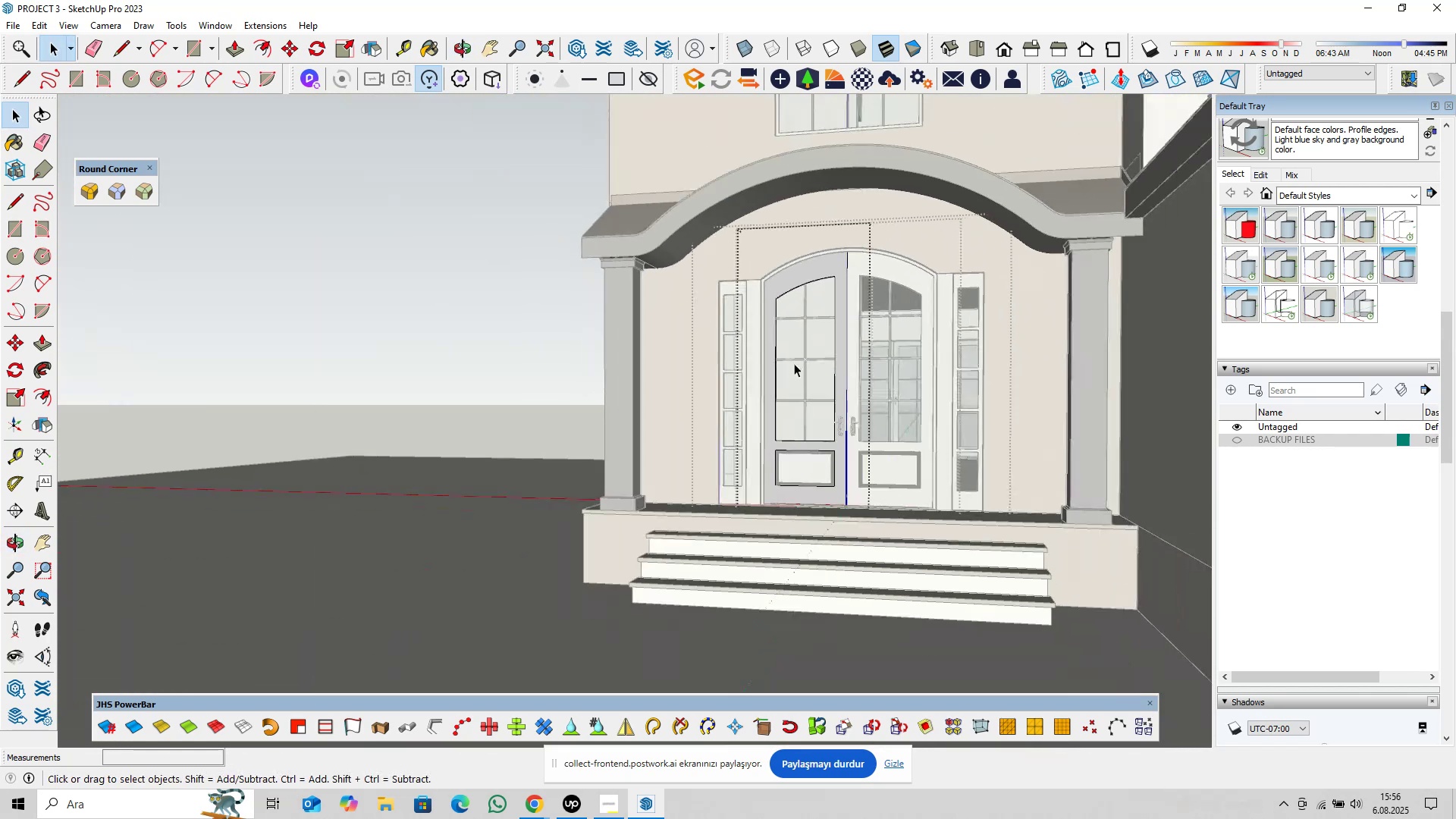 
key(Shift+ShiftLeft)
 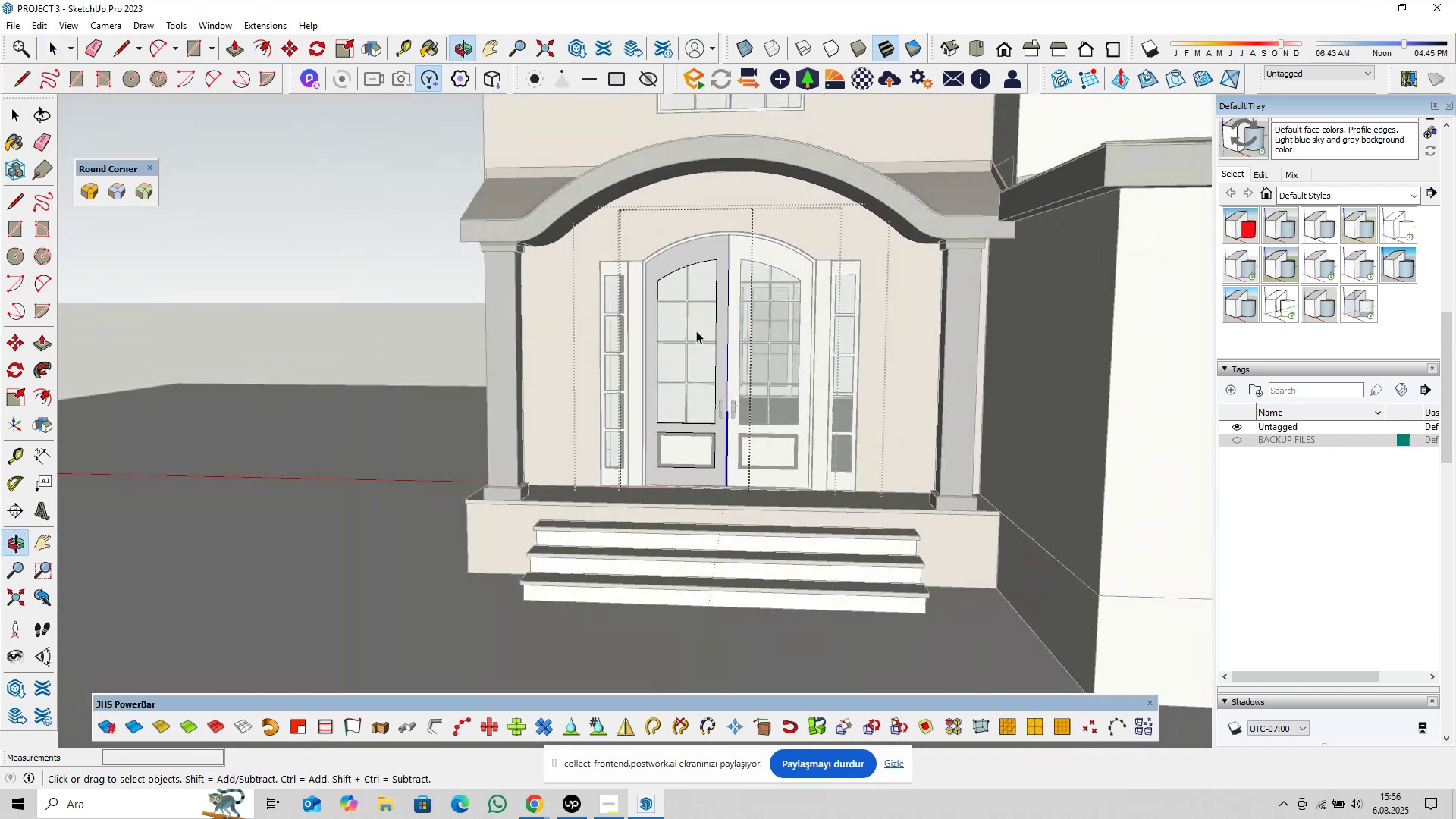 
left_click_drag(start_coordinate=[595, 189], to_coordinate=[874, 572])
 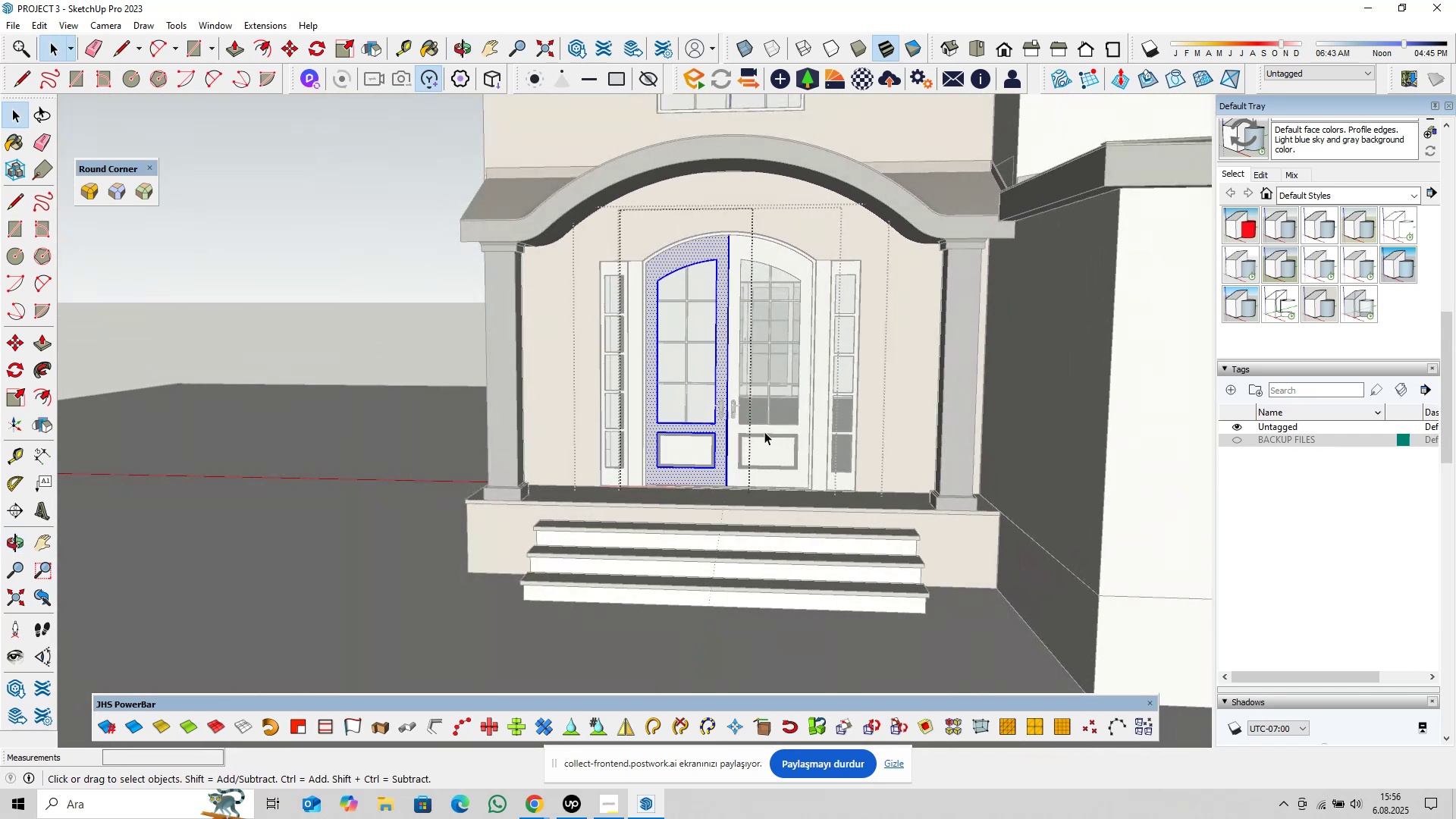 
scroll: coordinate [507, 376], scroll_direction: up, amount: 26.0
 